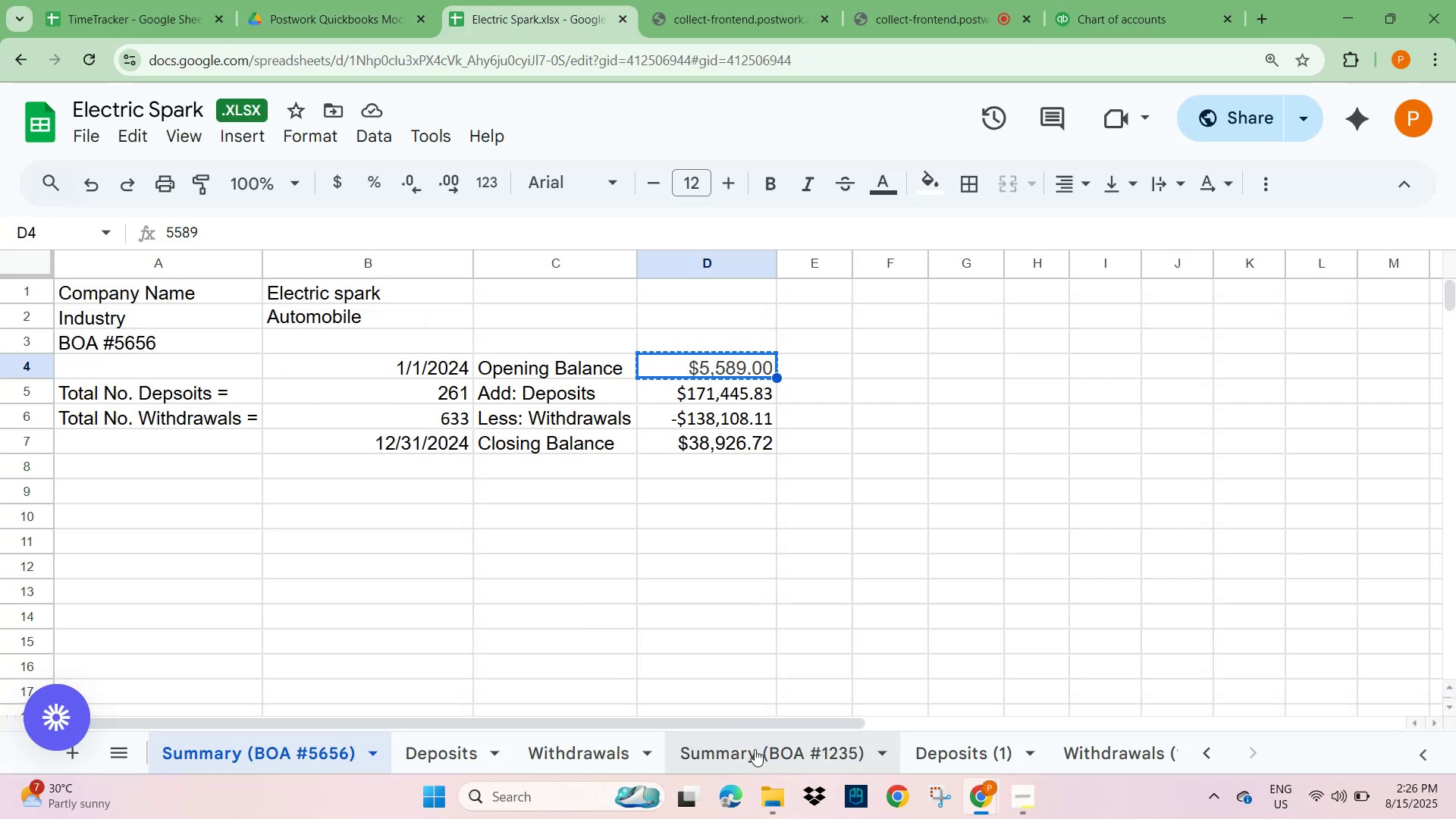 
left_click([755, 749])
 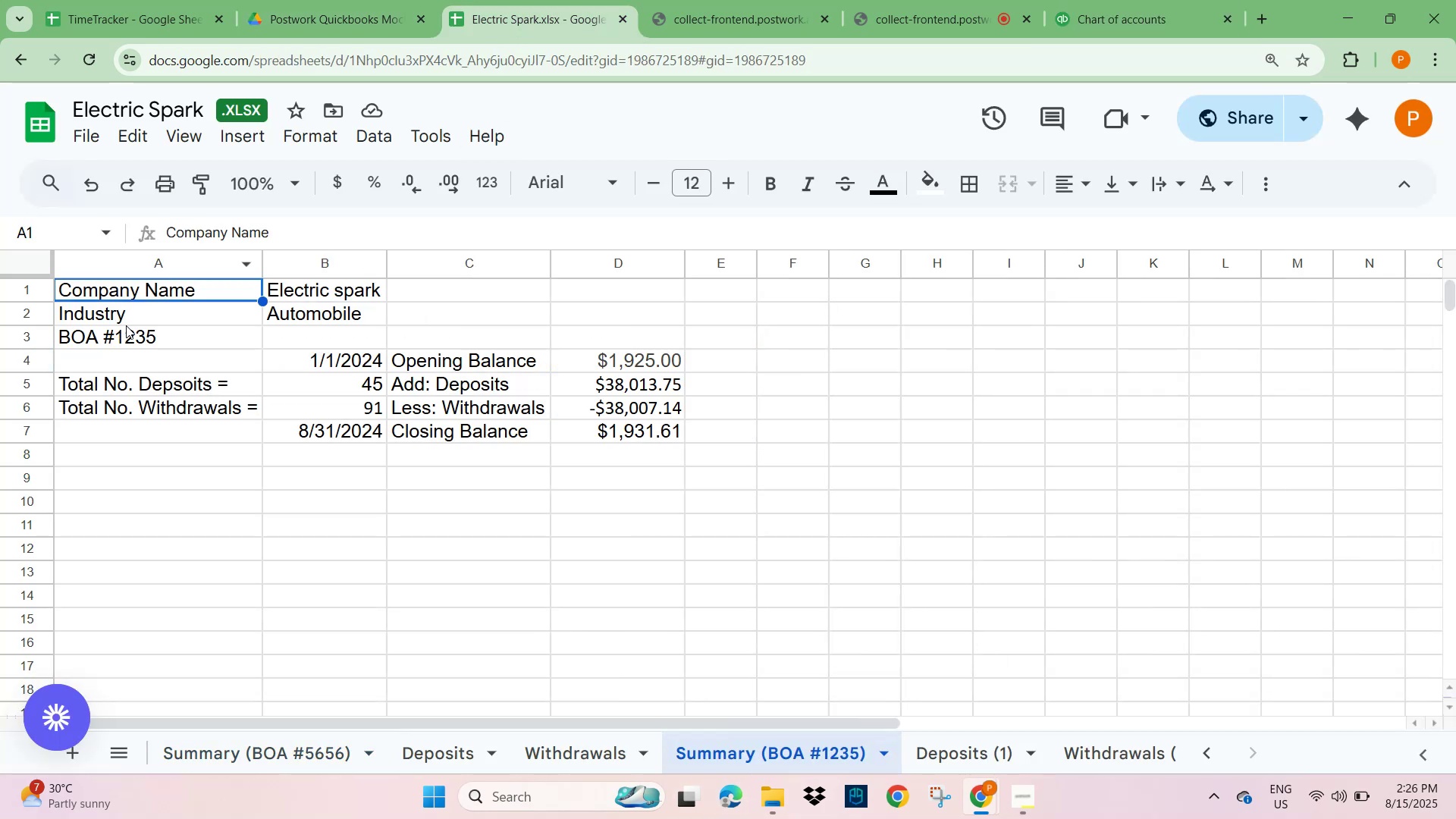 
left_click([124, 340])
 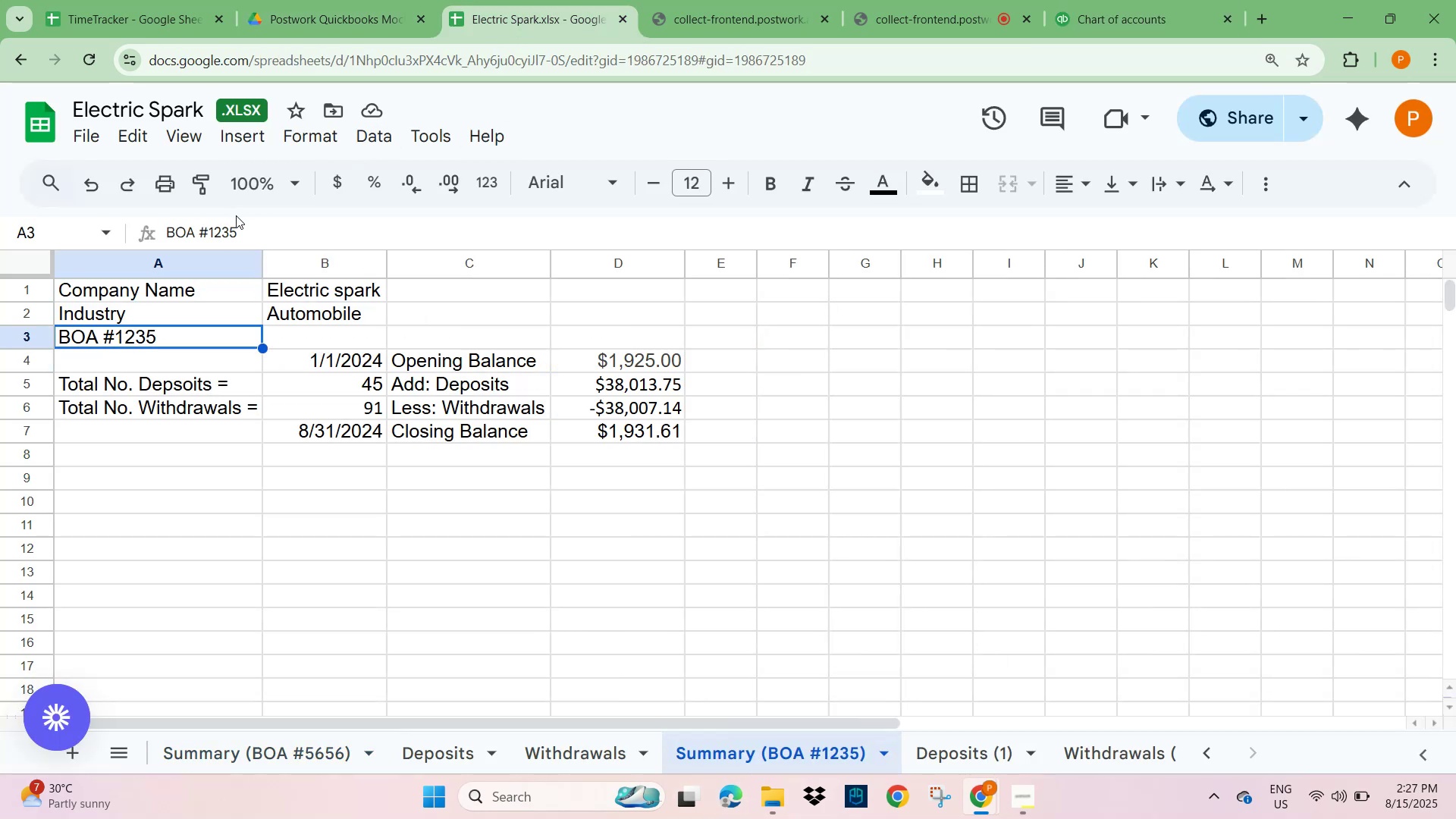 
left_click_drag(start_coordinate=[240, 231], to_coordinate=[132, 228])
 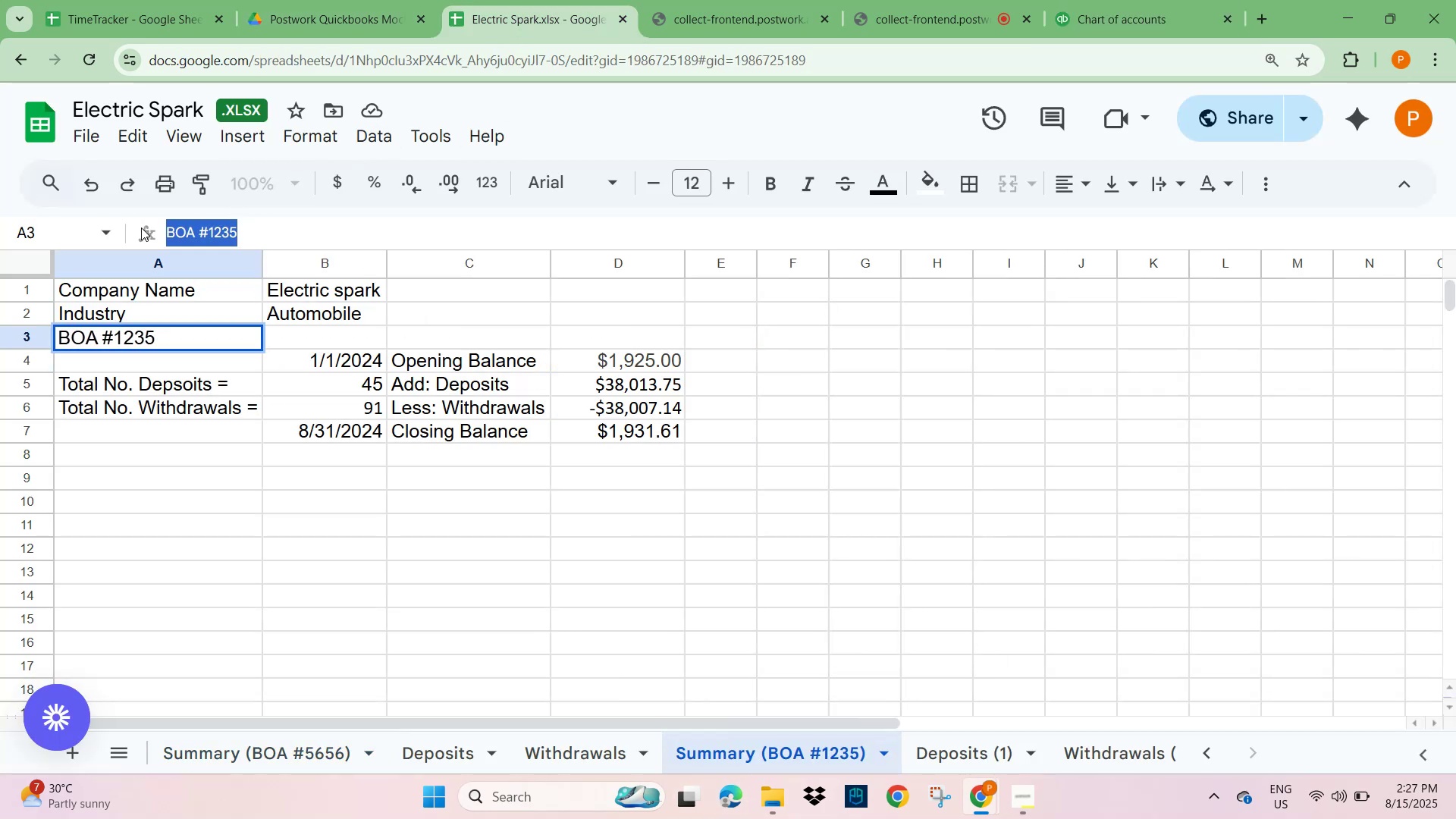 
key(Control+C)
 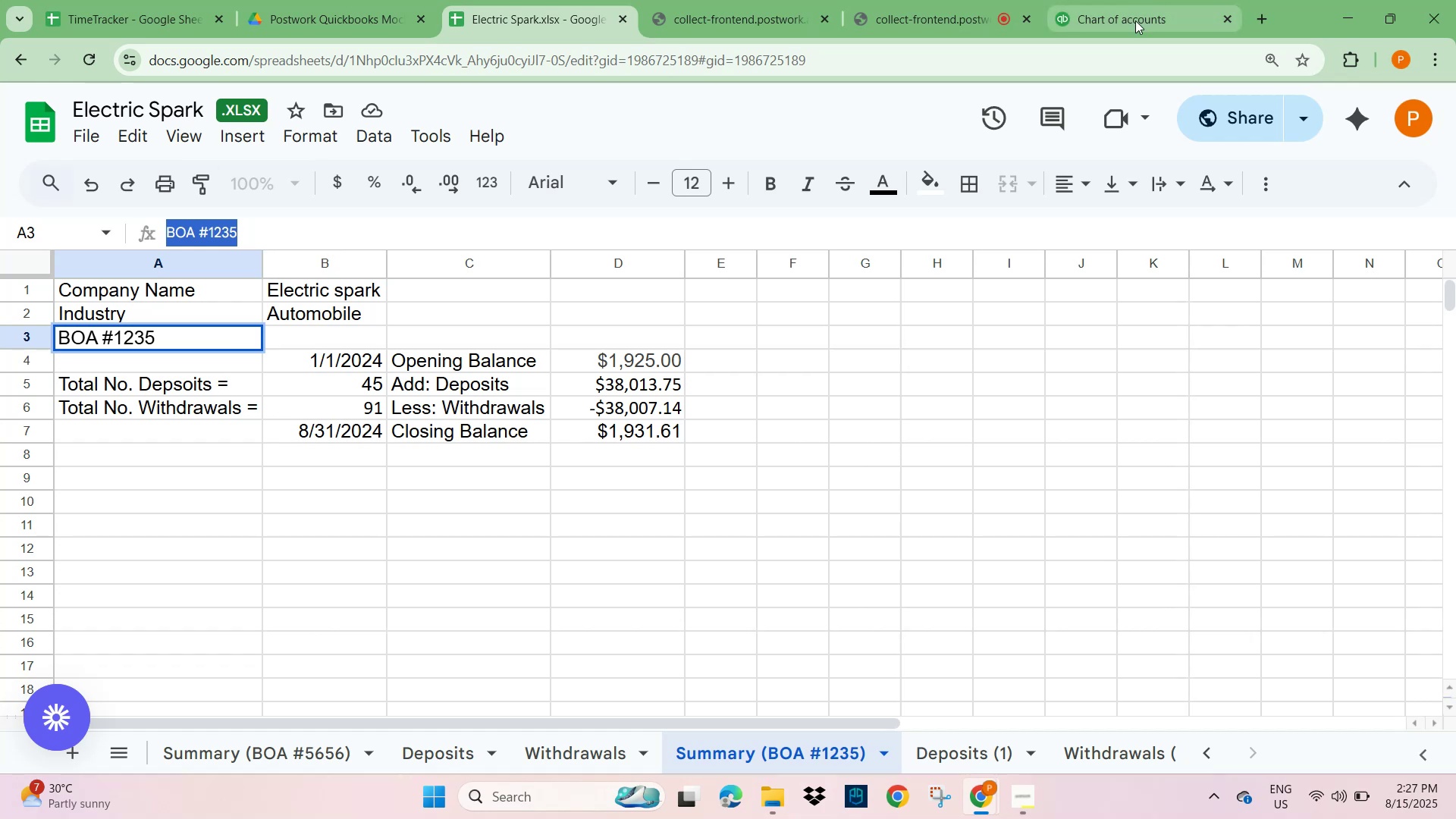 
left_click([1116, 25])
 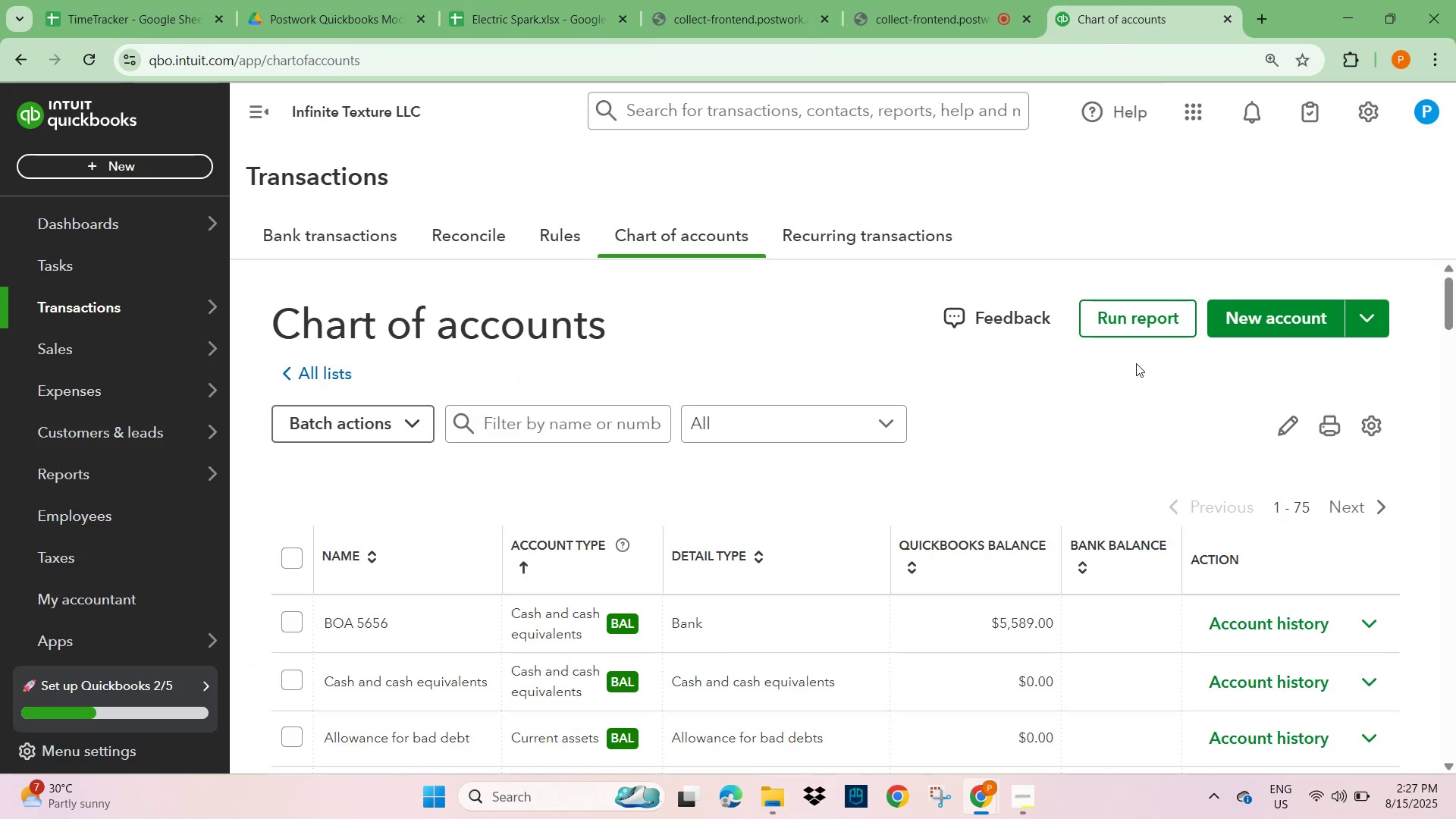 
wait(11.28)
 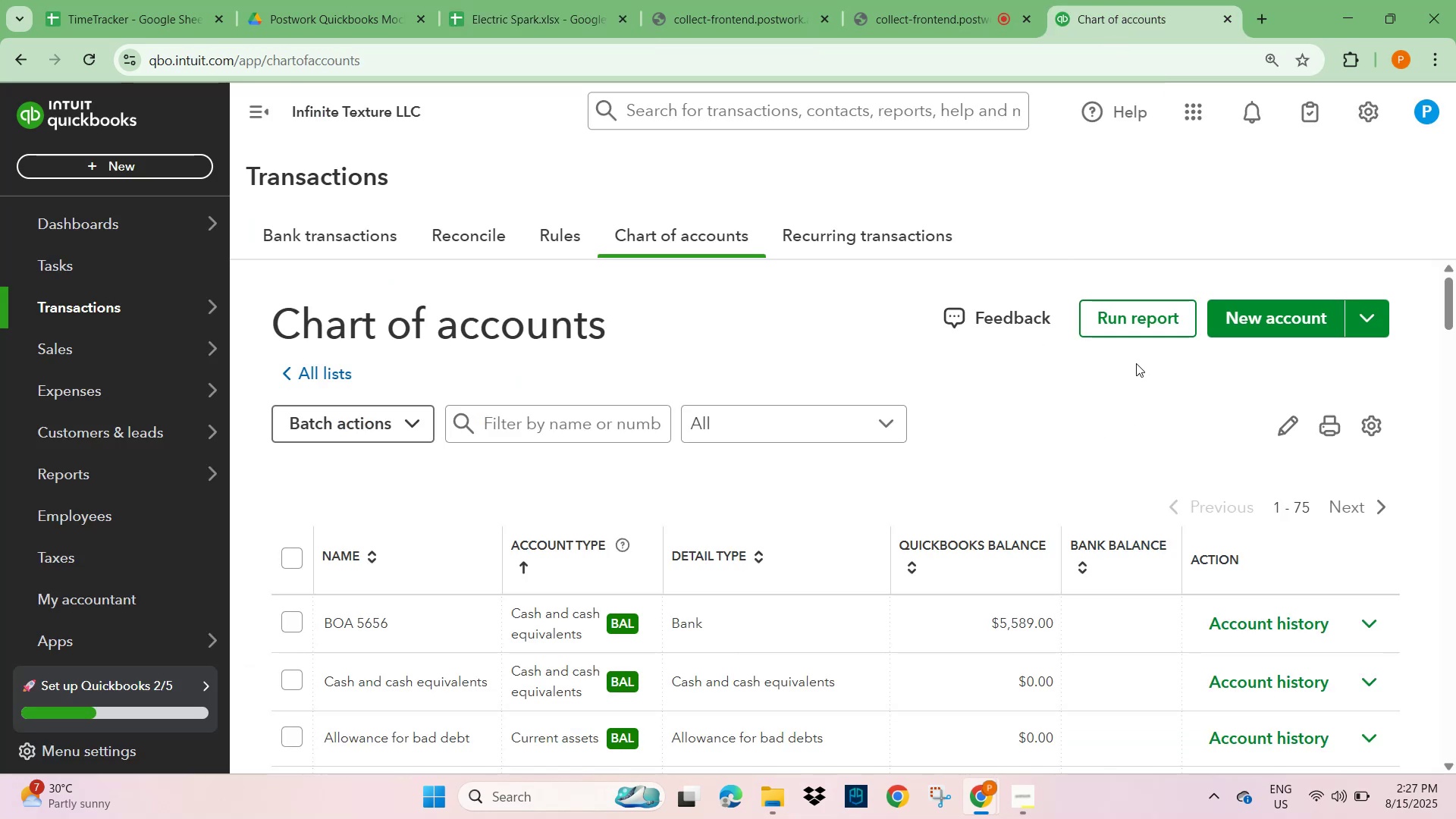 
mouse_move([1338, 326])
 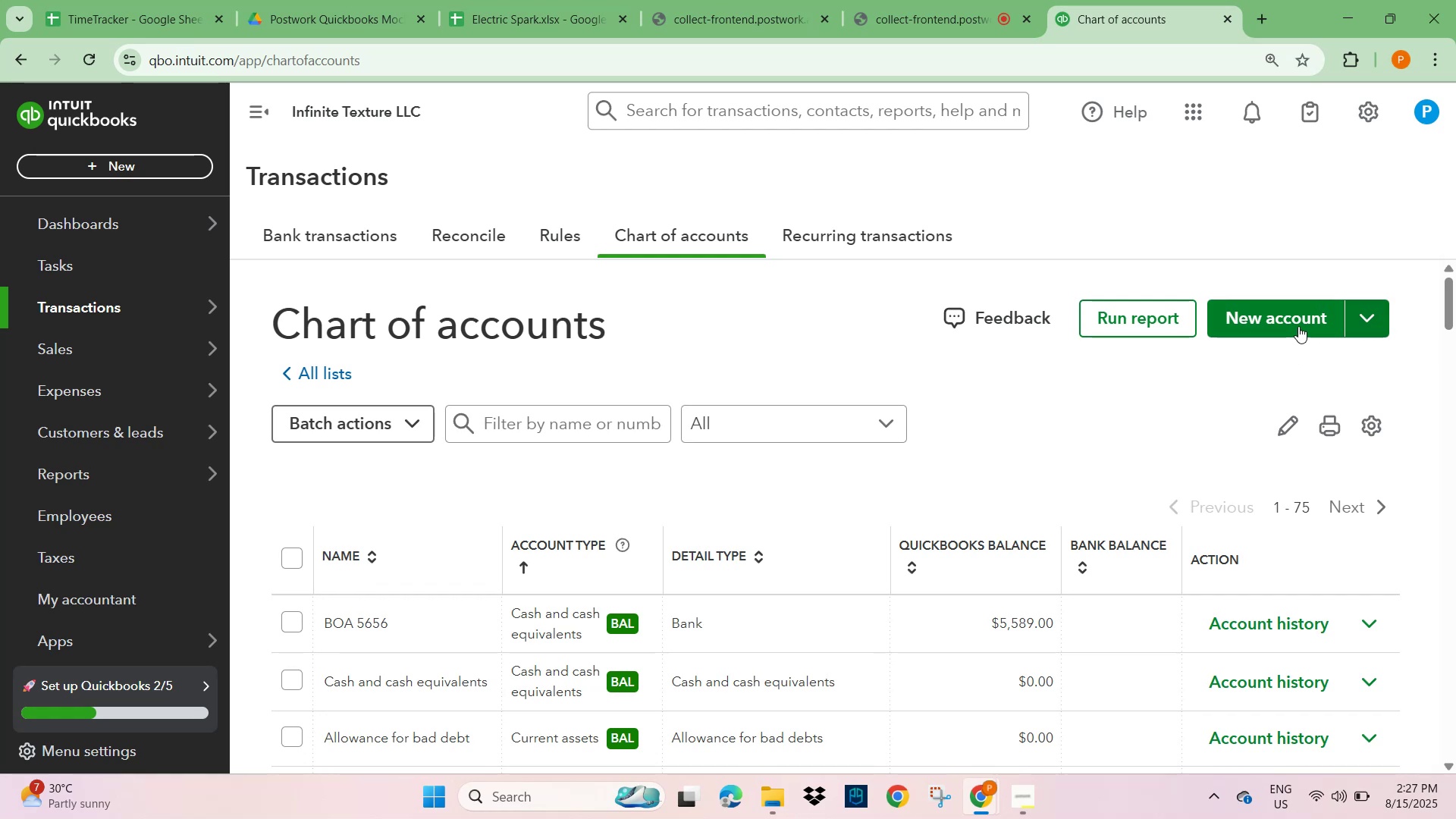 
left_click([1290, 327])
 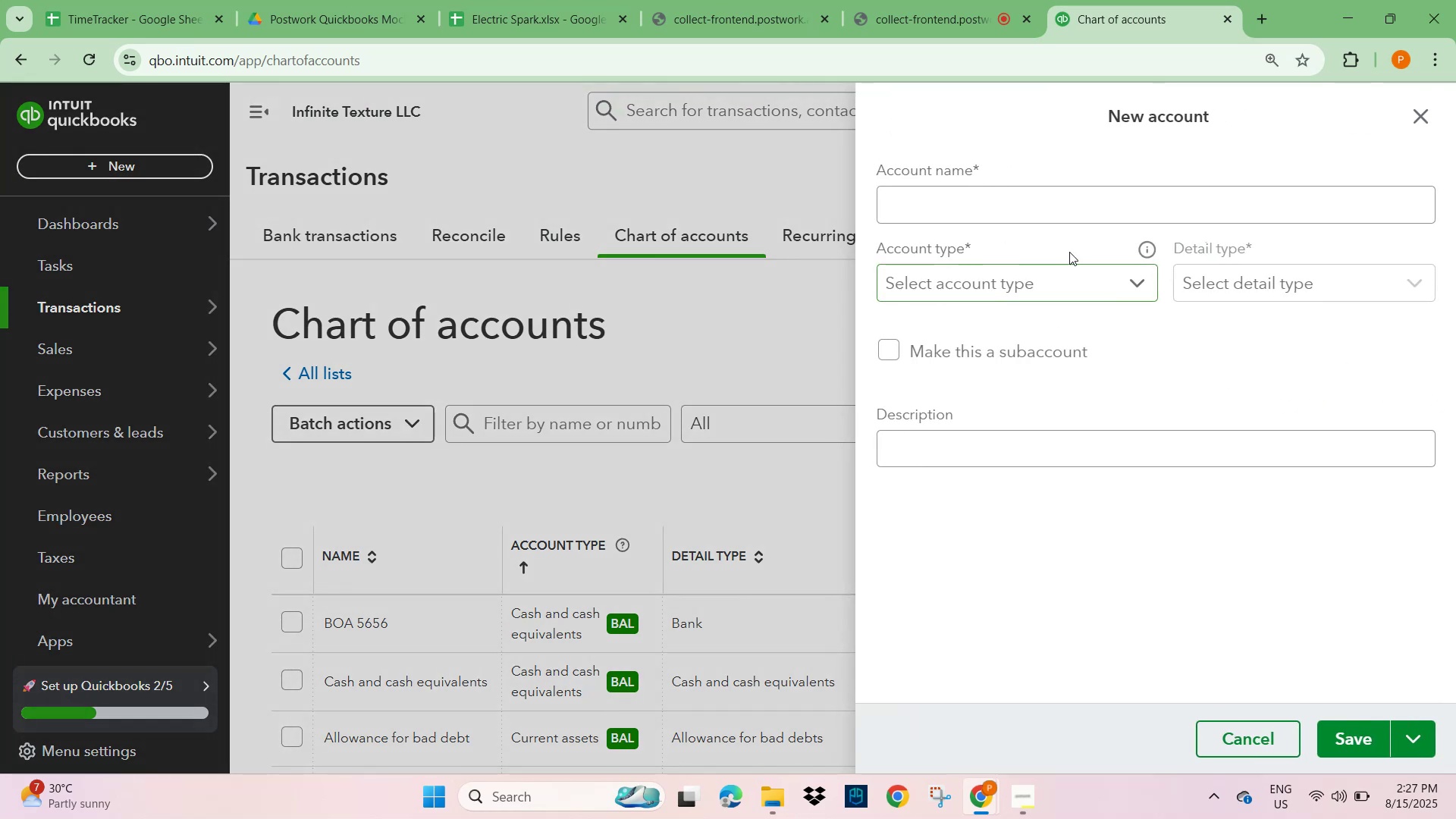 
left_click([1011, 205])
 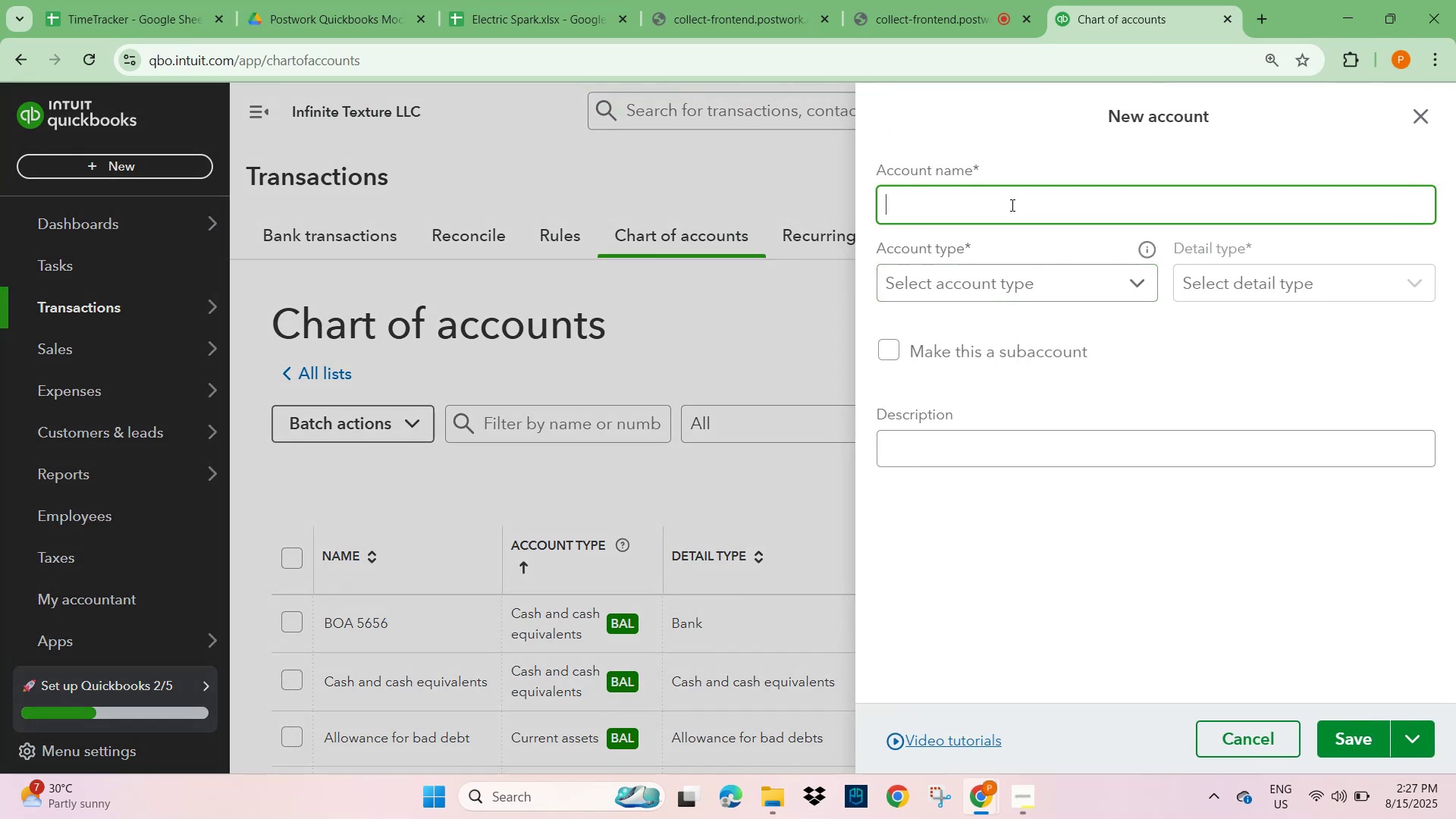 
key(Control+V)
 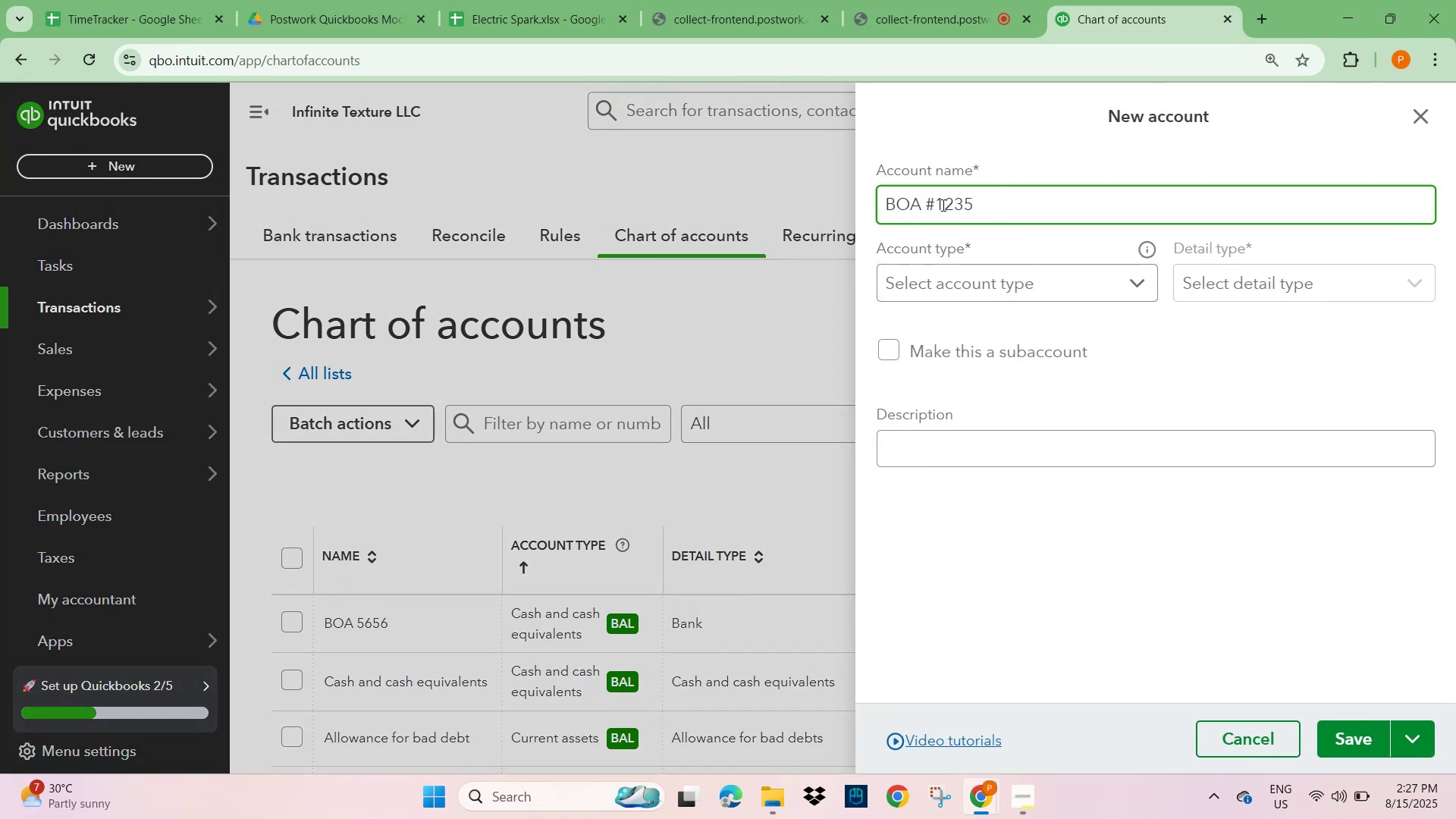 
left_click([936, 206])
 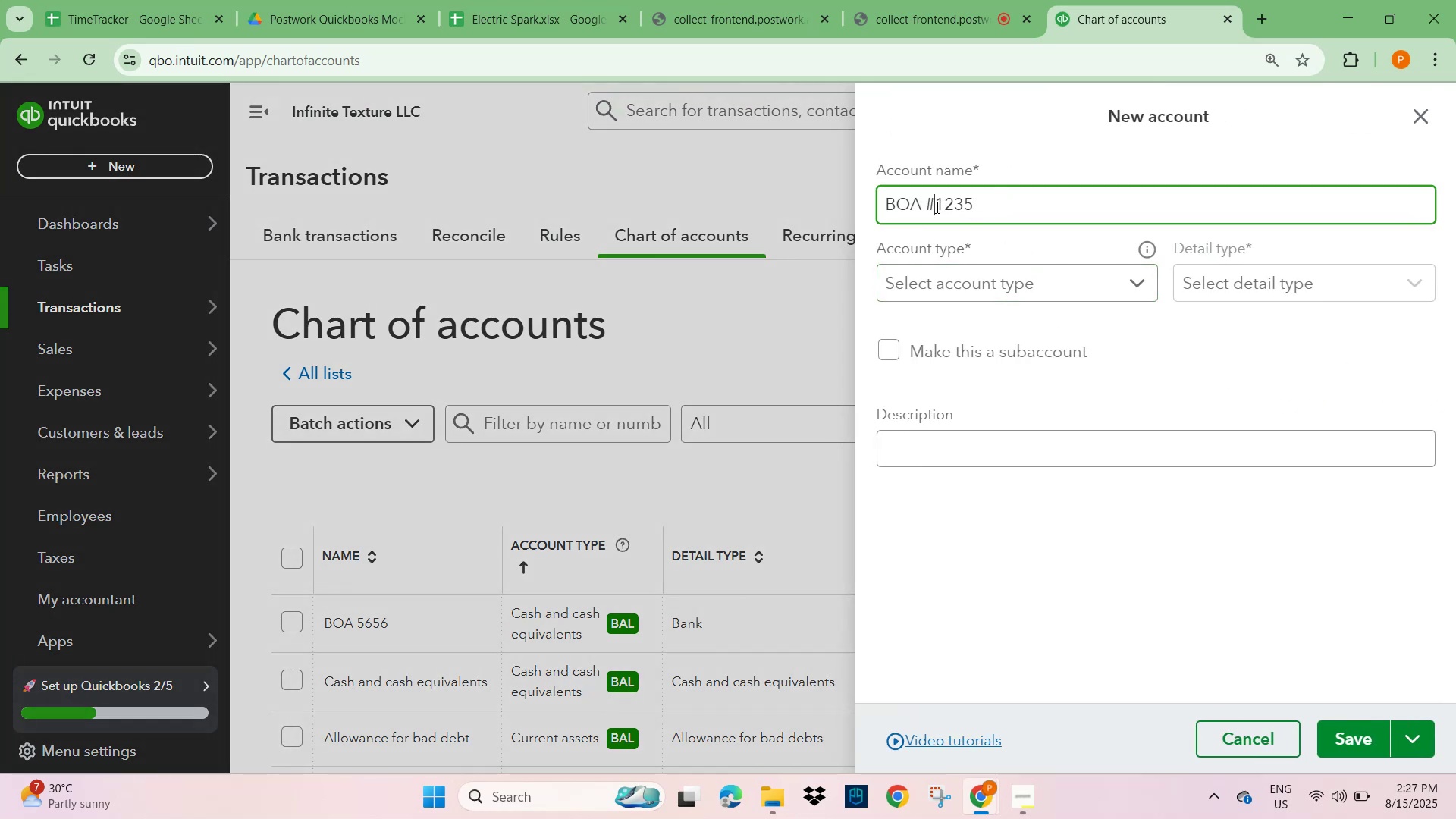 
key(Backspace)
 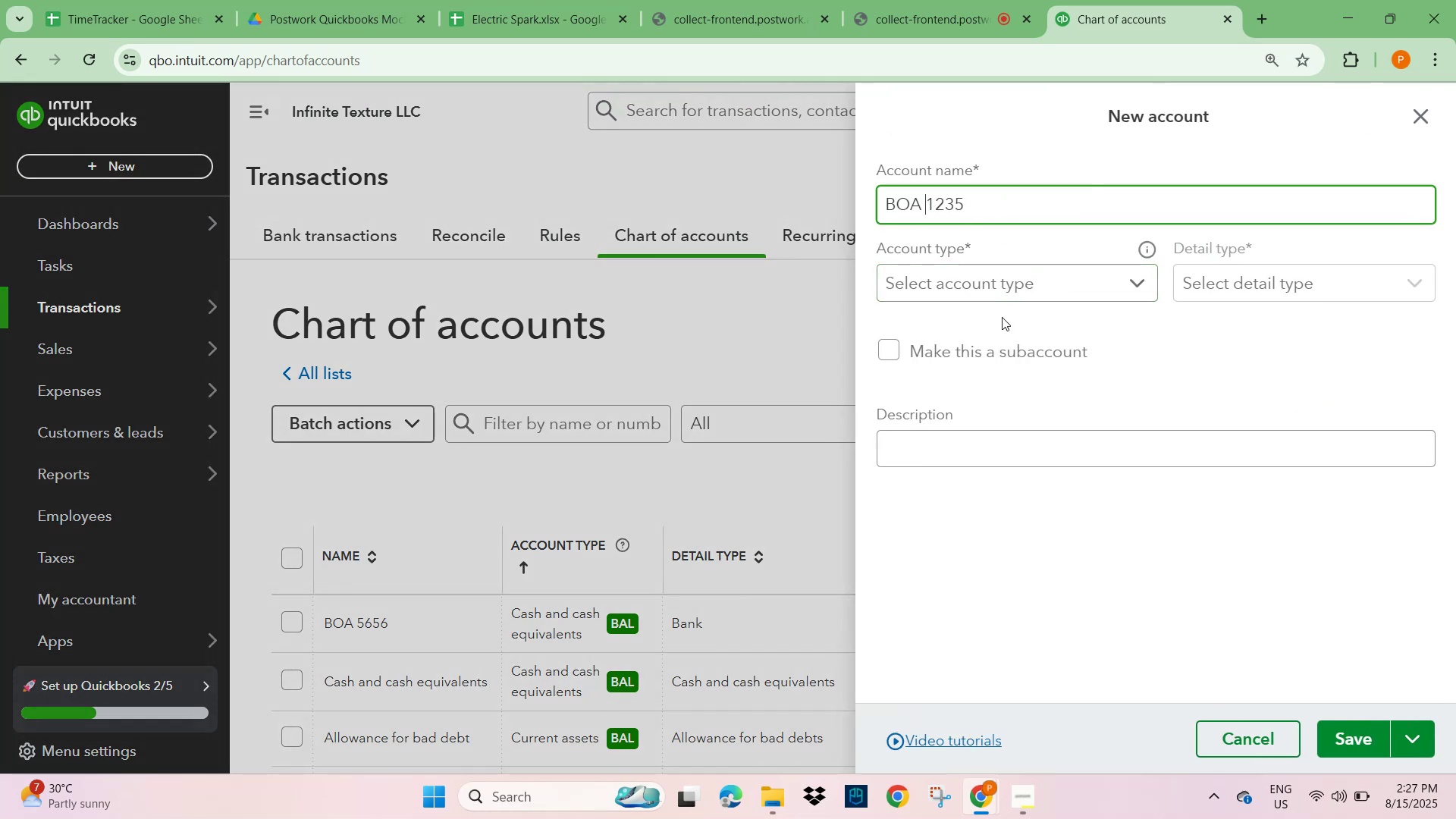 
left_click([1013, 276])
 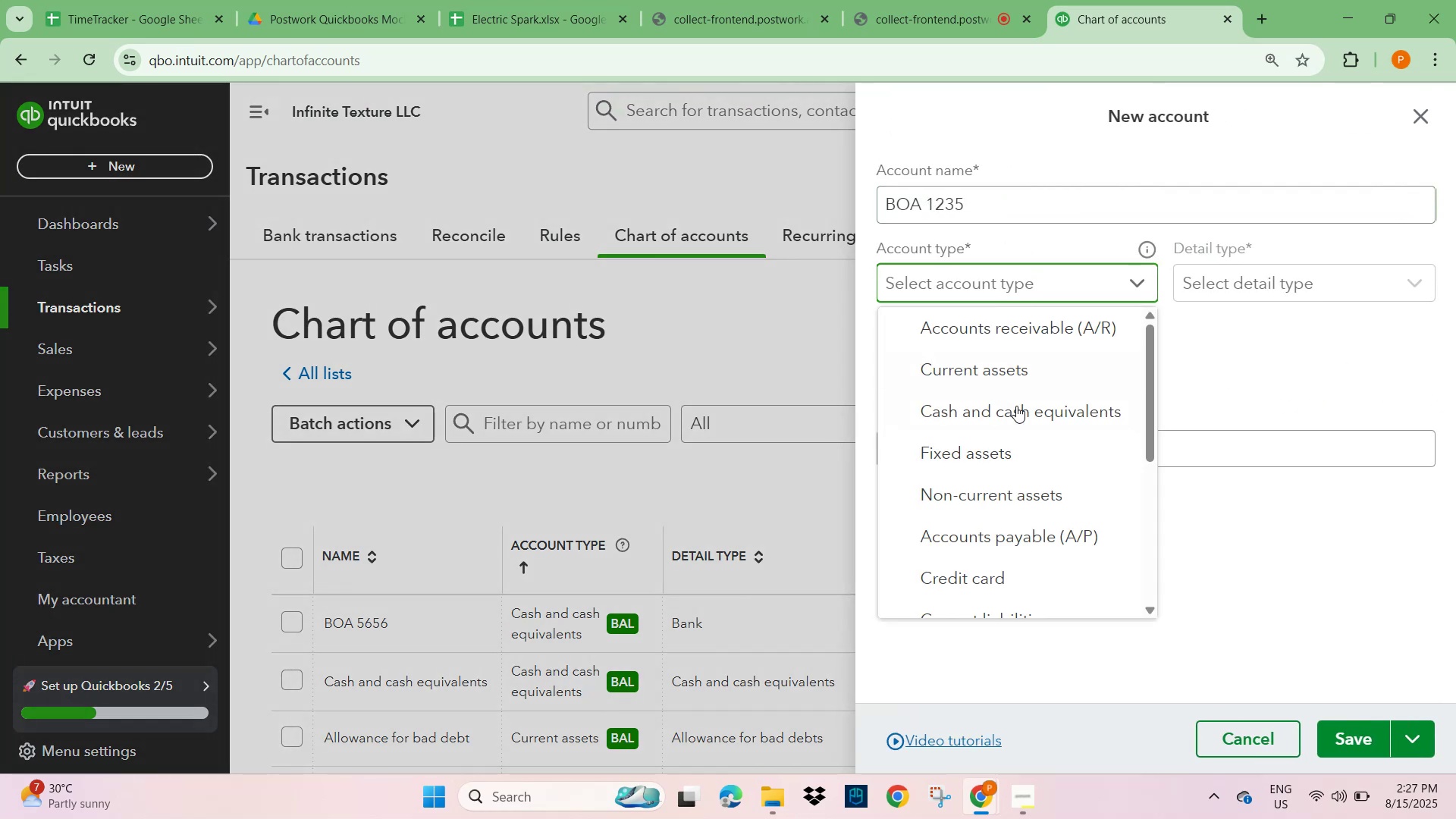 
left_click([1016, 414])
 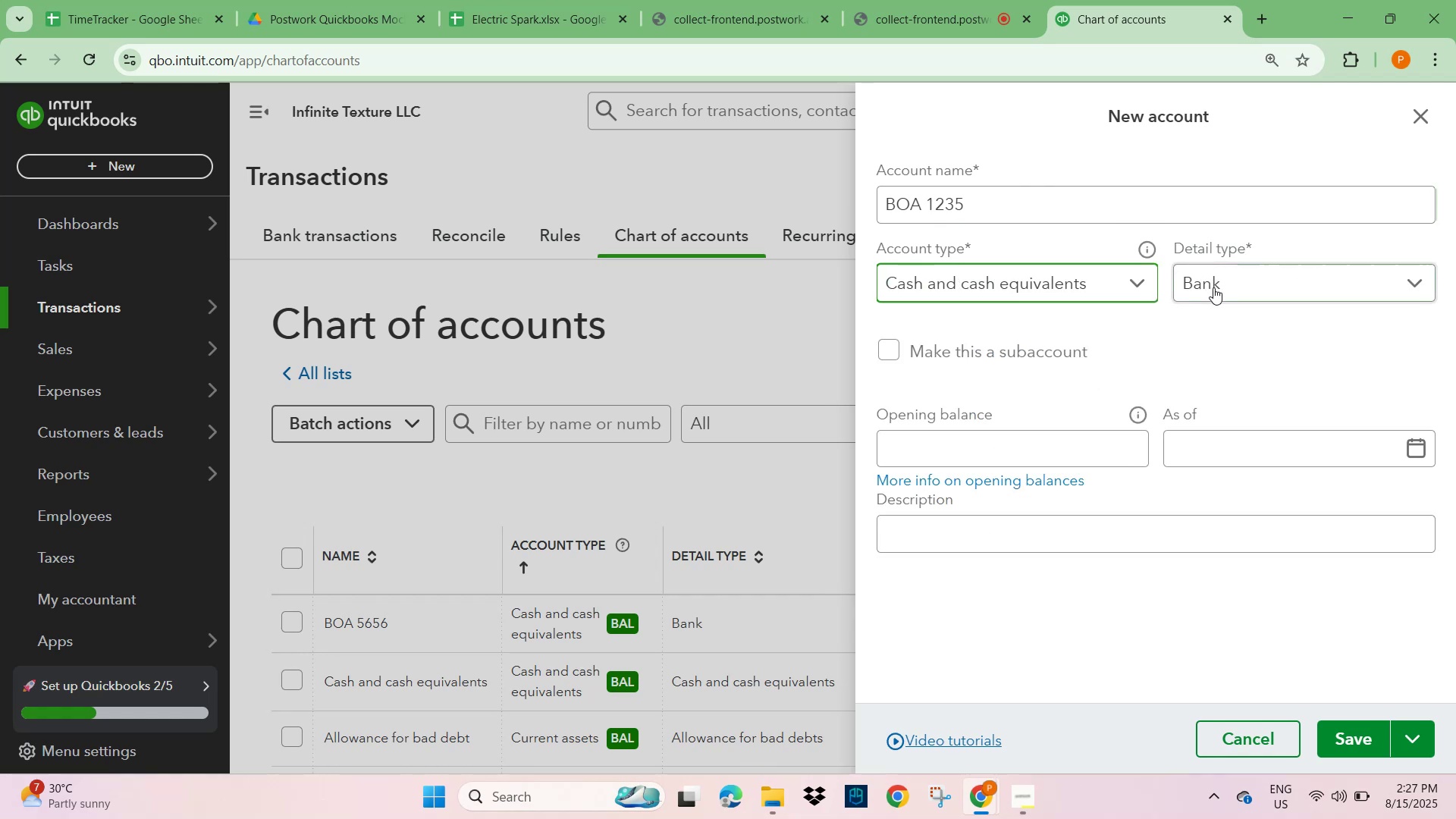 
left_click([1224, 284])
 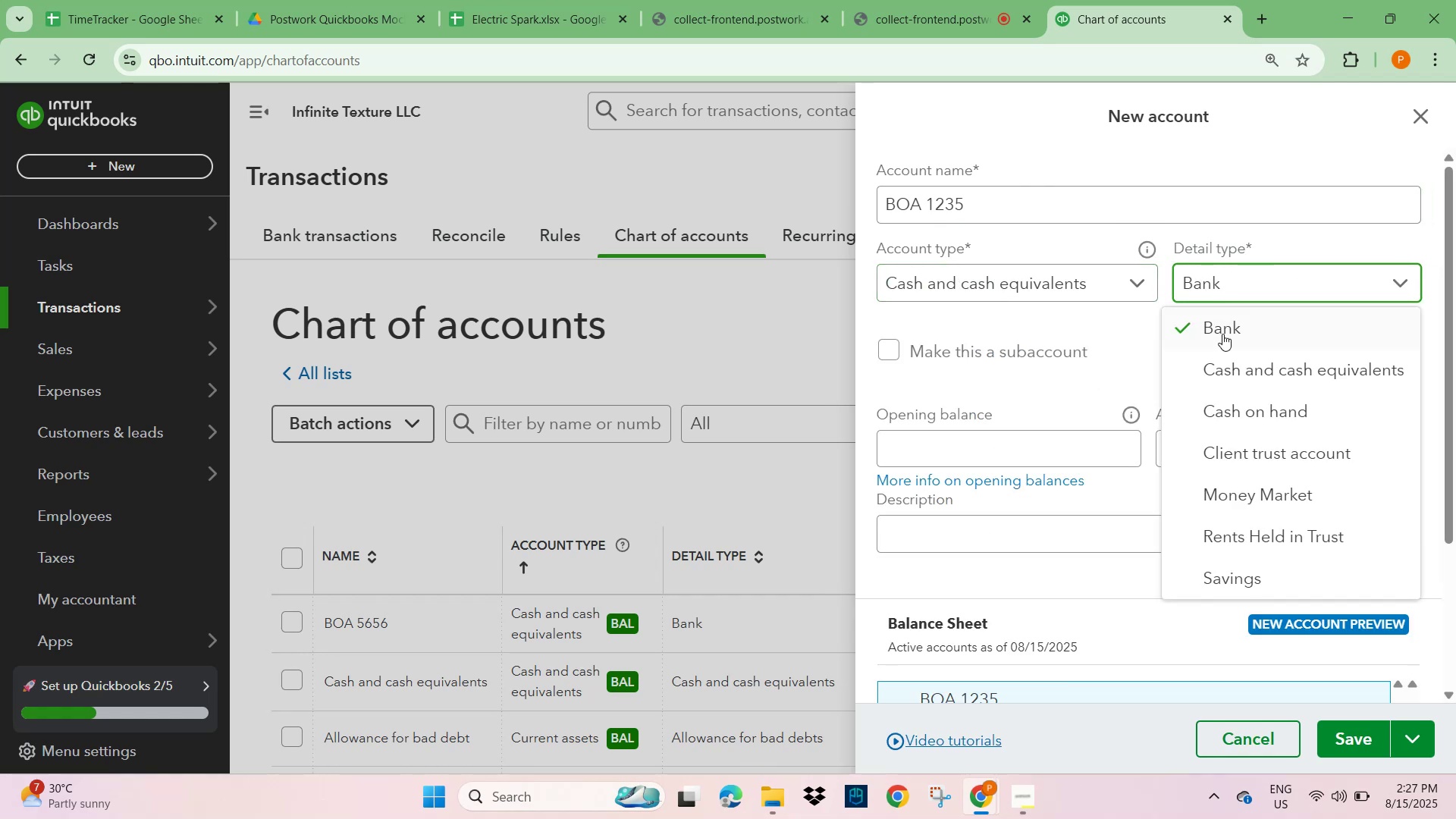 
left_click([1222, 340])
 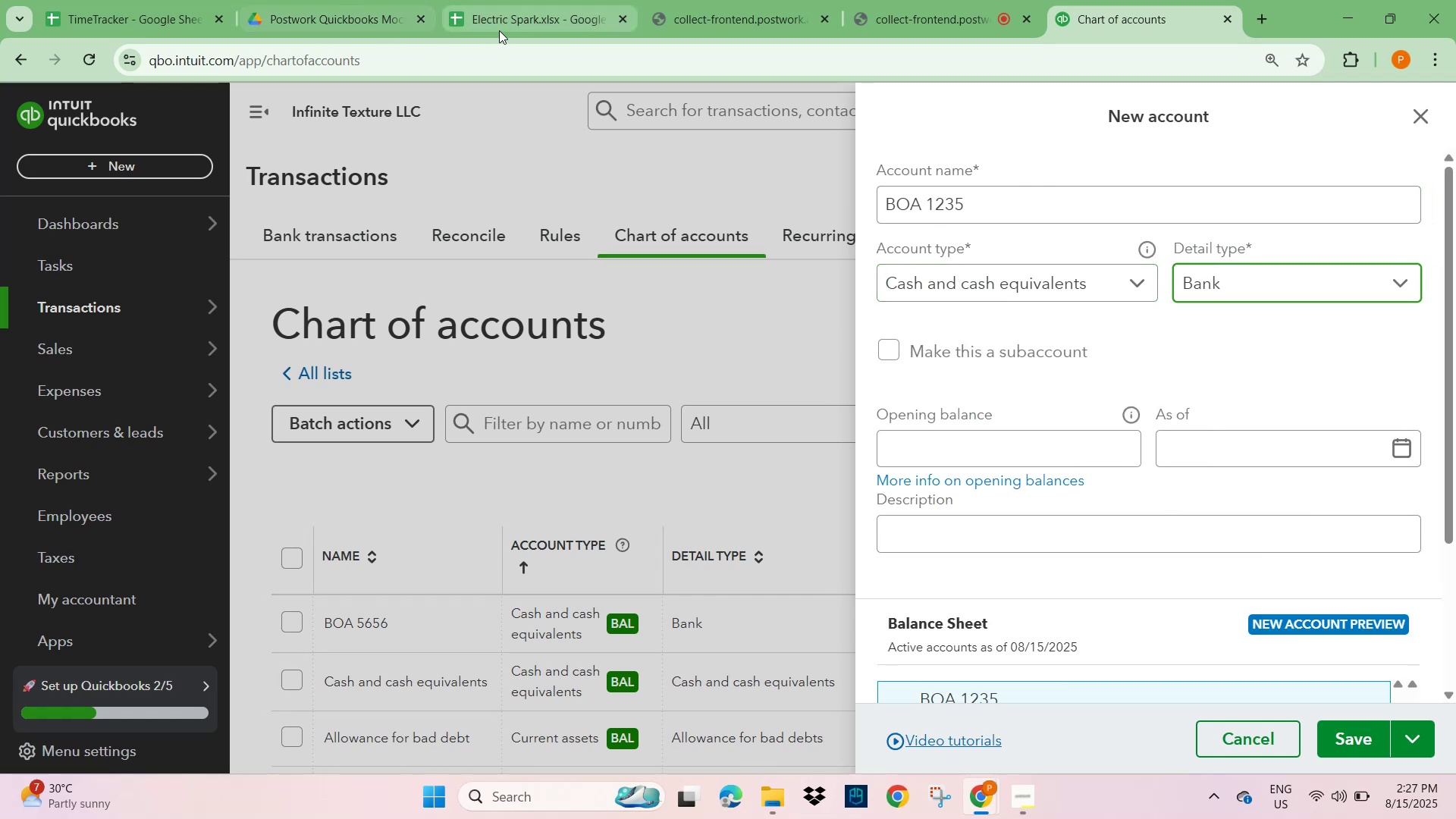 
left_click([513, 20])
 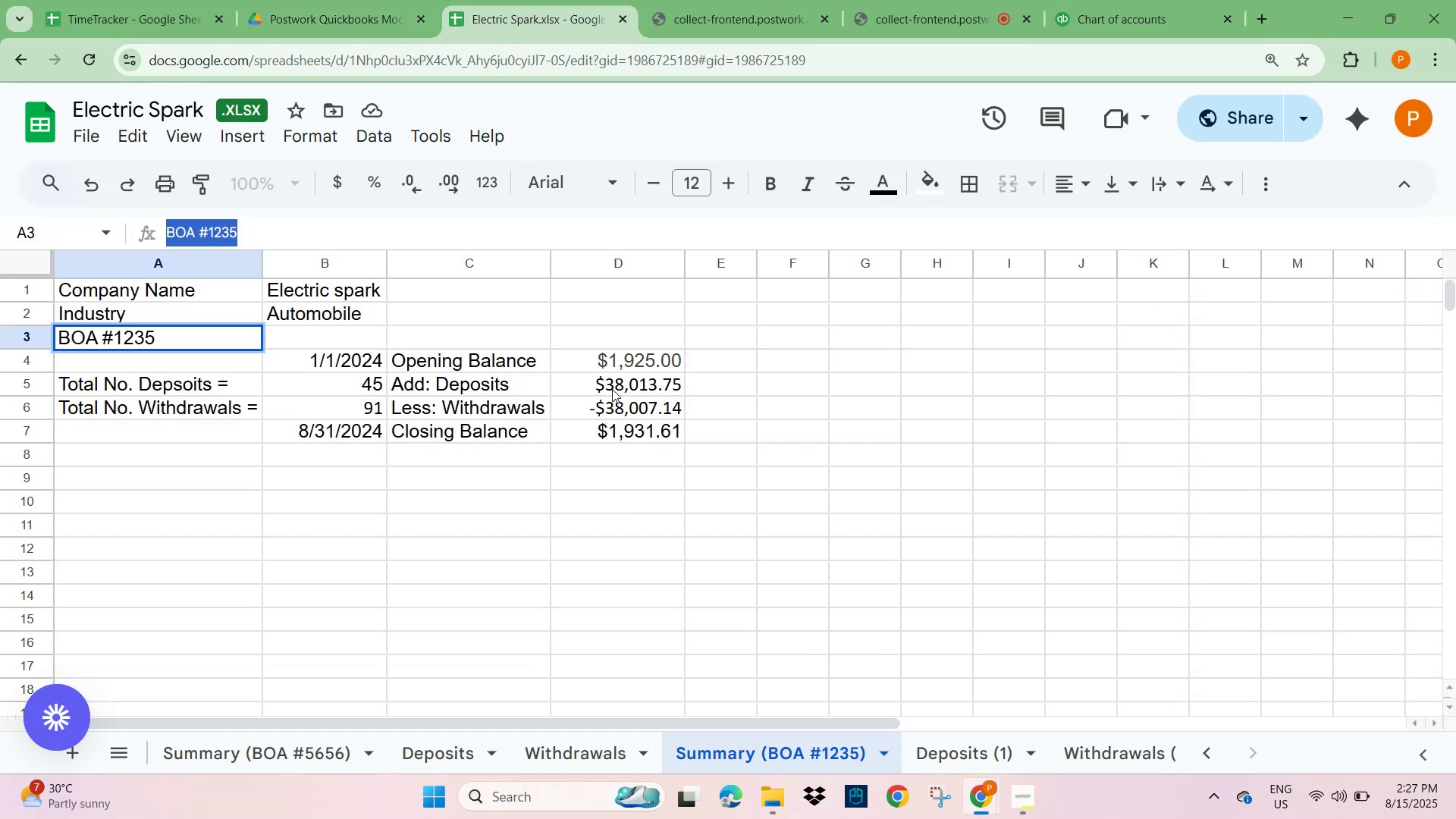 
left_click([628, 359])
 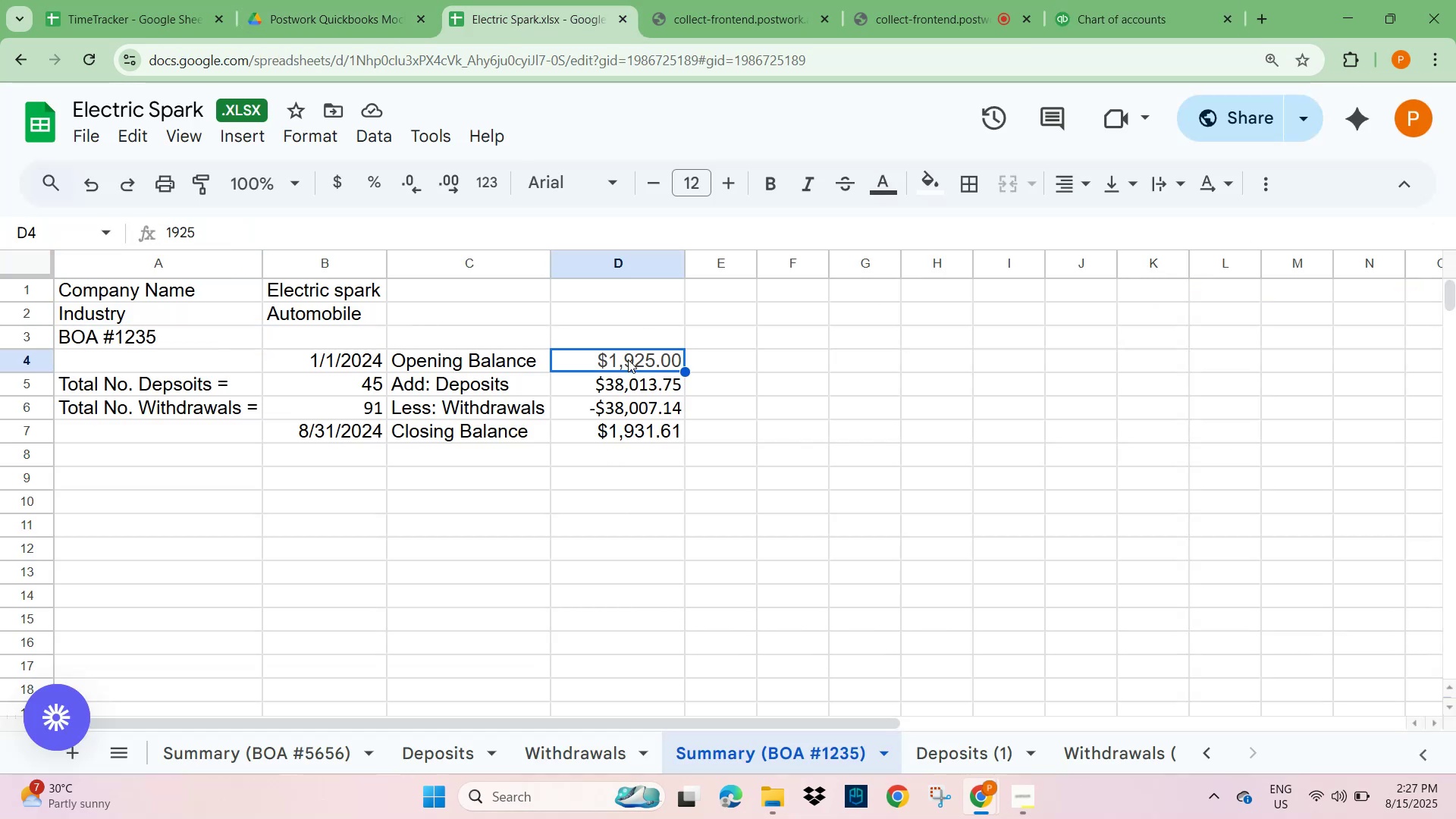 
key(Control+C)
 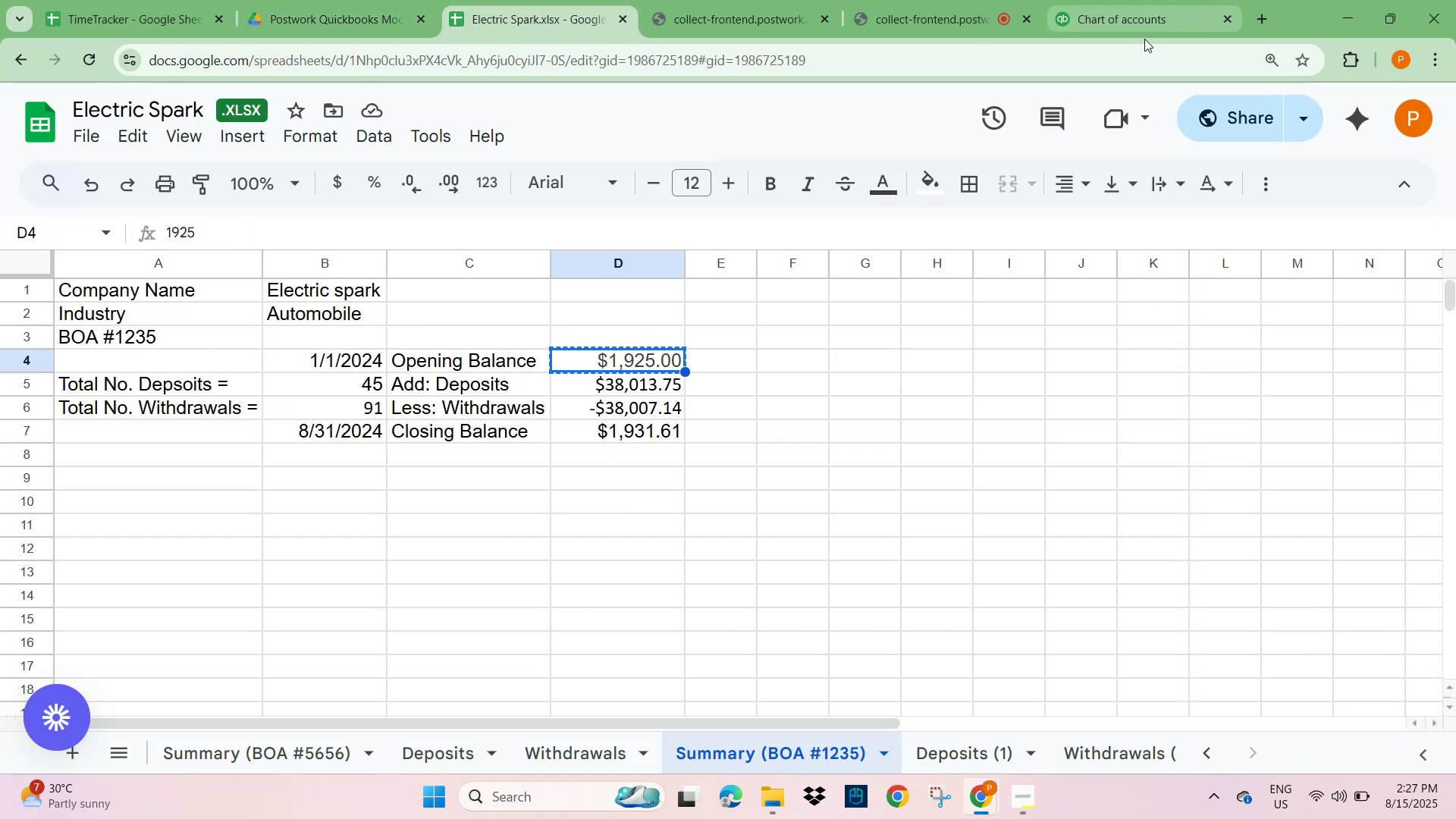 
left_click([1128, 20])
 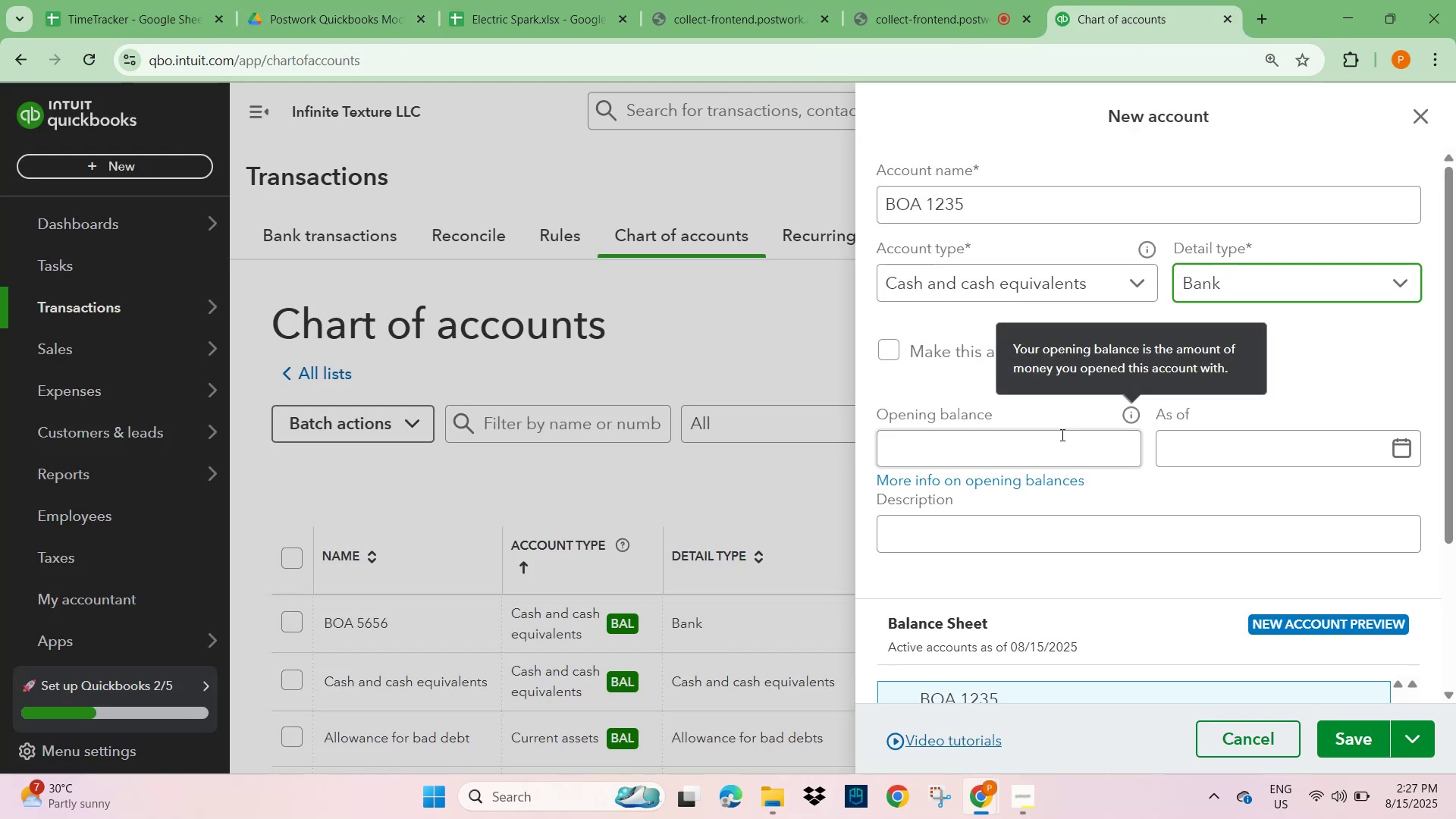 
left_click([1041, 450])
 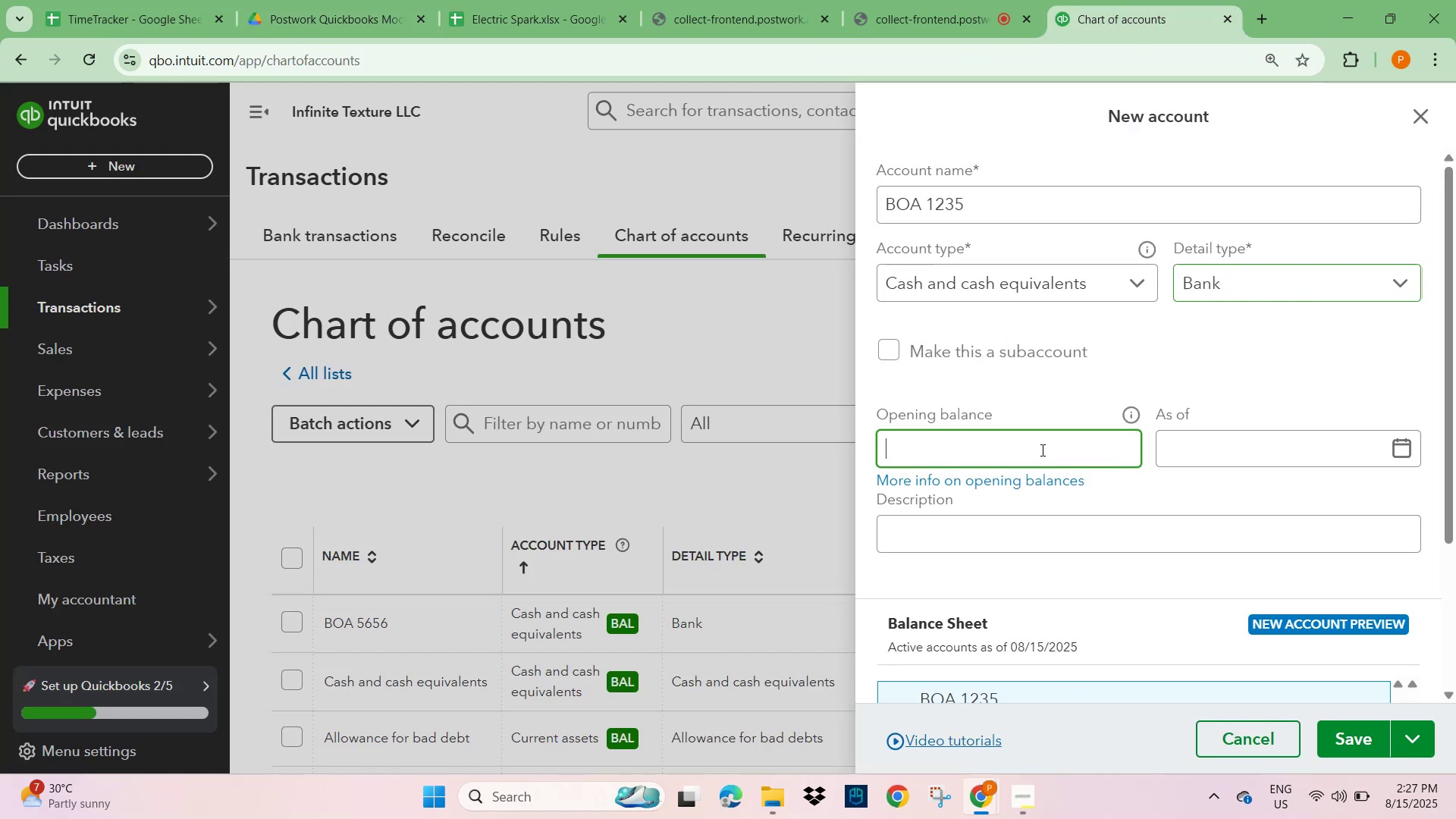 
key(Control+V)
 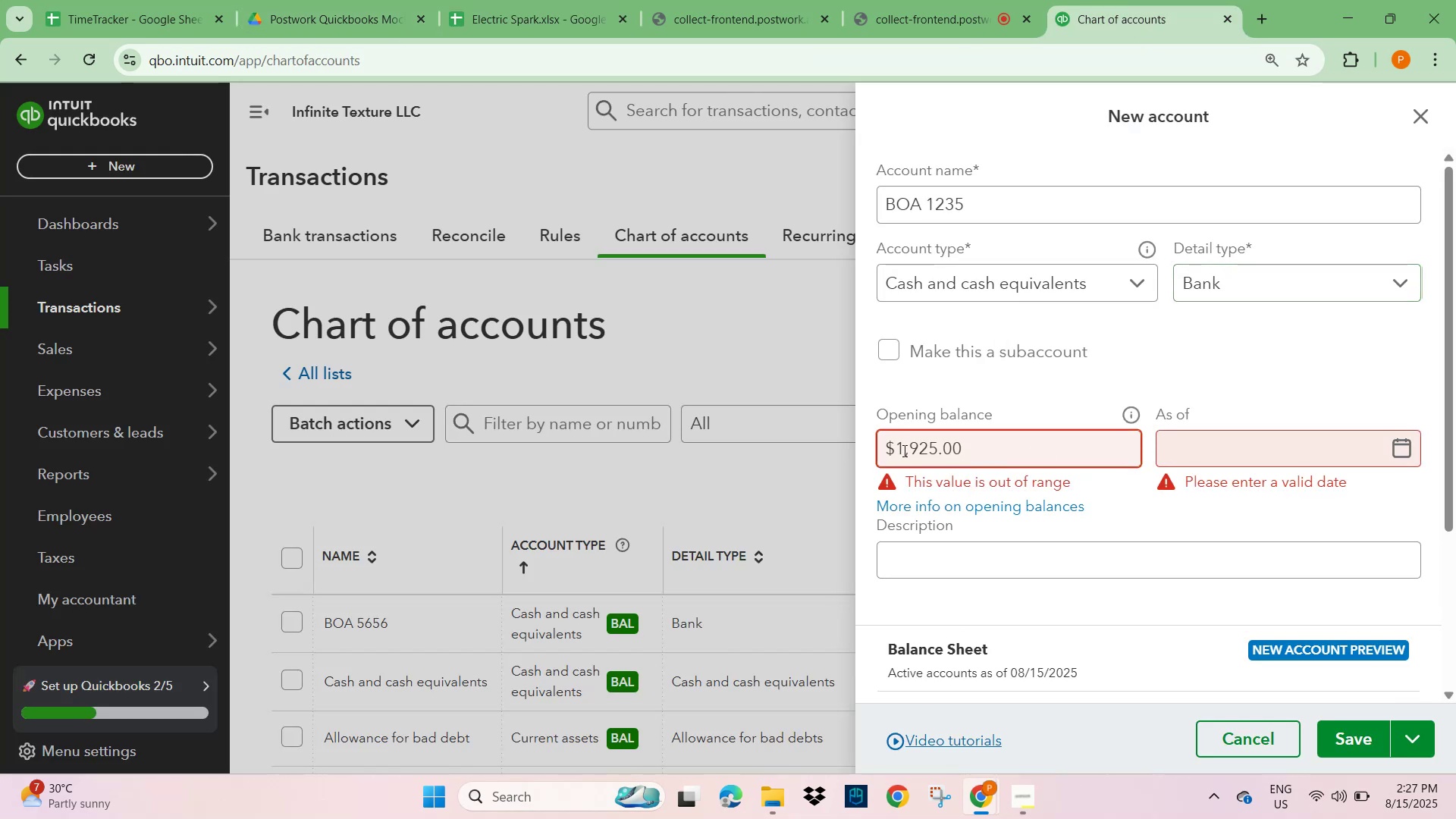 
left_click([897, 450])
 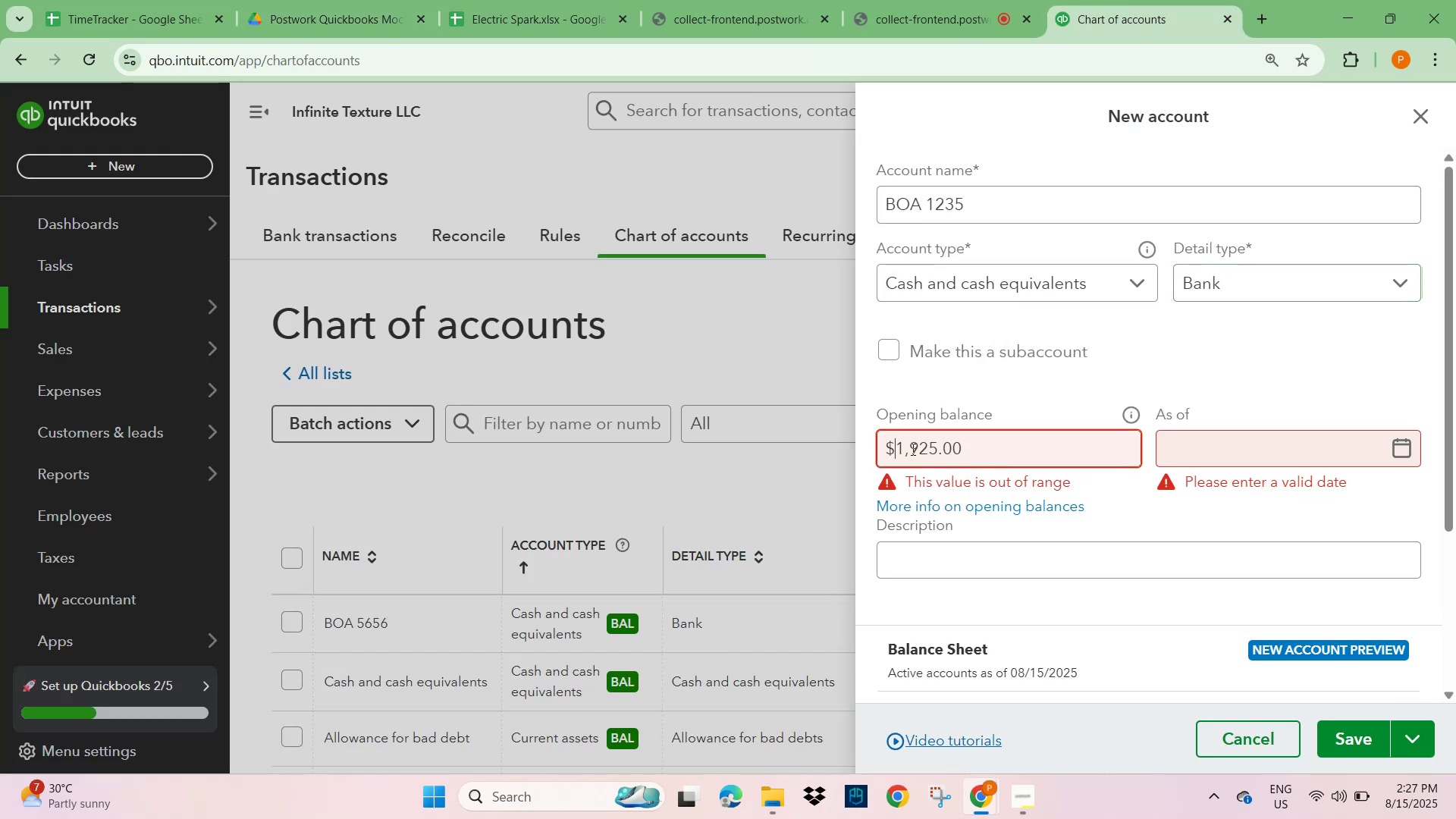 
key(Backspace)
 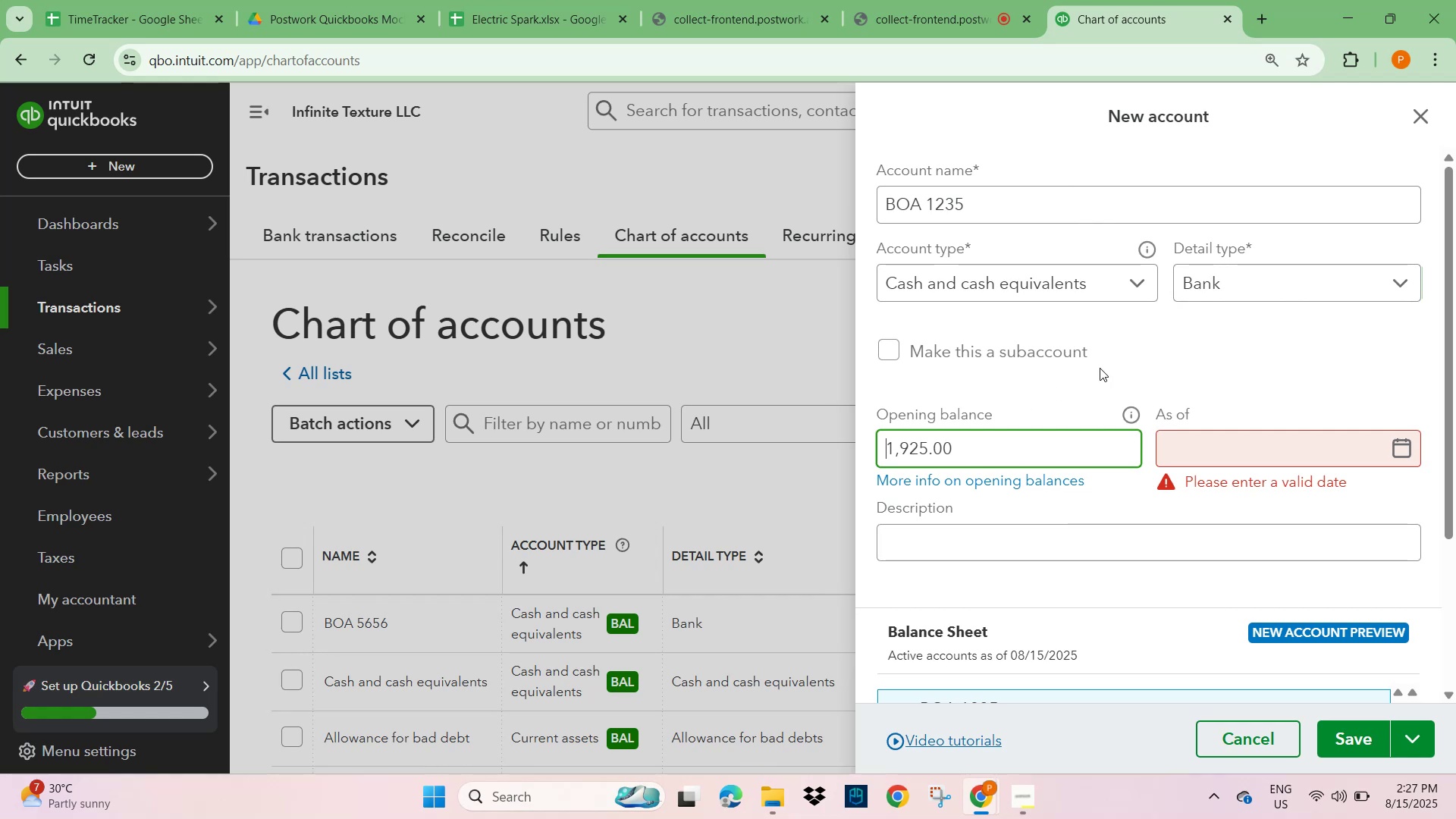 
left_click([1175, 369])
 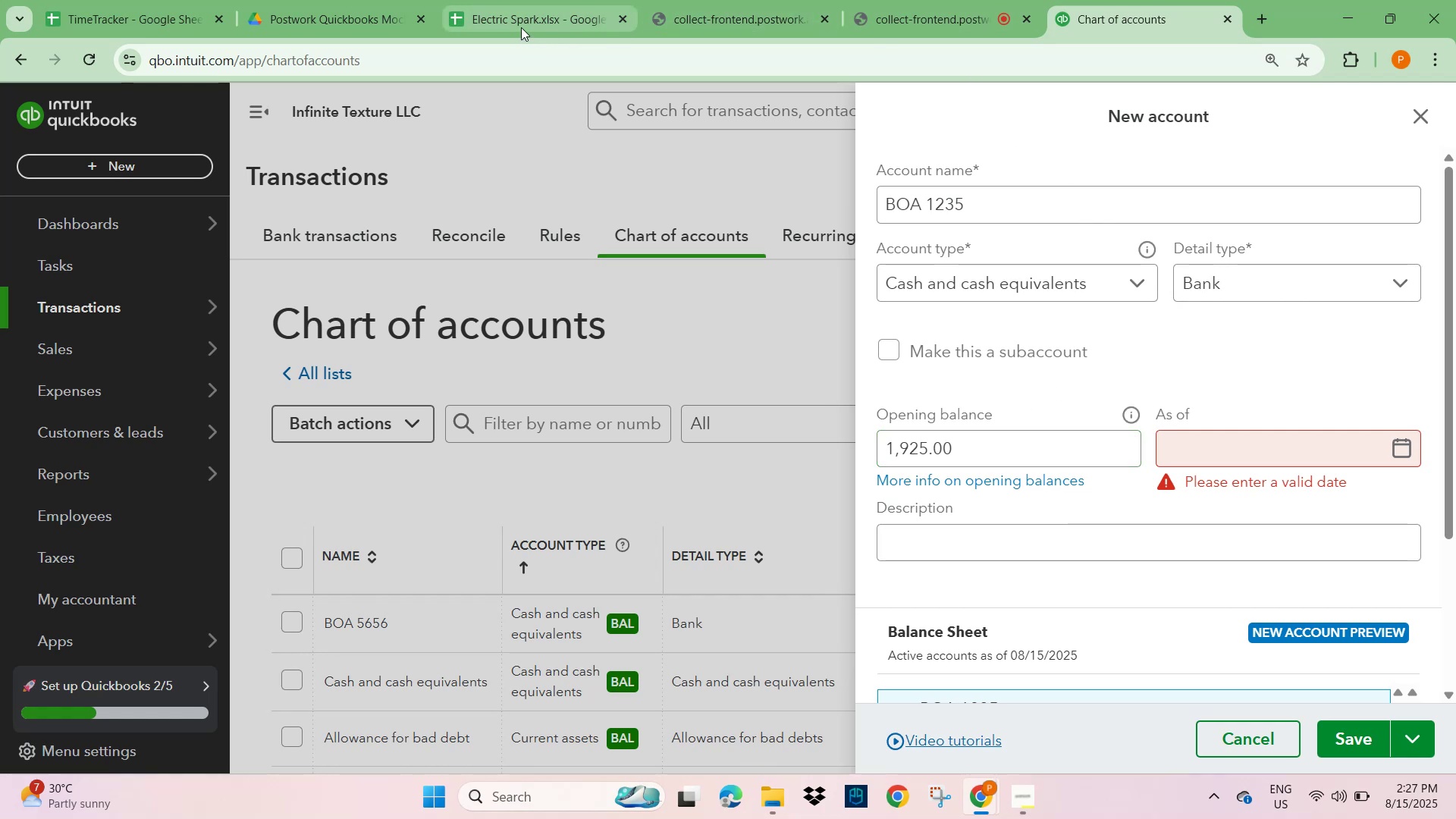 
left_click([535, 22])
 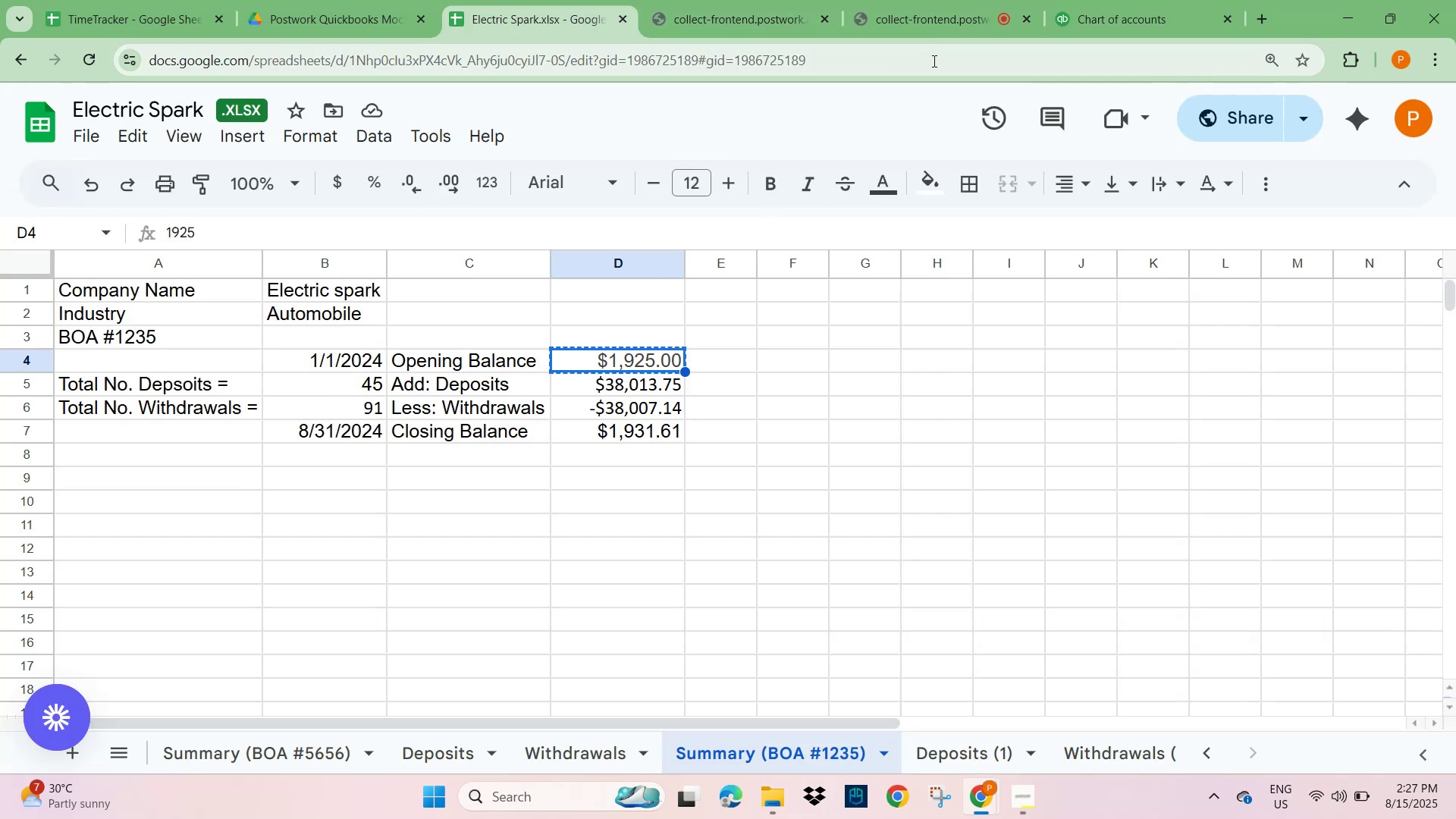 
wait(5.08)
 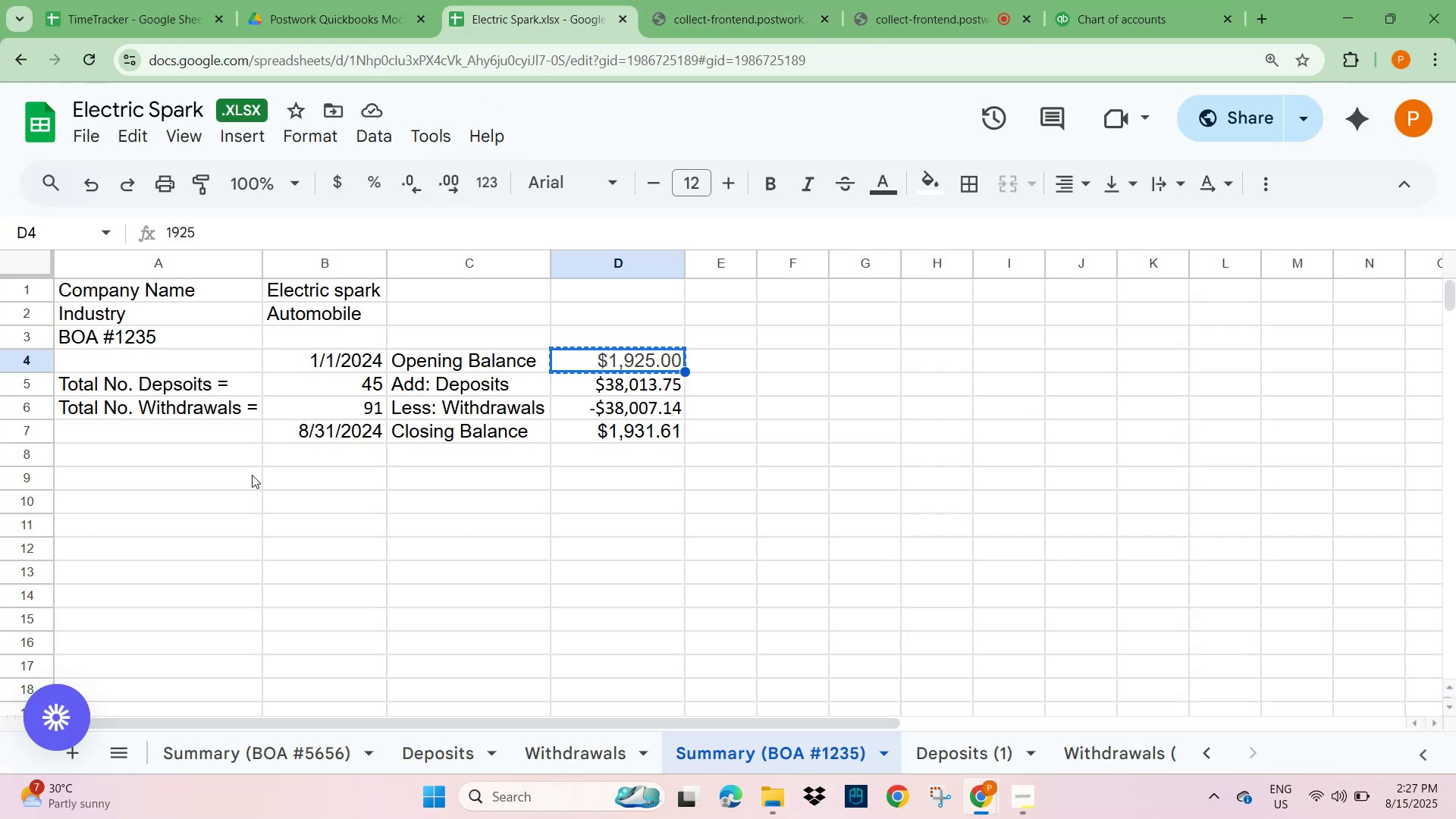 
left_click([1138, 6])
 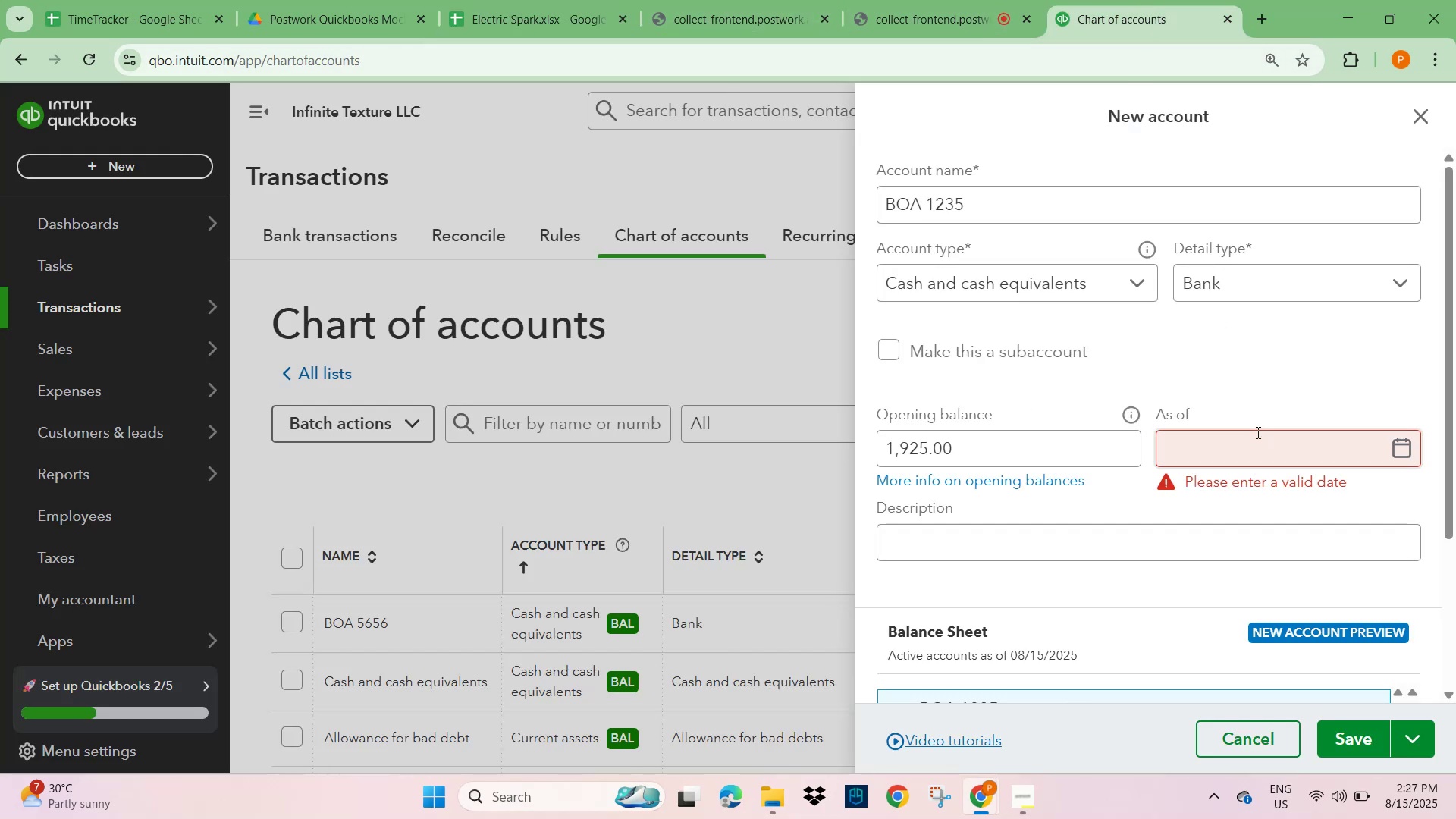 
left_click([1252, 438])
 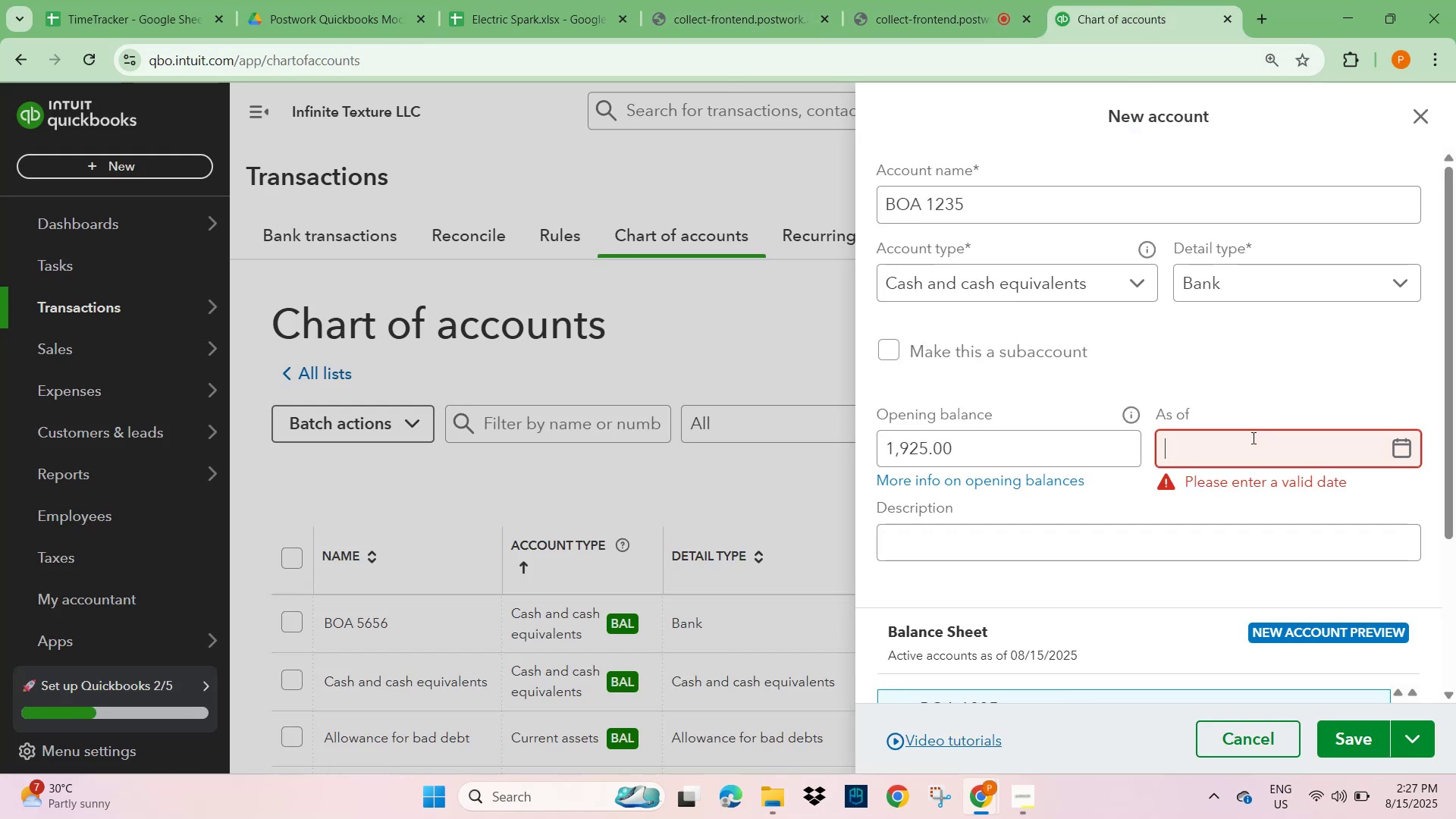 
key(Numpad1)
 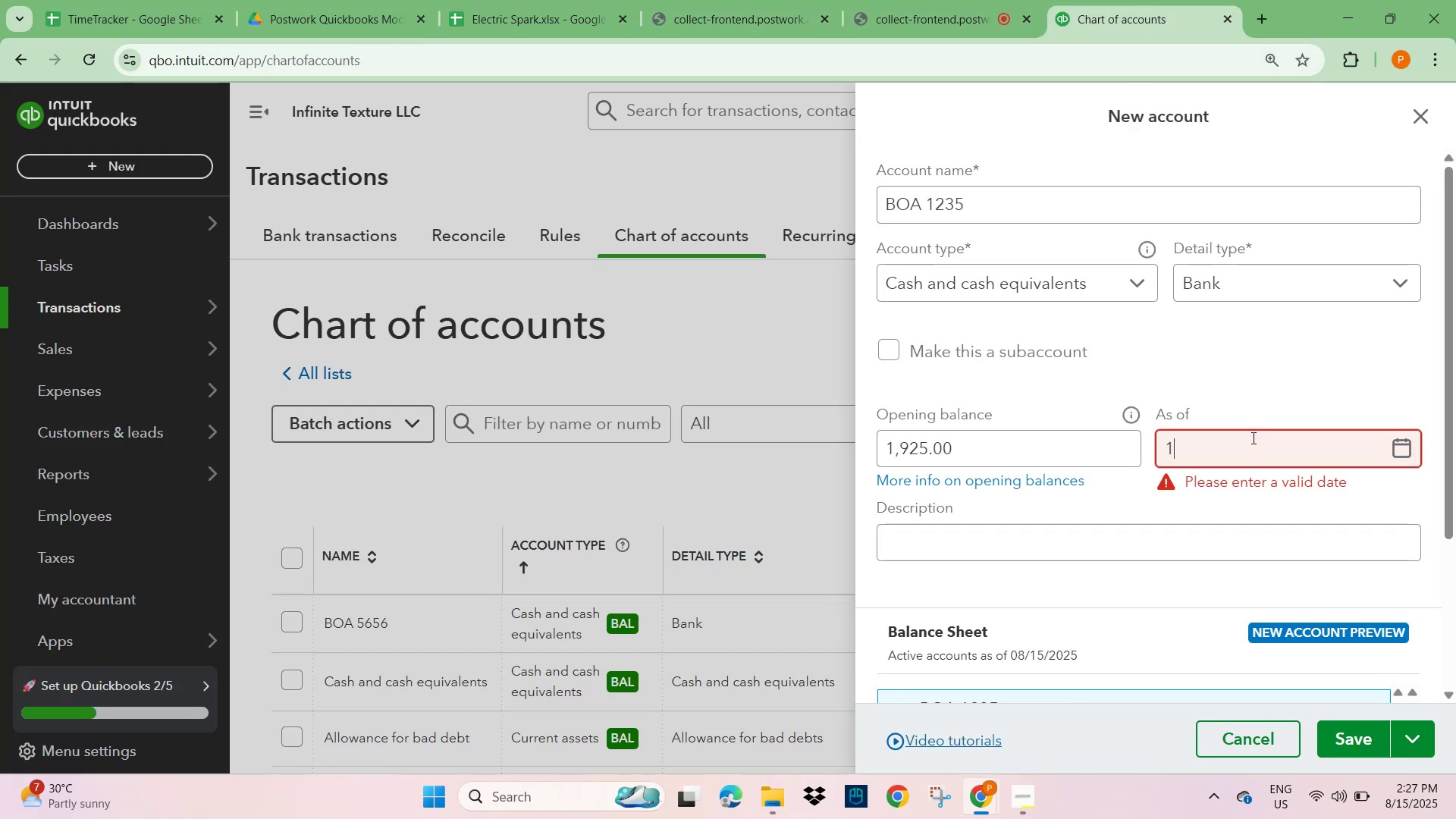 
key(NumpadDivide)
 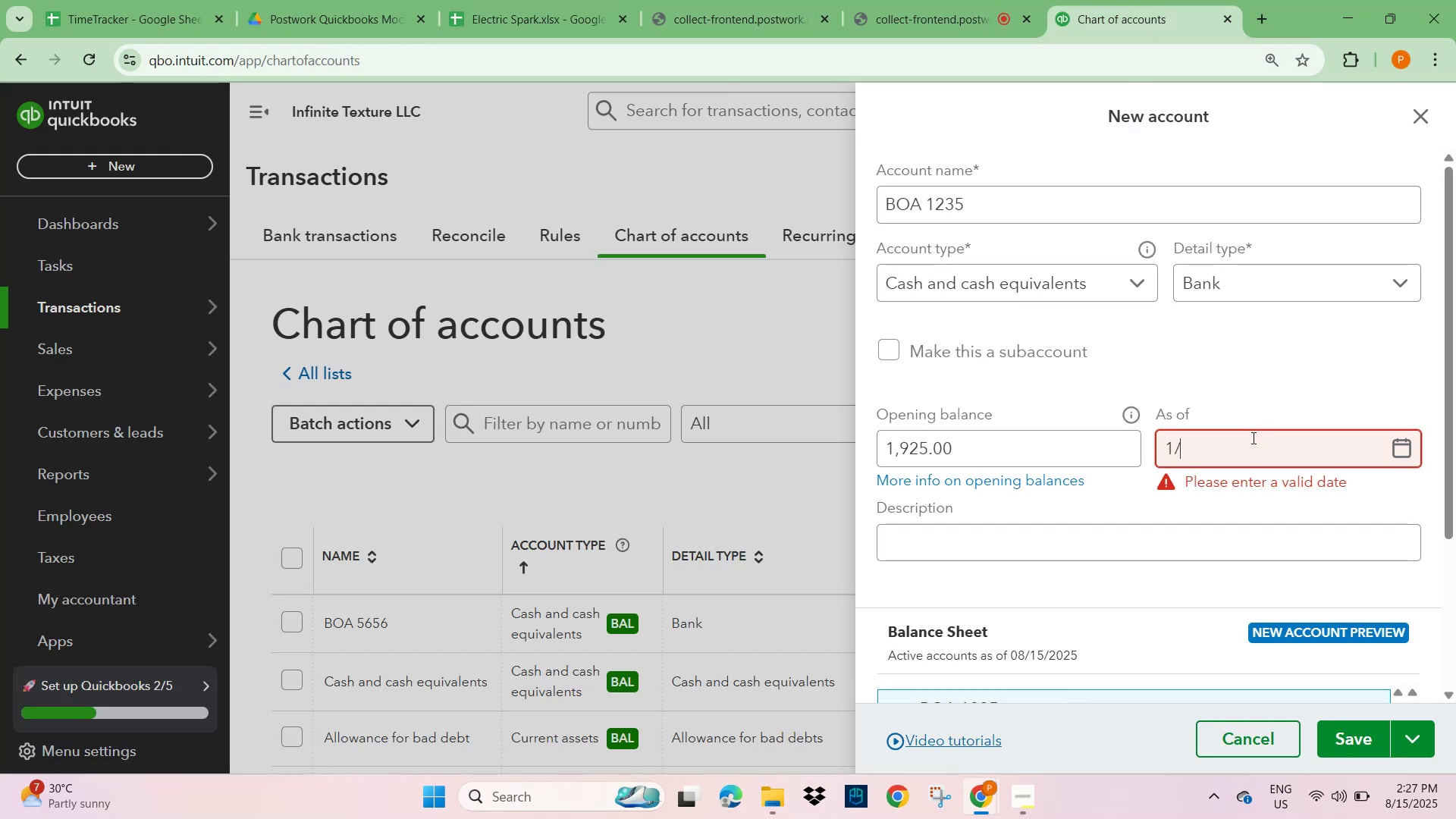 
key(Numpad1)
 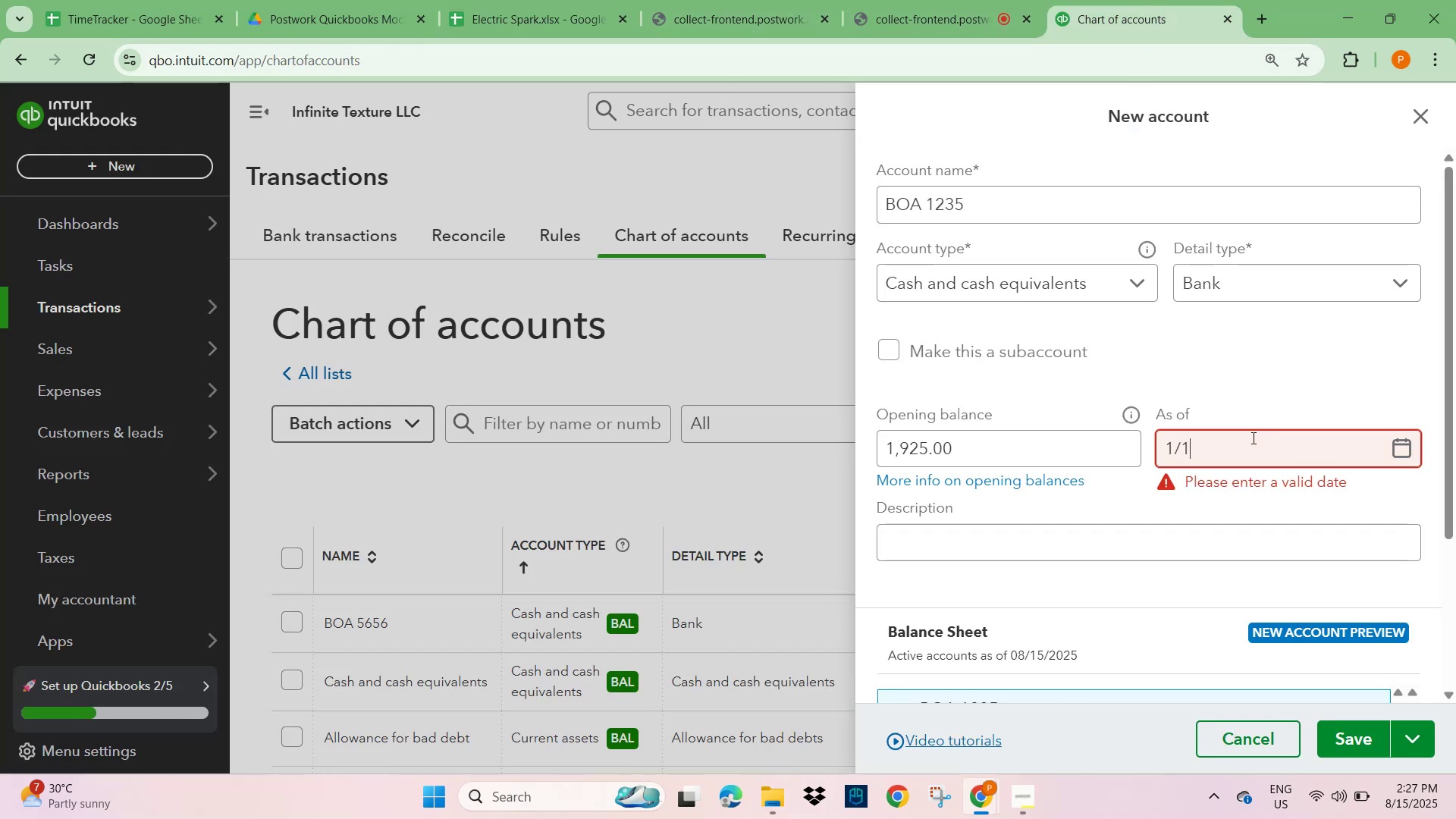 
key(NumpadDivide)
 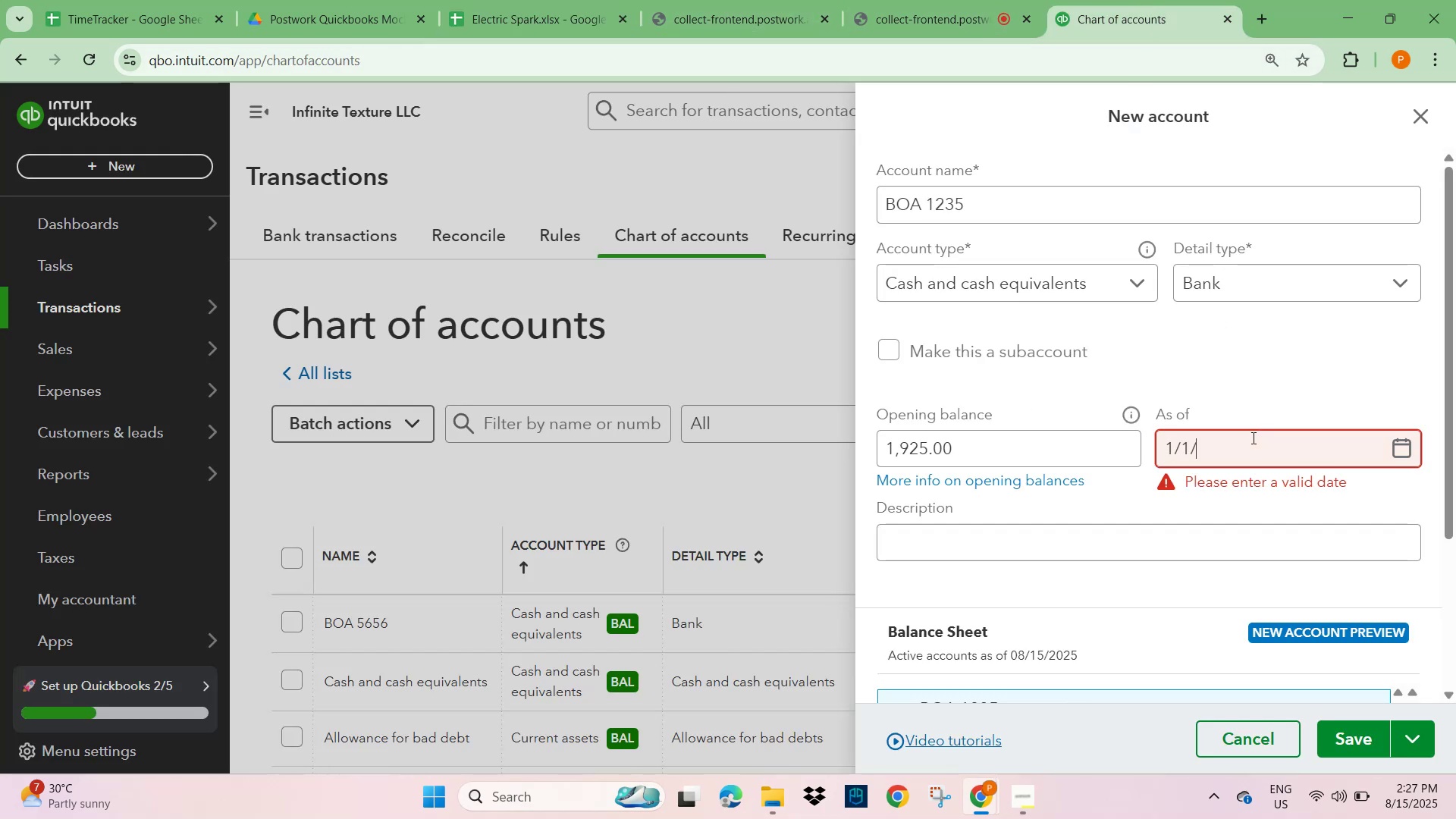 
key(Numpad2)
 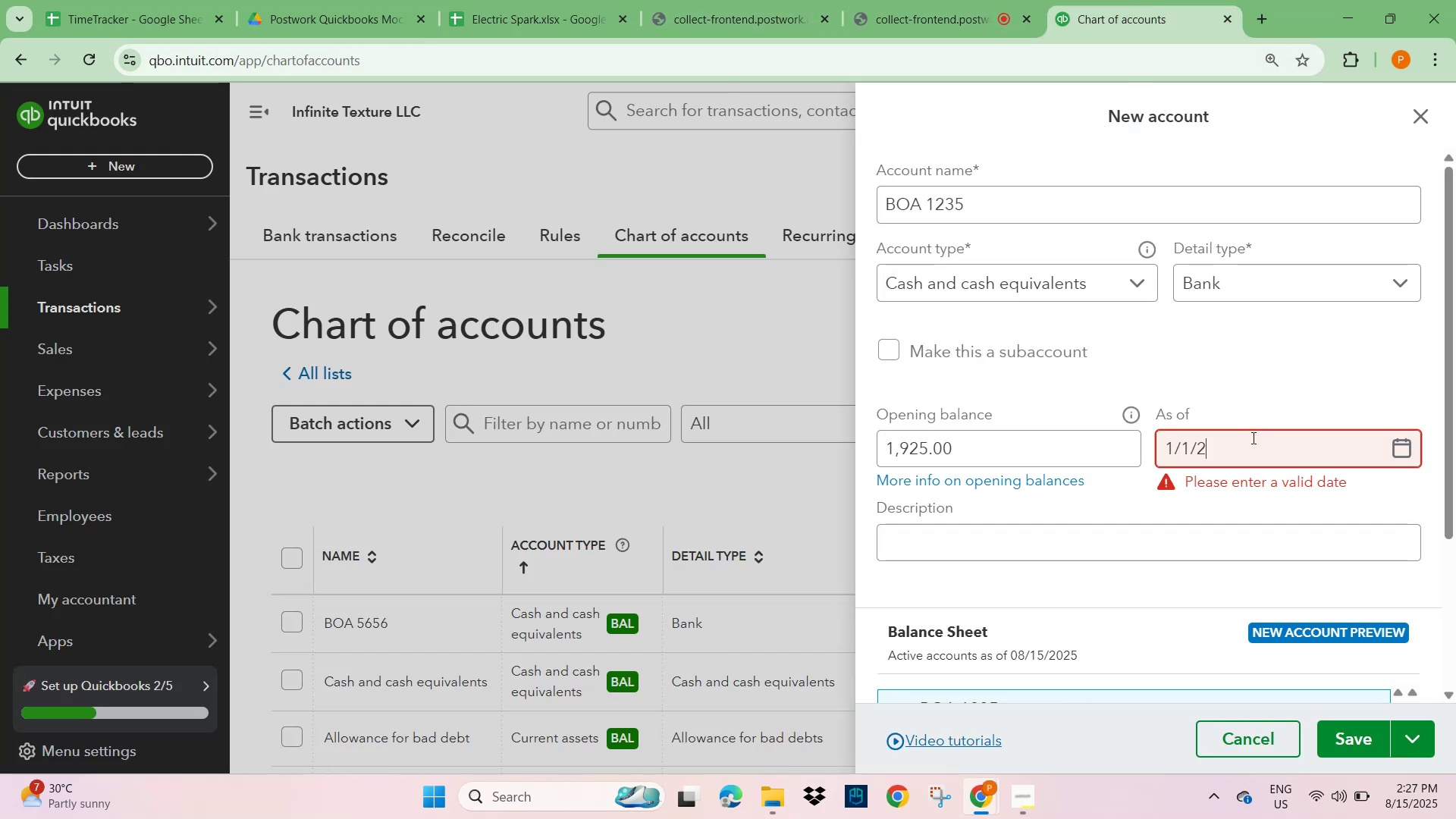 
key(Numpad0)
 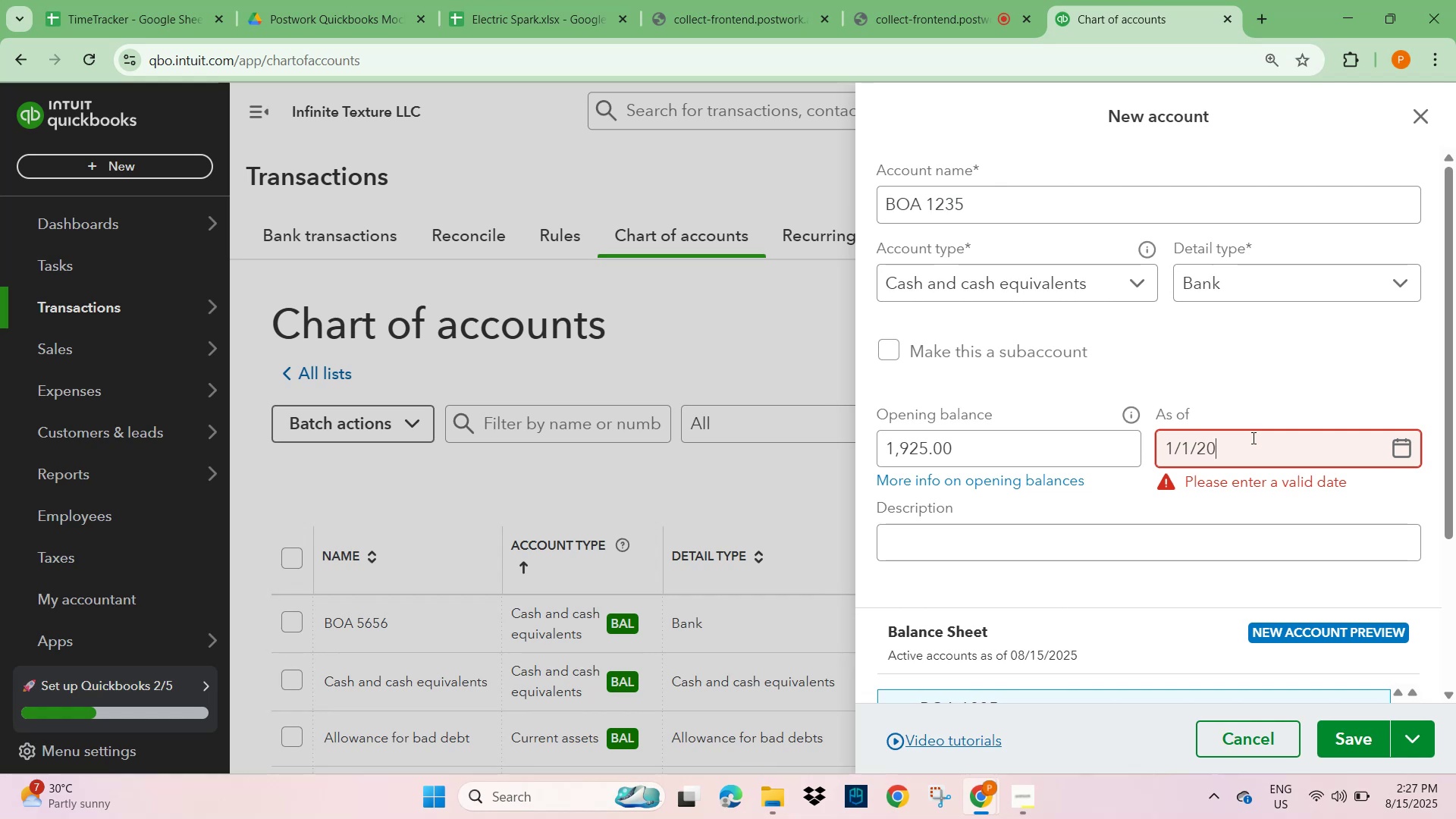 
key(Numpad2)
 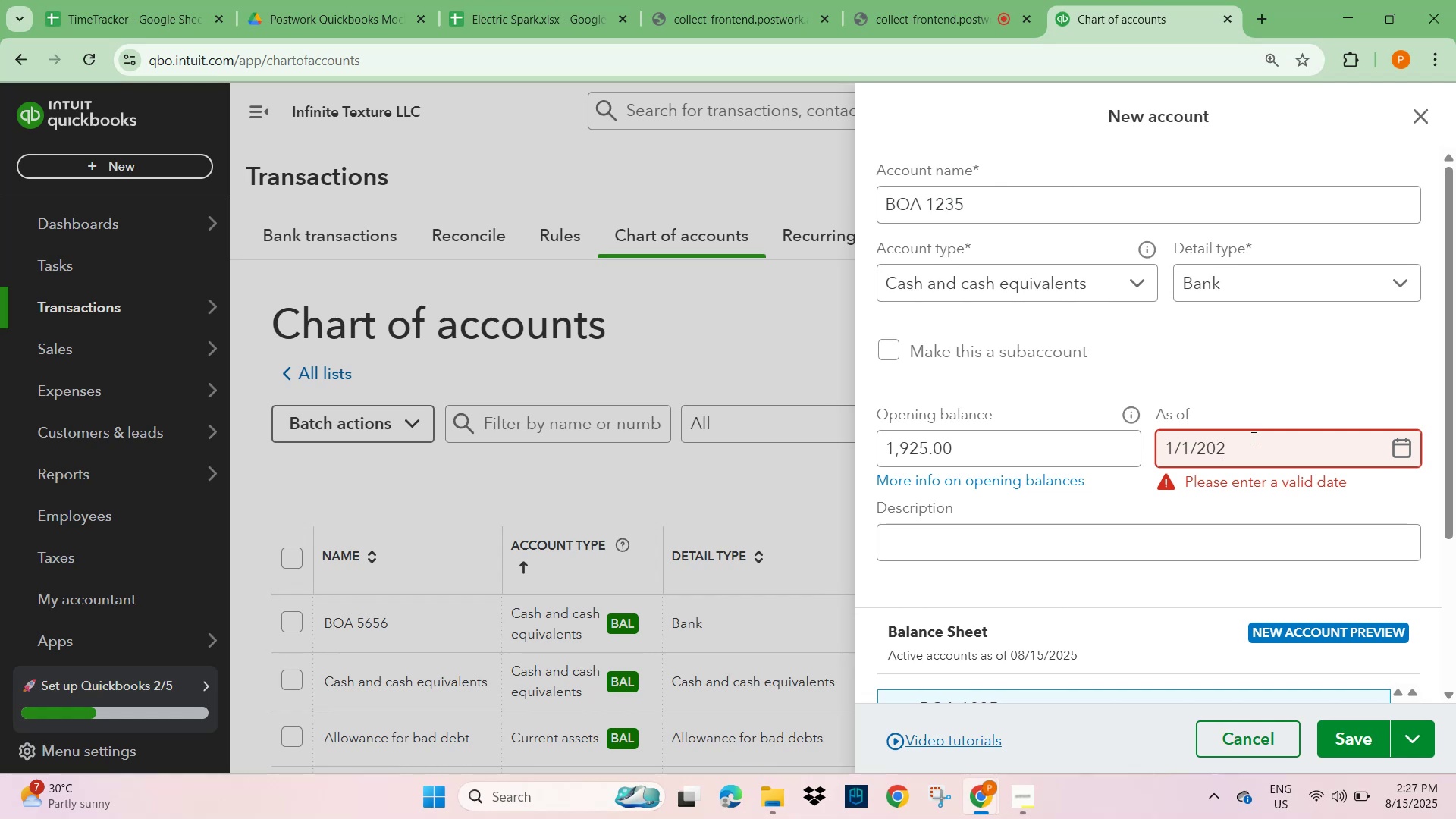 
key(Numpad4)
 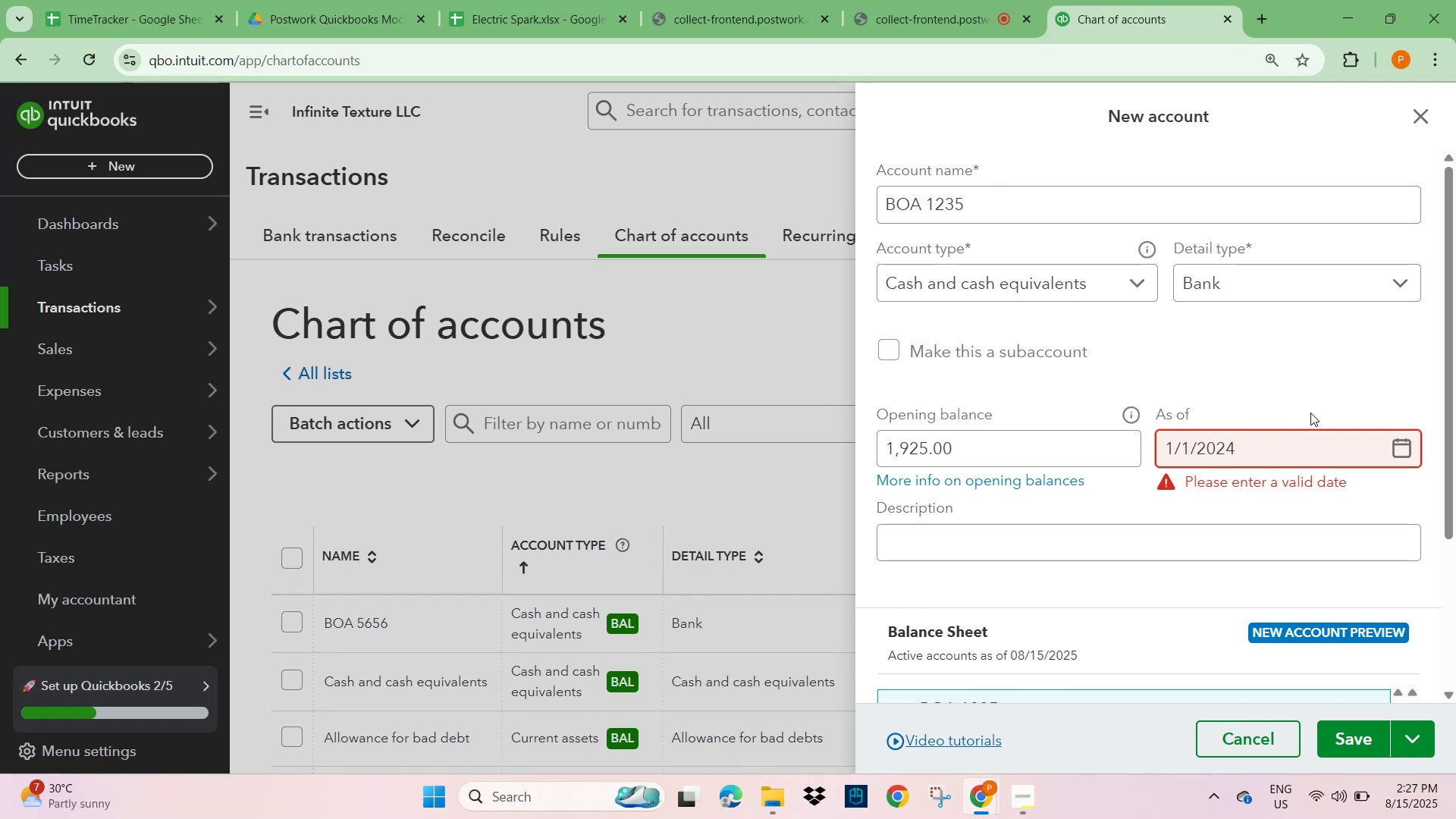 
left_click([1365, 374])
 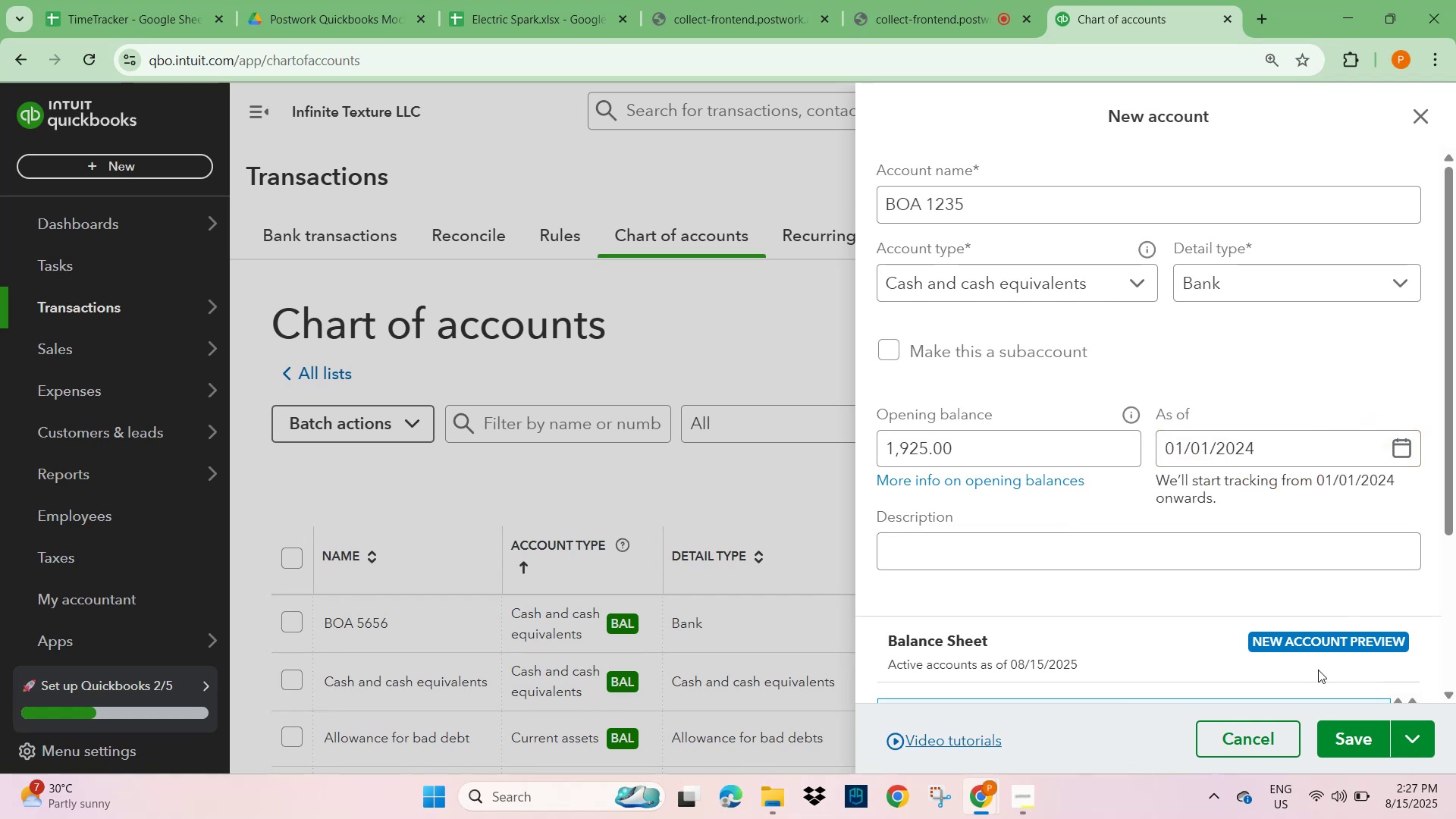 
scroll: coordinate [1283, 598], scroll_direction: down, amount: 2.0
 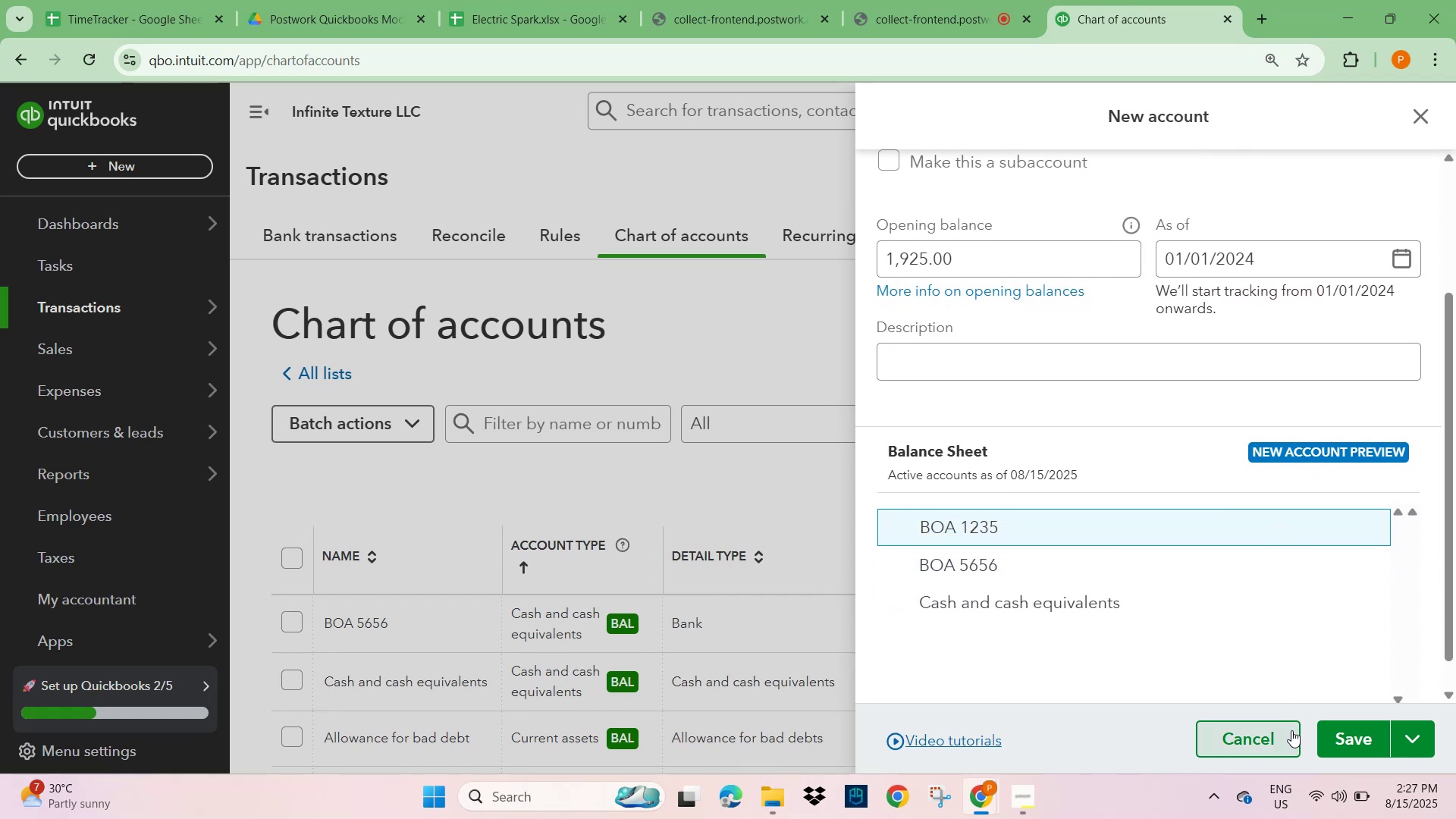 
left_click([1335, 739])
 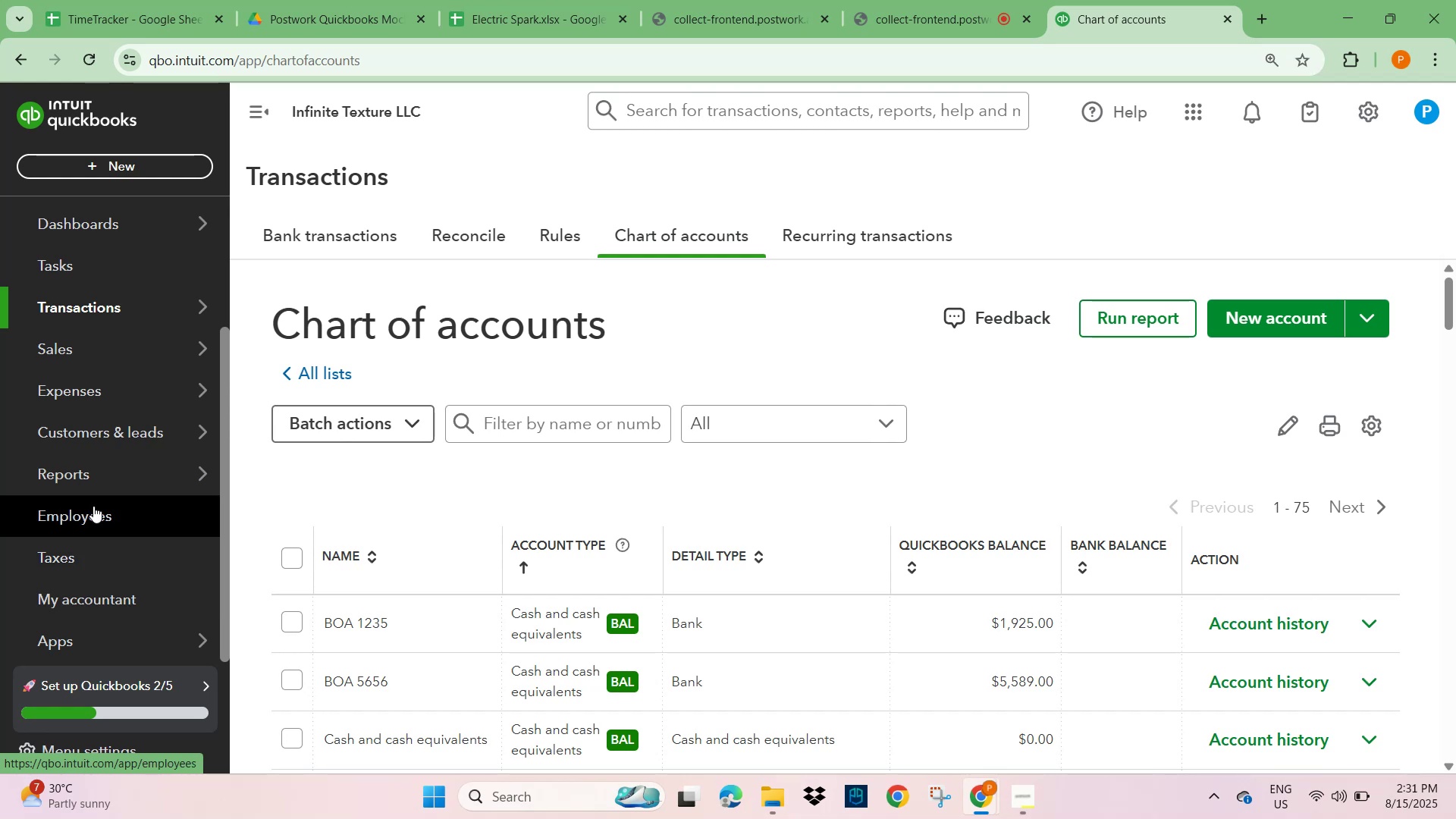 
wait(226.48)
 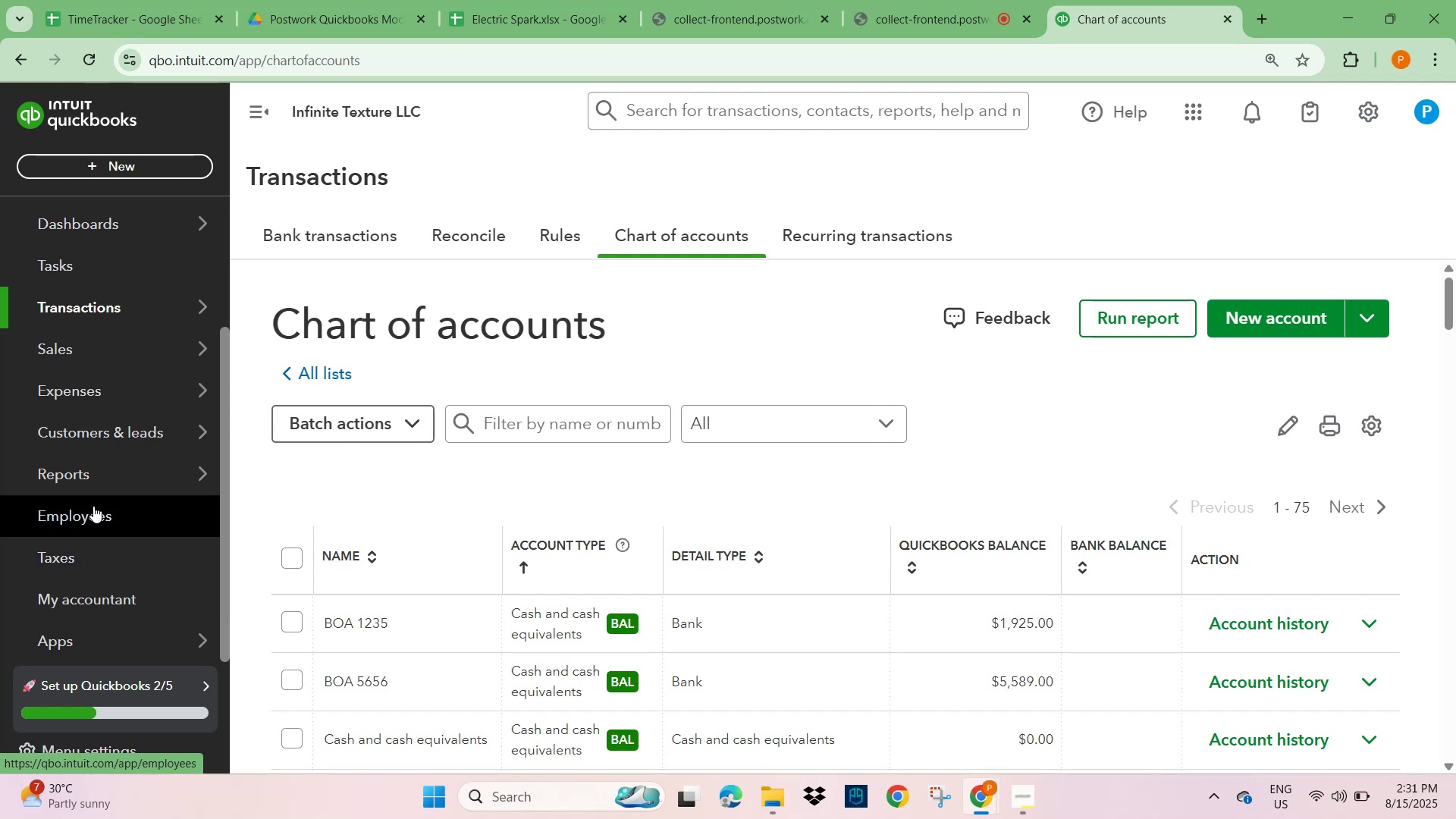 
left_click([500, 17])
 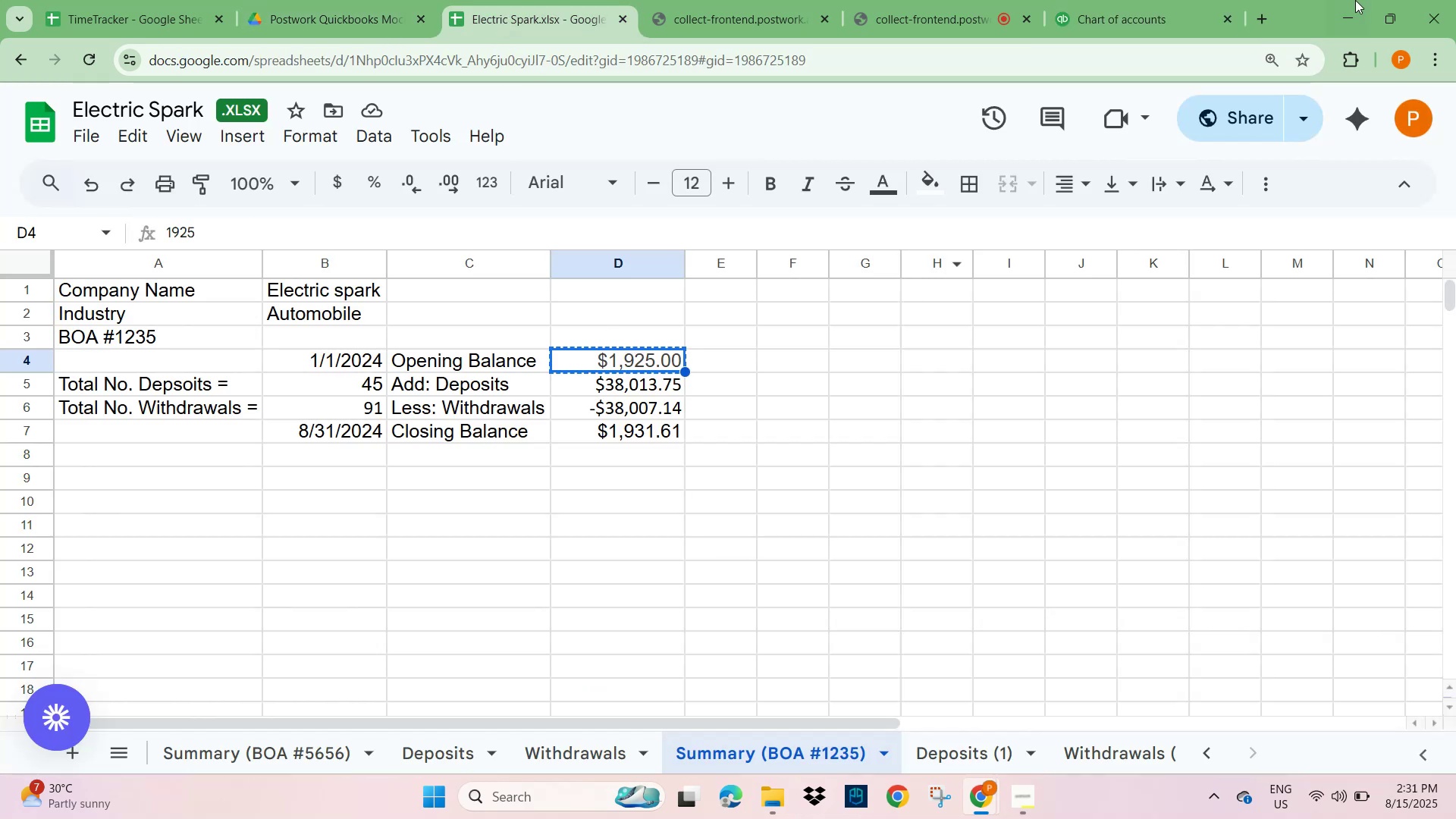 
mouse_move([1250, 54])
 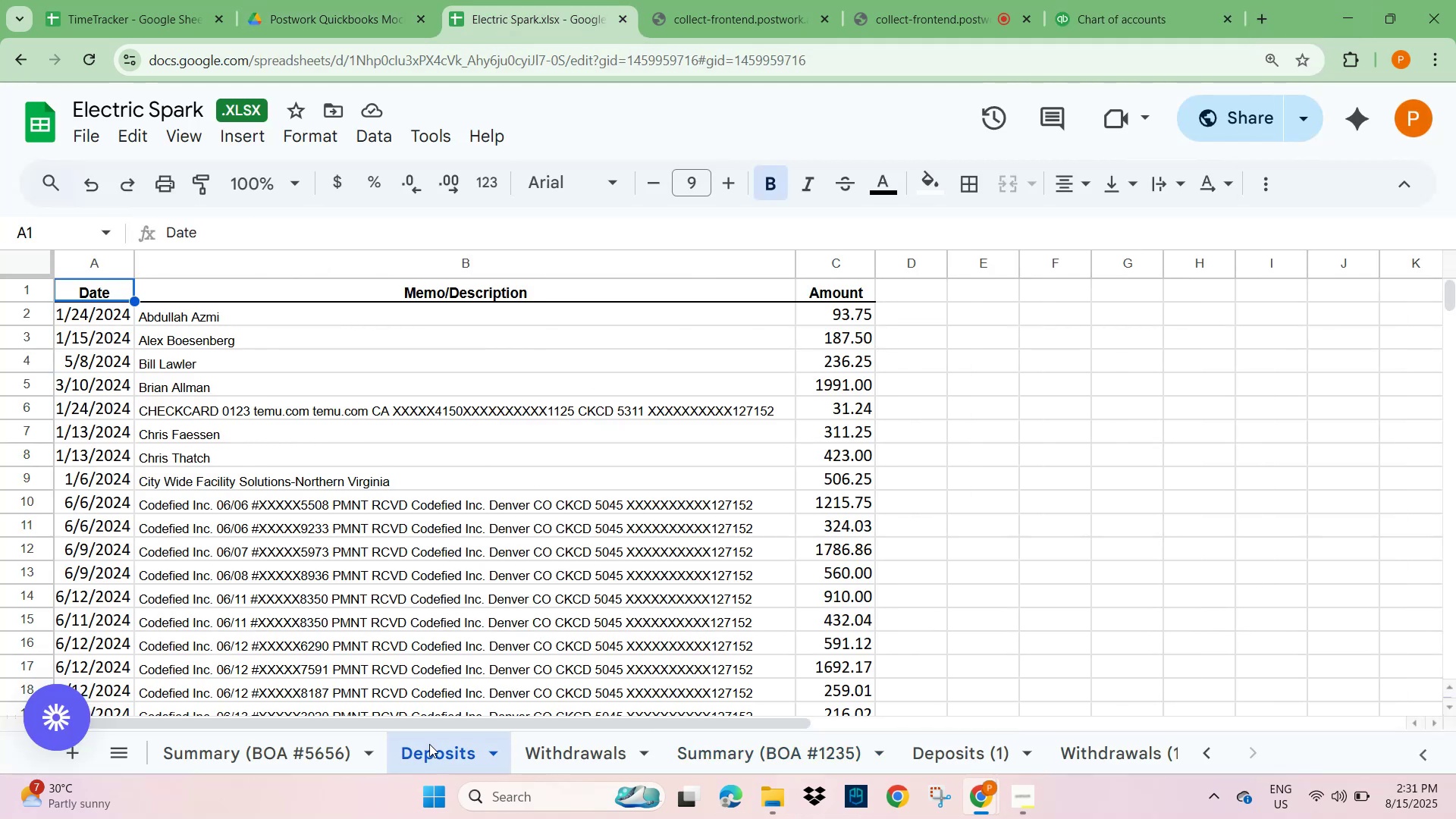 
wait(5.41)
 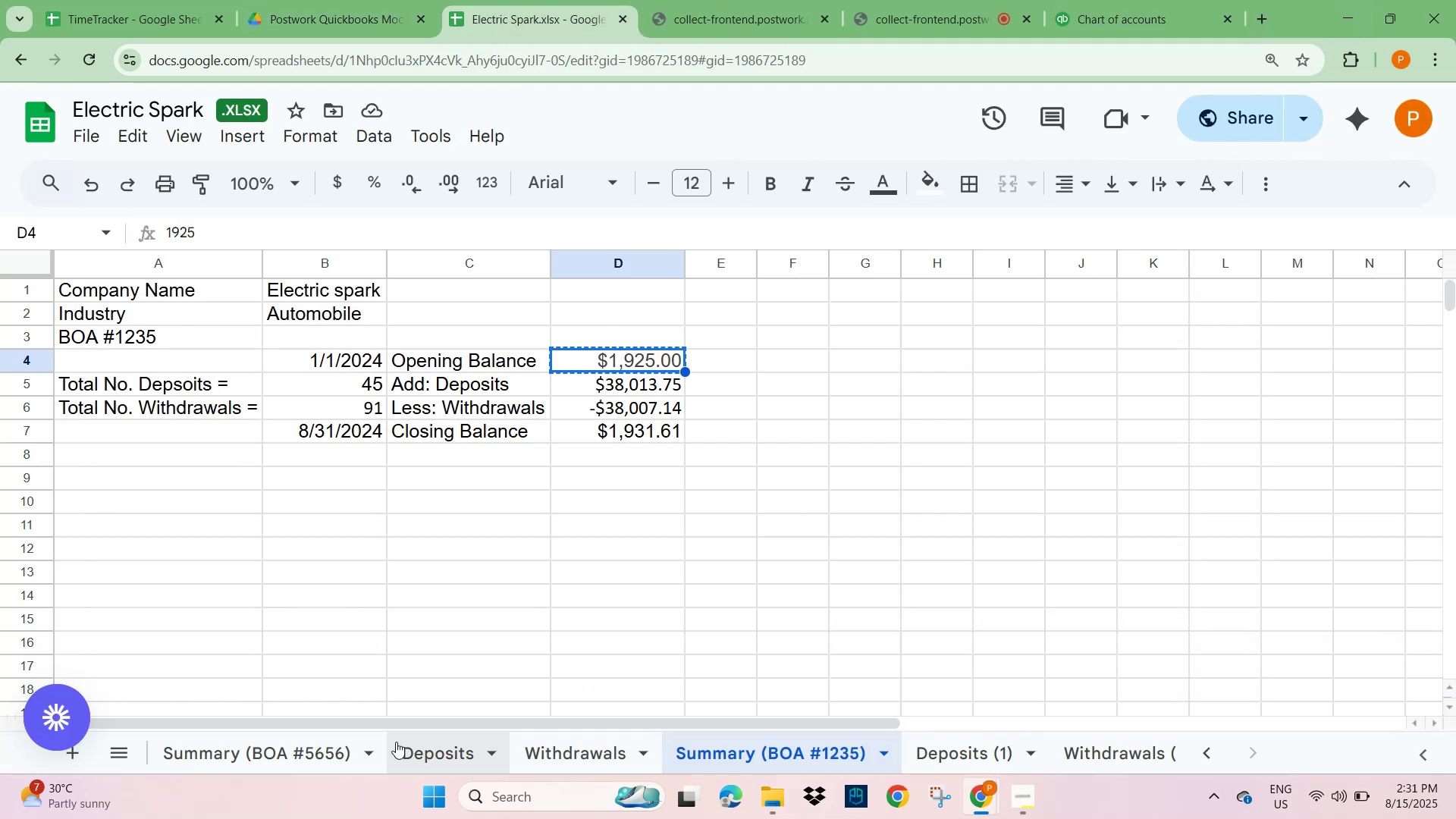 
left_click([836, 262])
 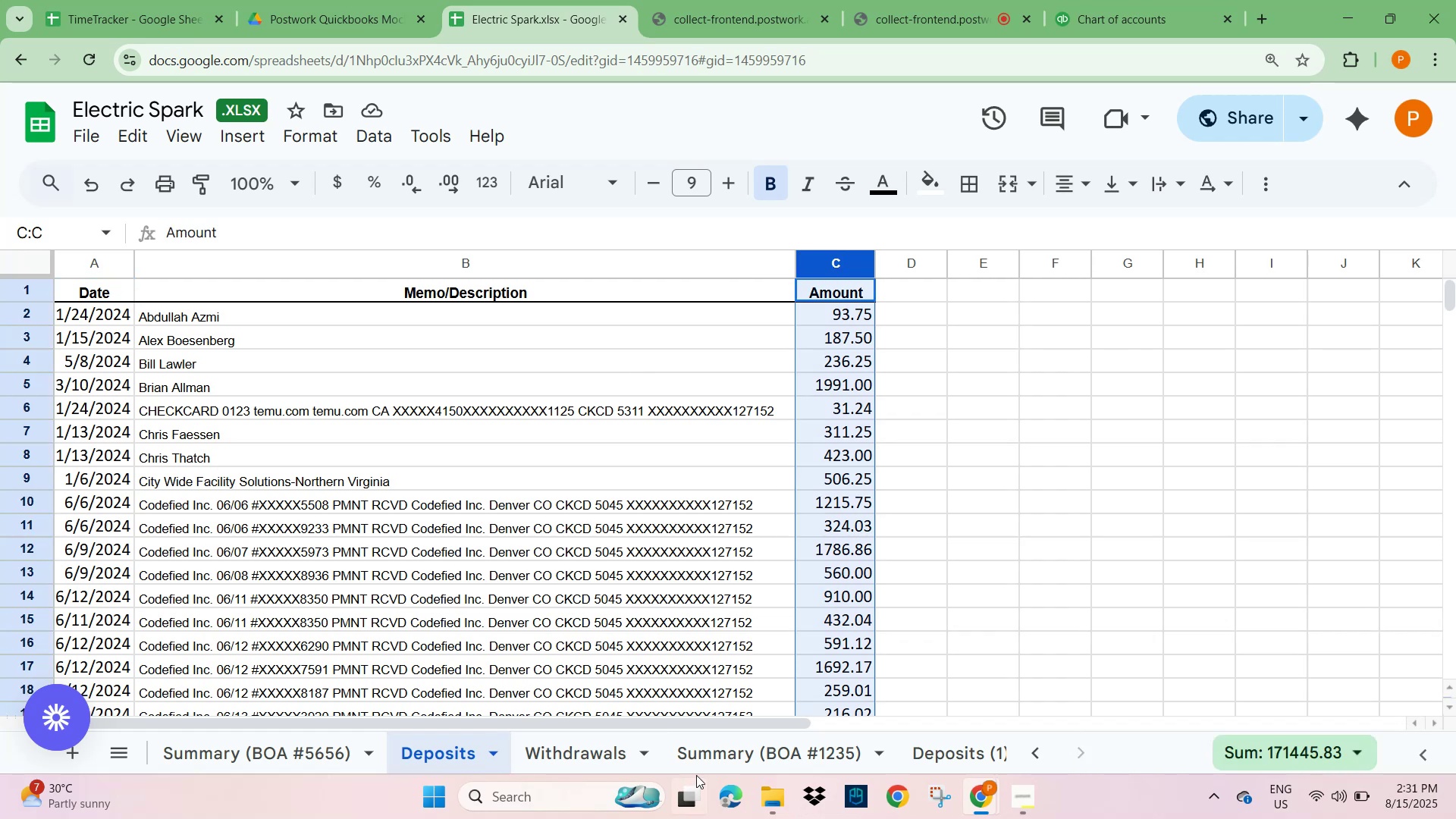 
left_click([245, 763])
 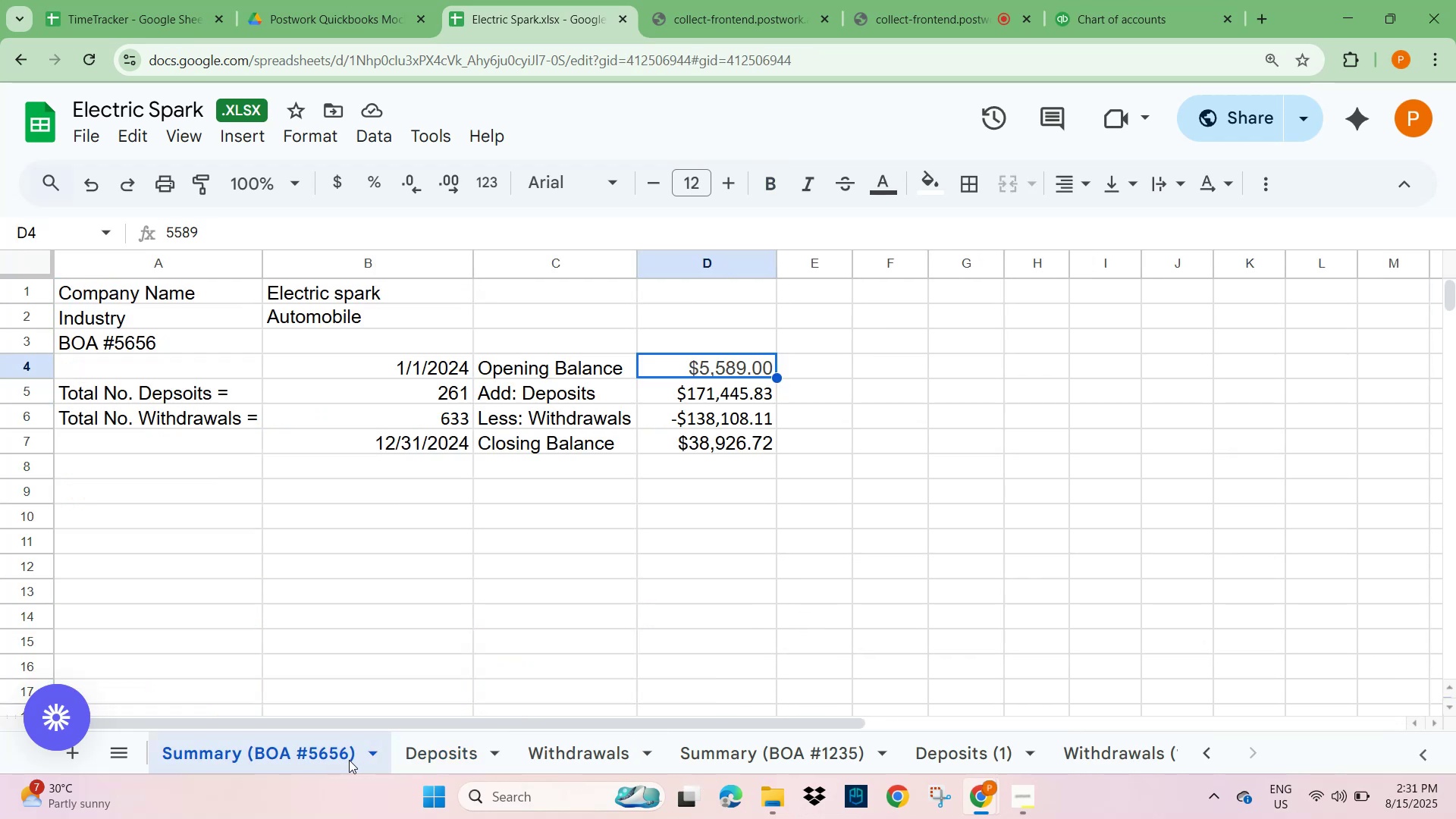 
left_click([595, 746])
 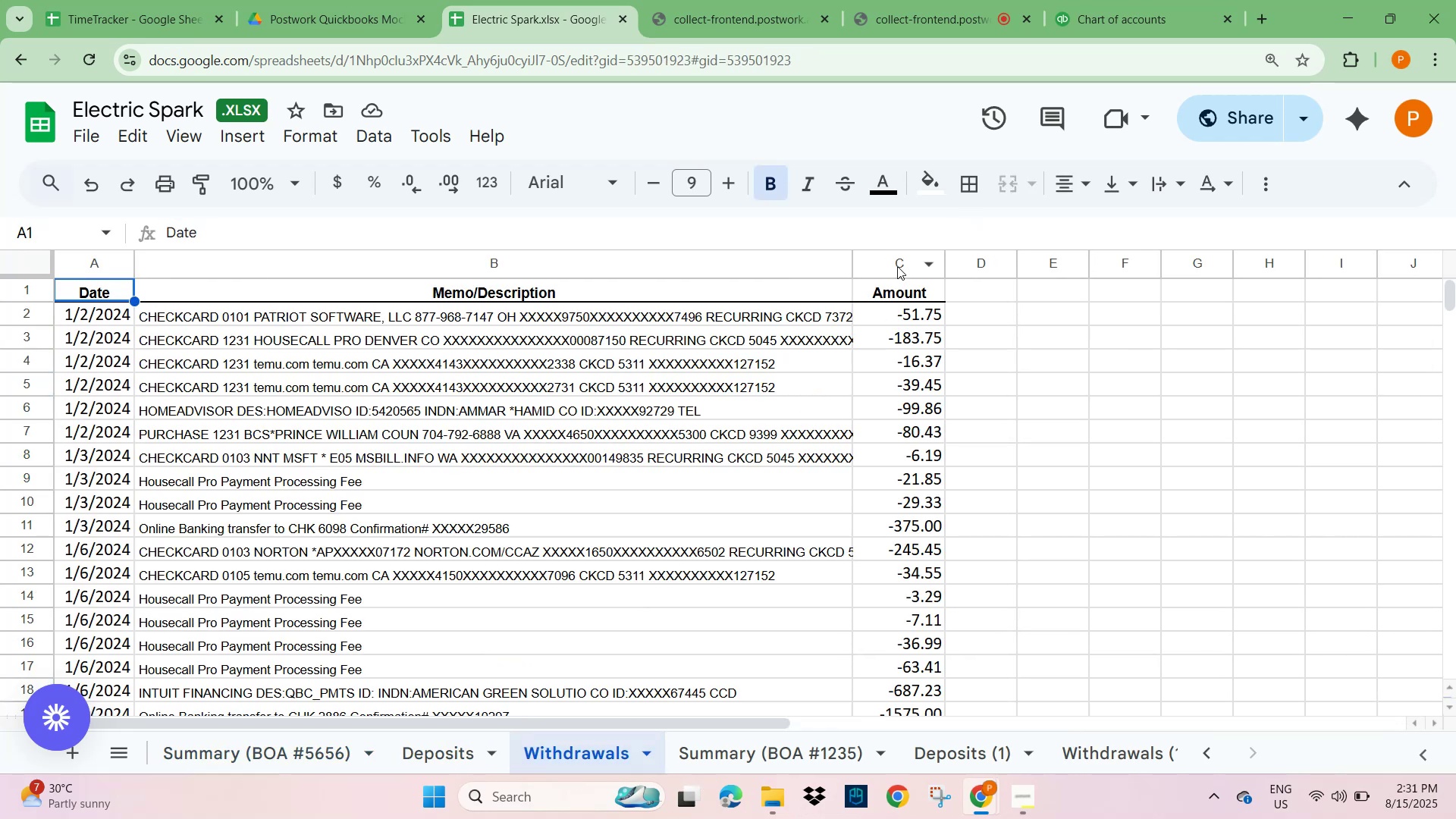 
left_click([898, 259])
 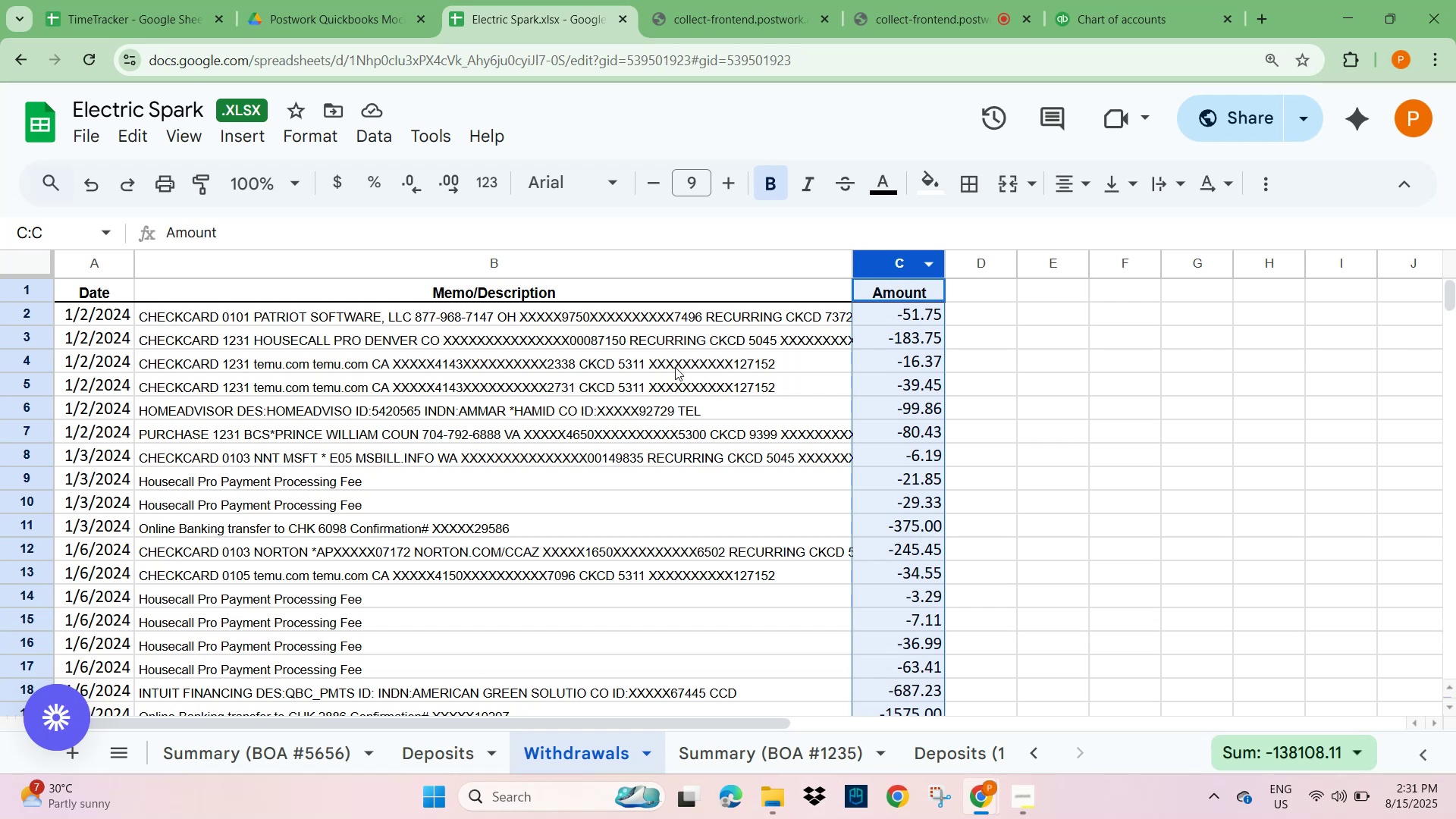 
left_click([447, 760])
 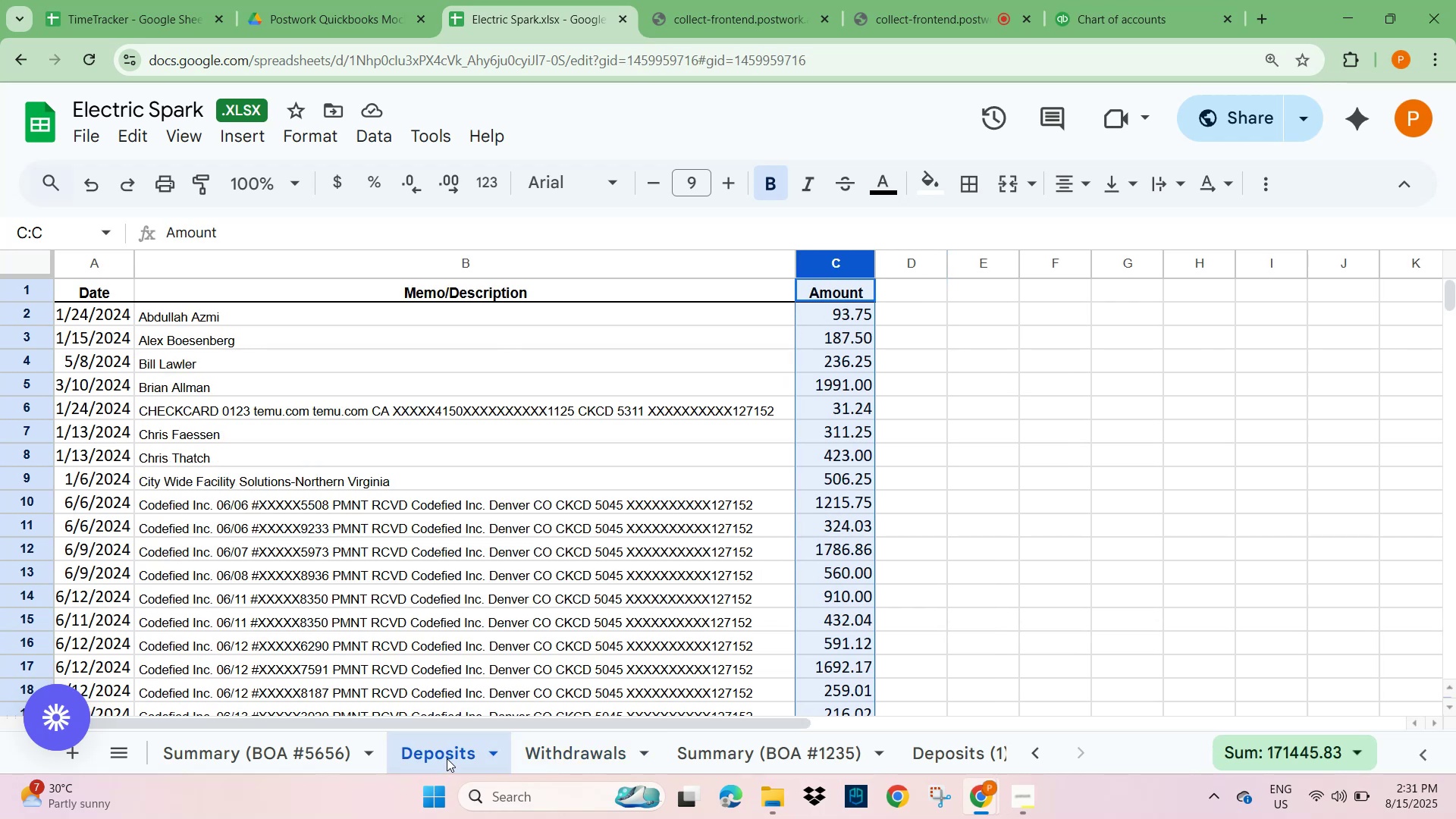 
left_click([245, 761])
 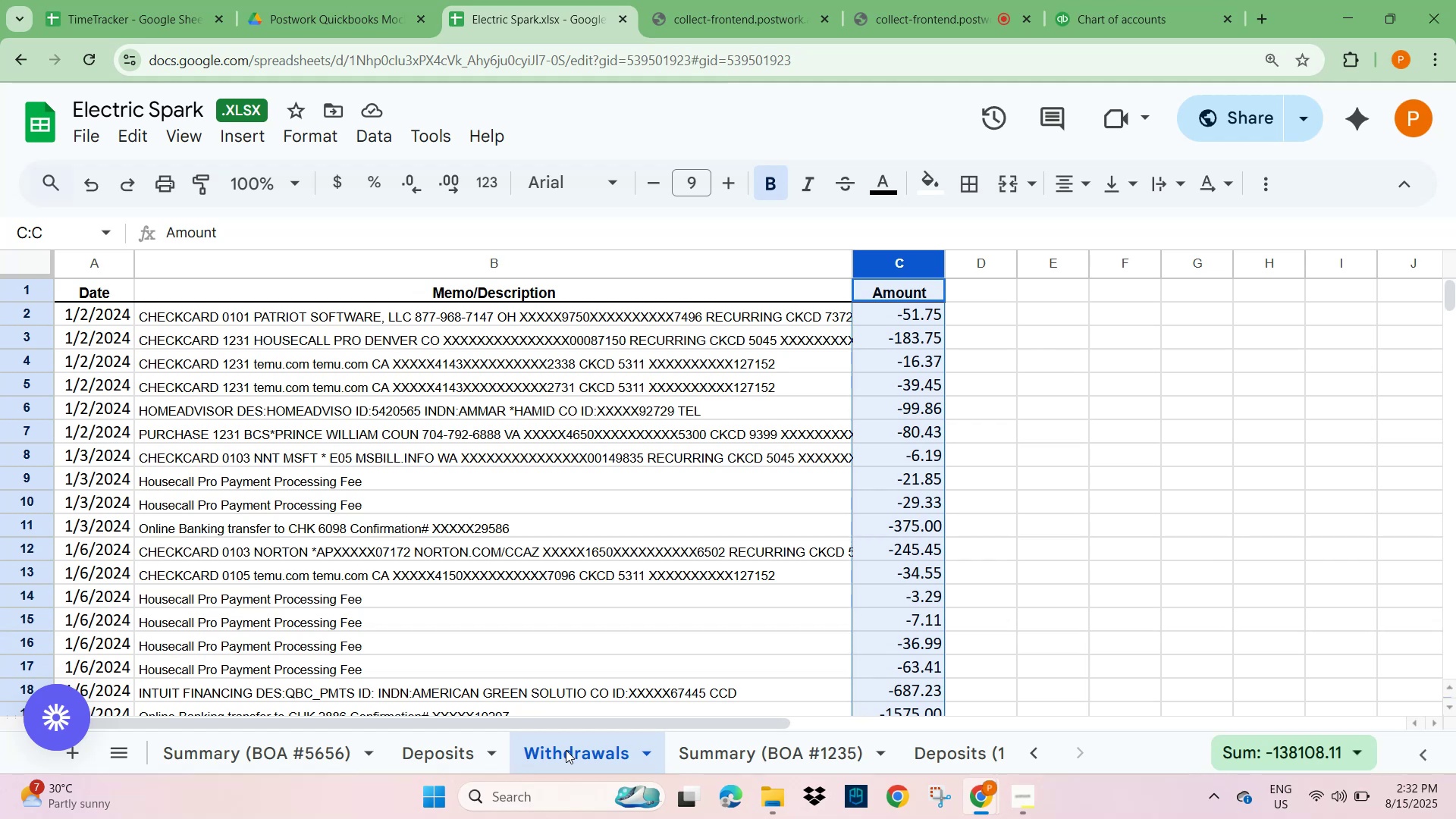 
wait(7.76)
 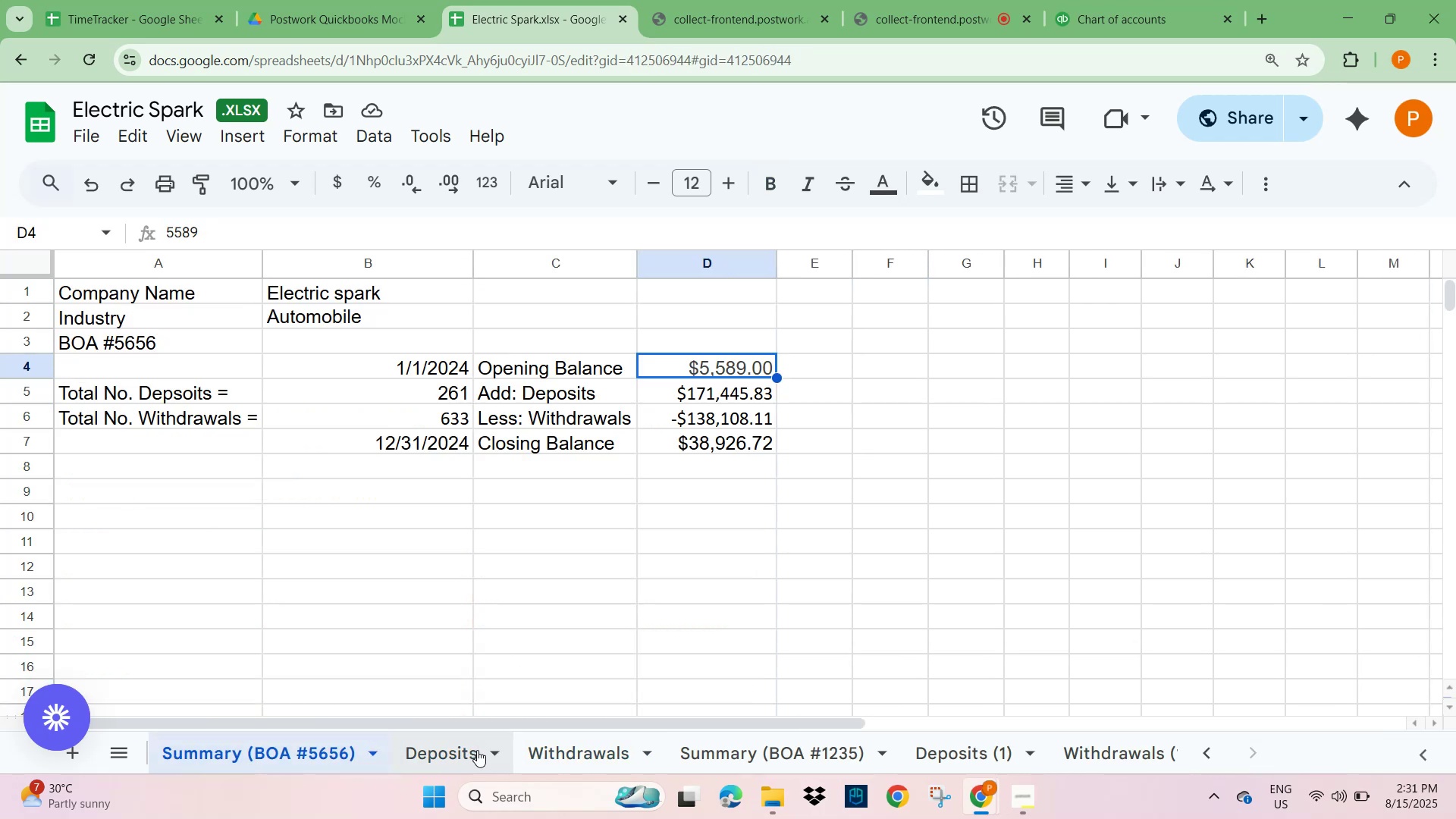 
left_click_drag(start_coordinate=[1450, 290], to_coordinate=[1405, 523])
 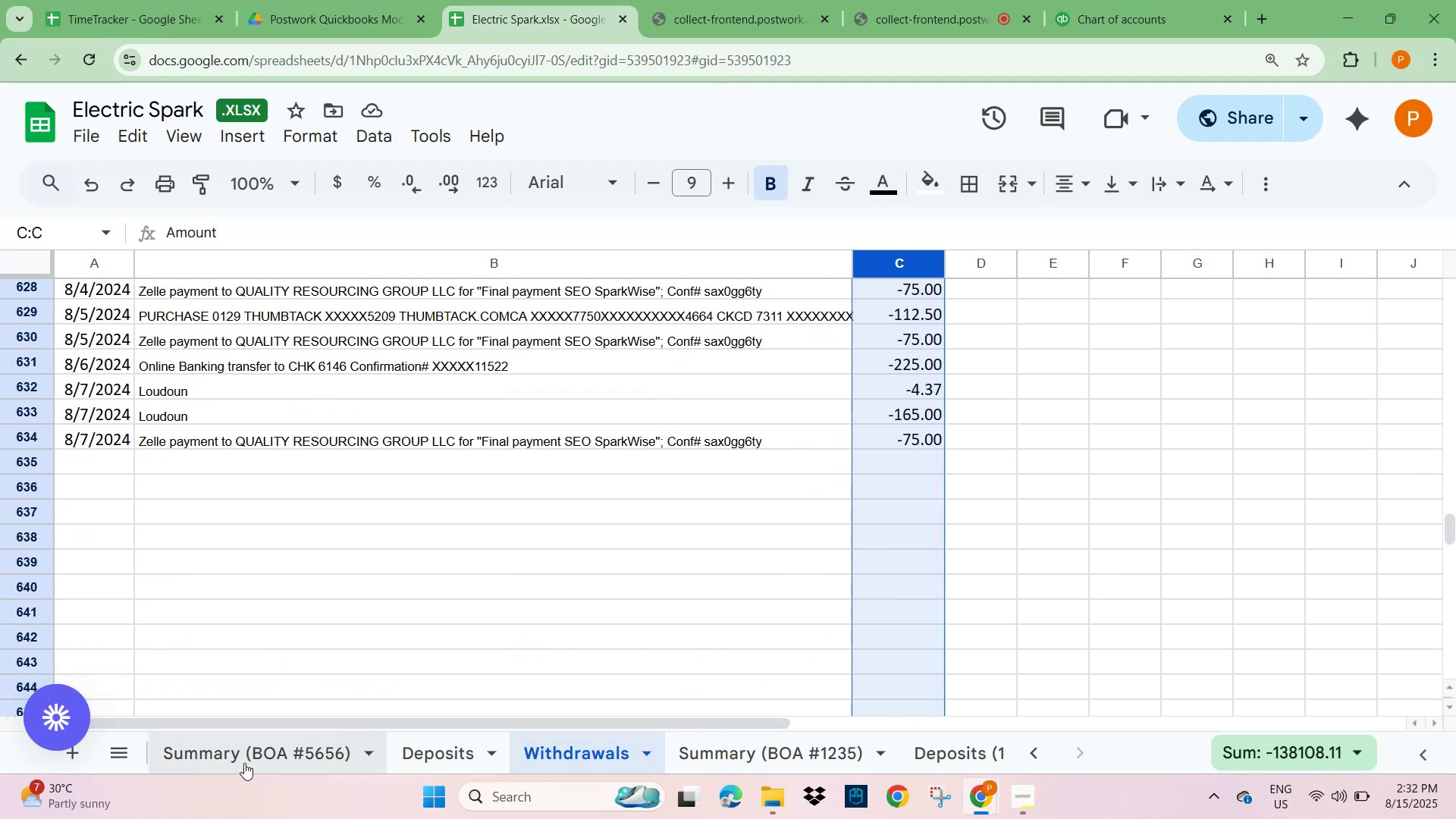 
left_click([249, 753])
 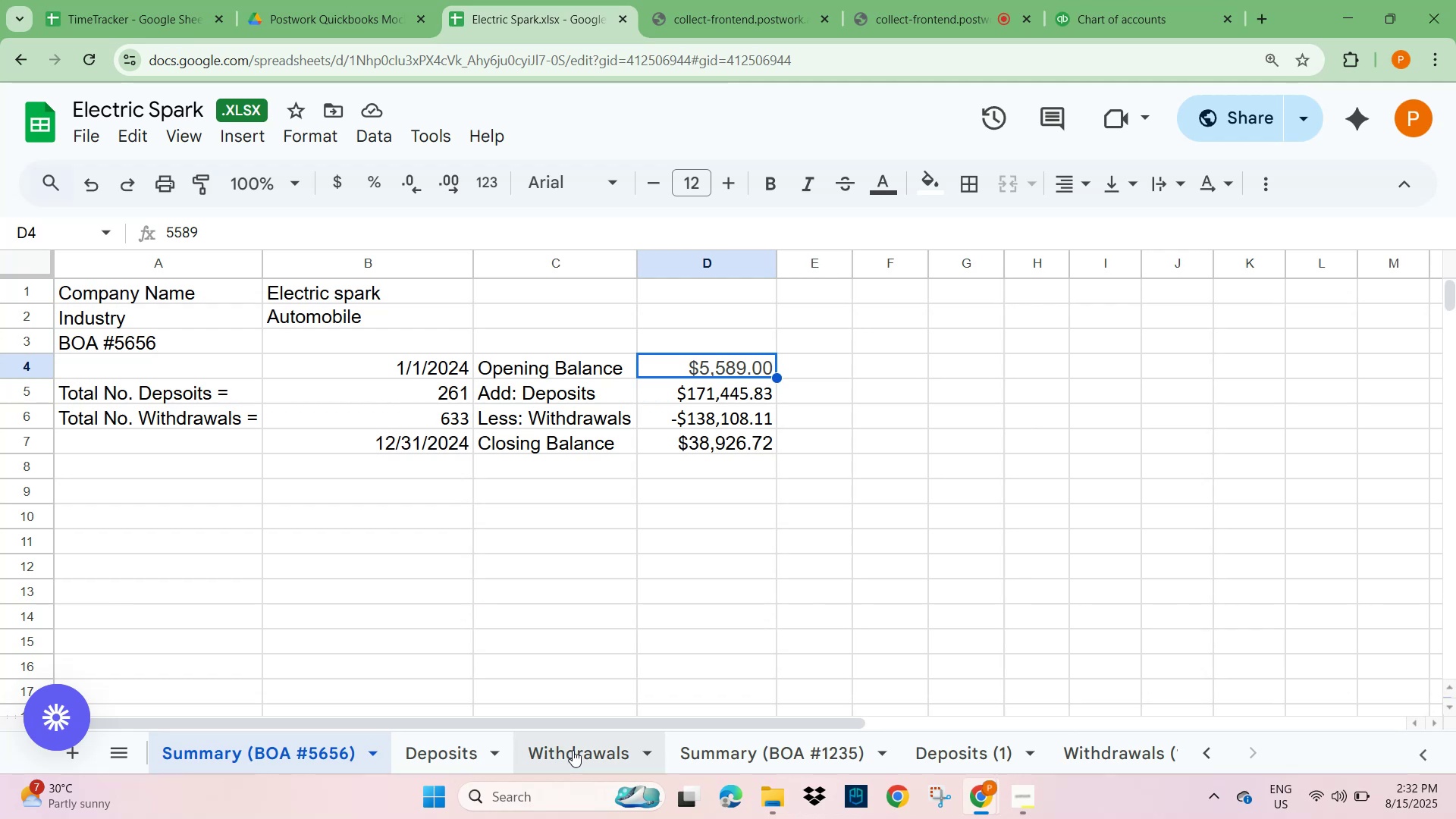 
left_click([436, 761])
 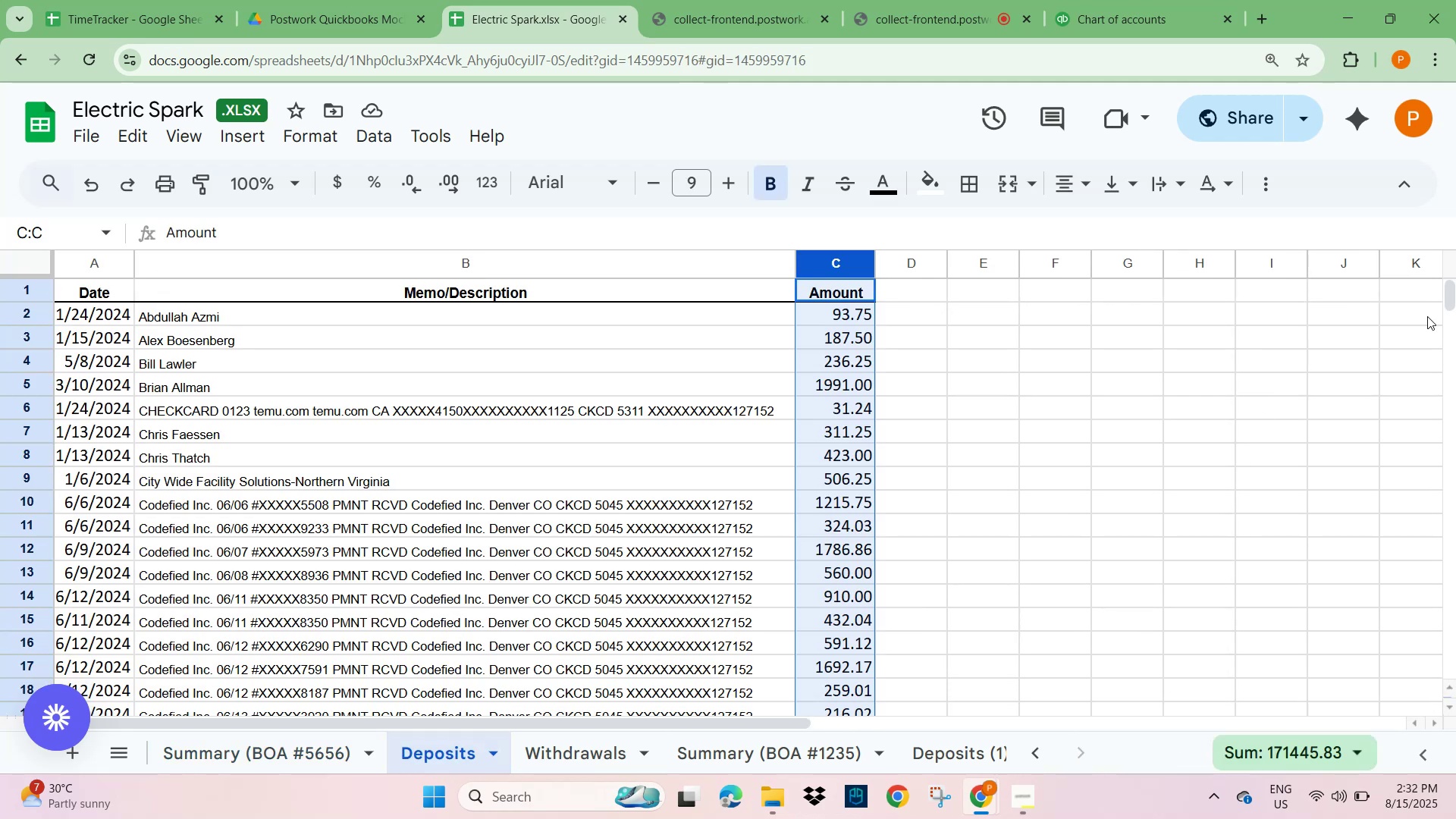 
left_click_drag(start_coordinate=[1445, 299], to_coordinate=[1385, 394])
 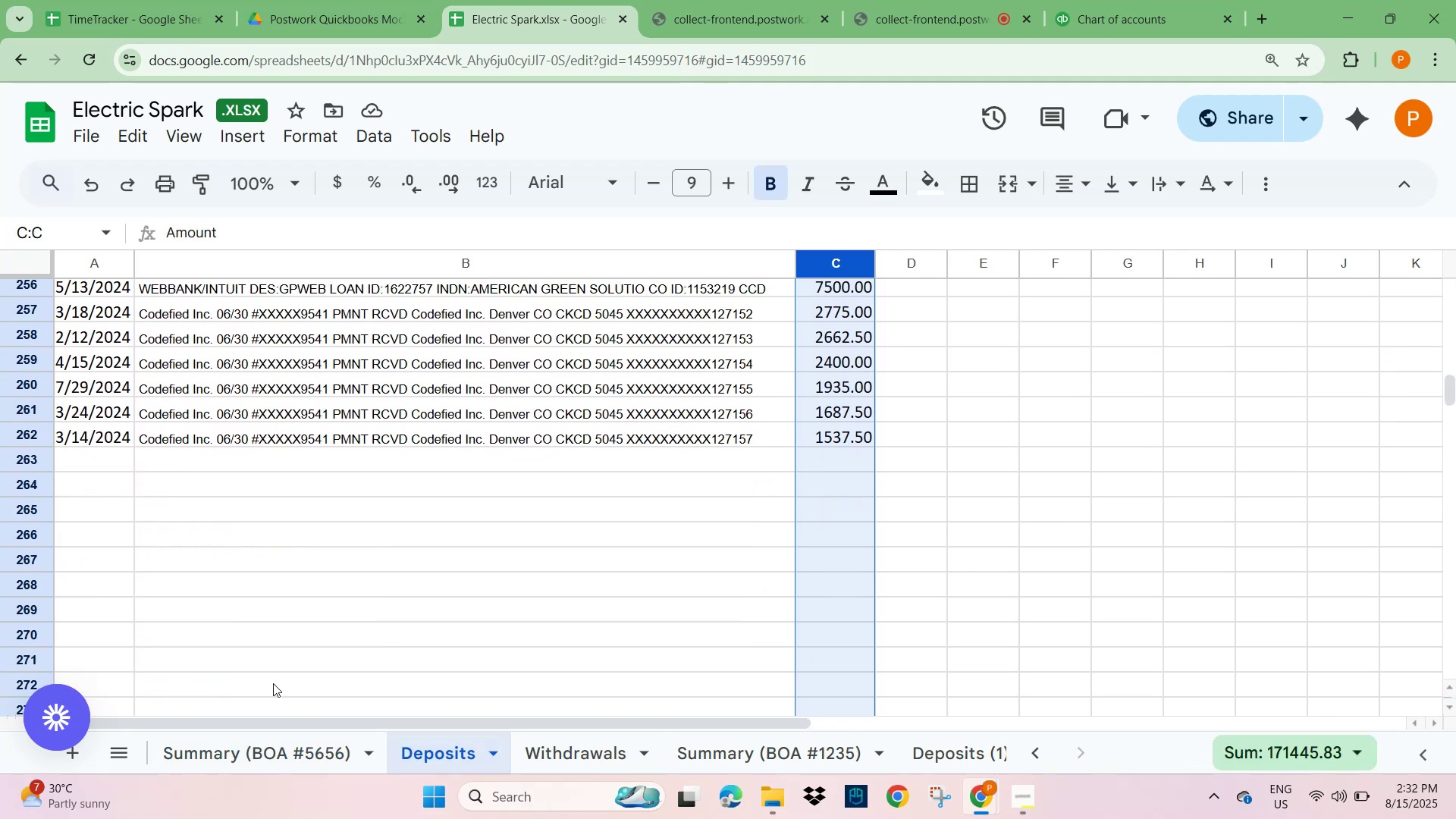 
left_click([262, 761])
 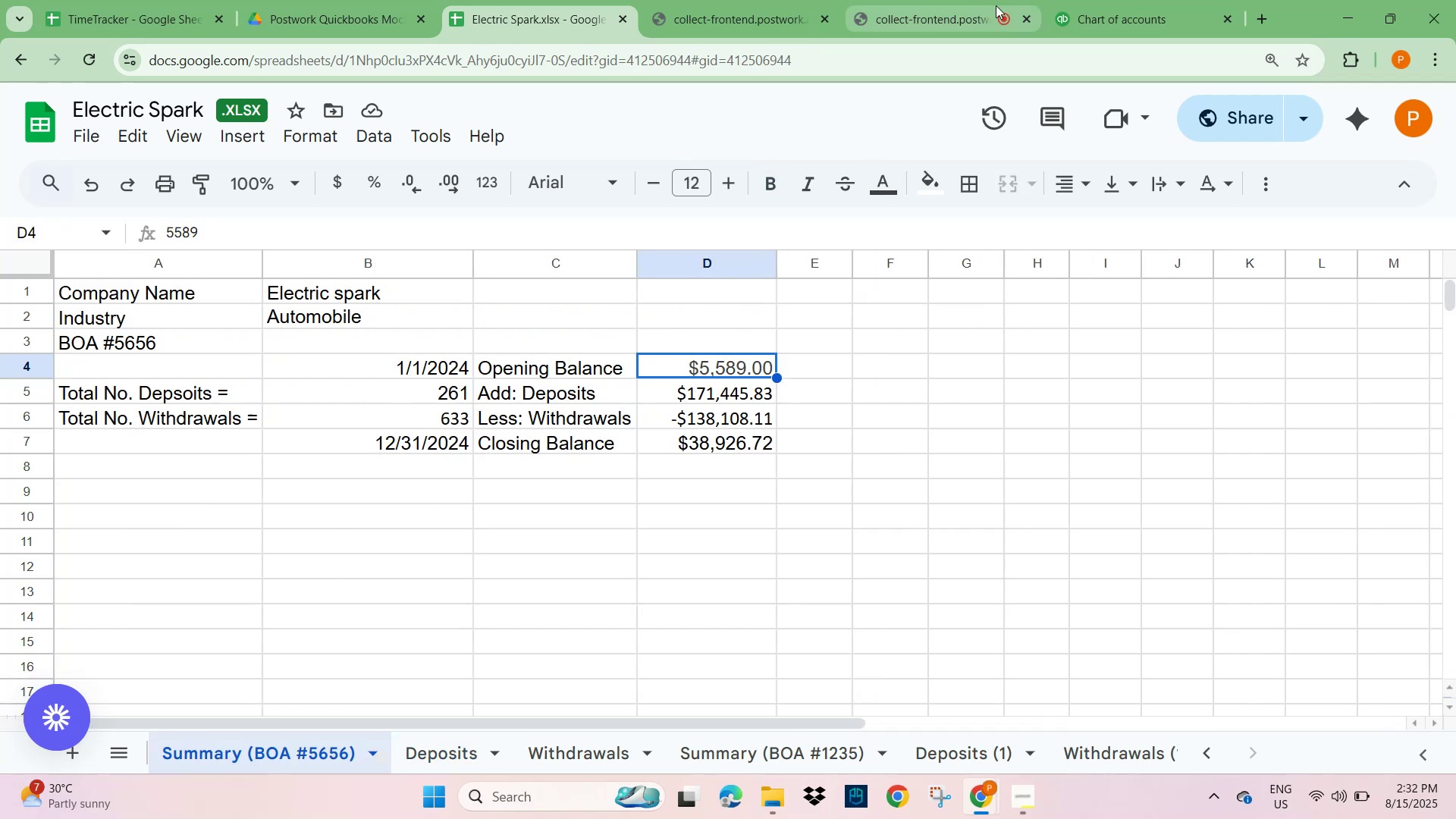 
left_click([1256, 9])
 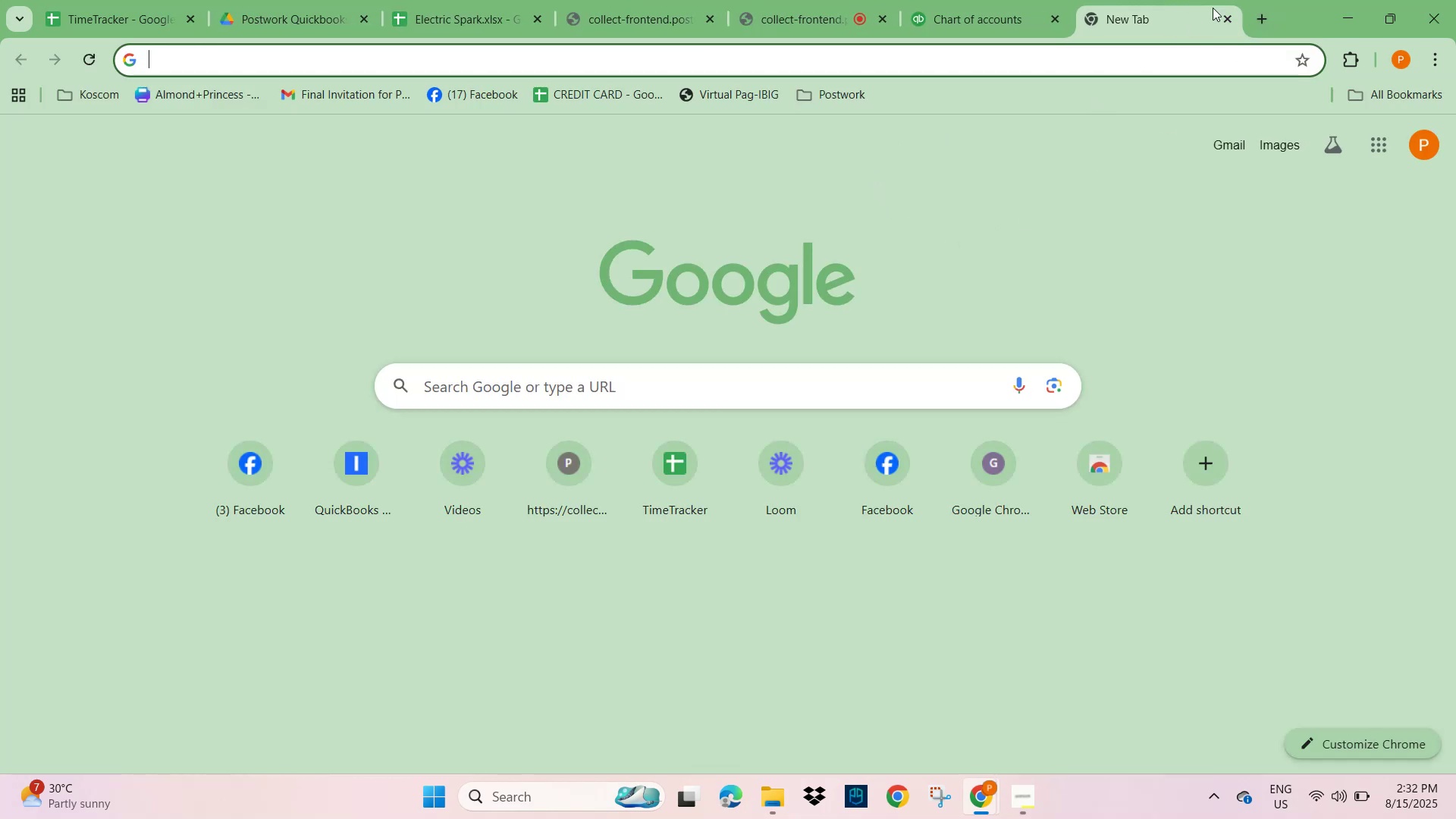 
left_click([1233, 15])
 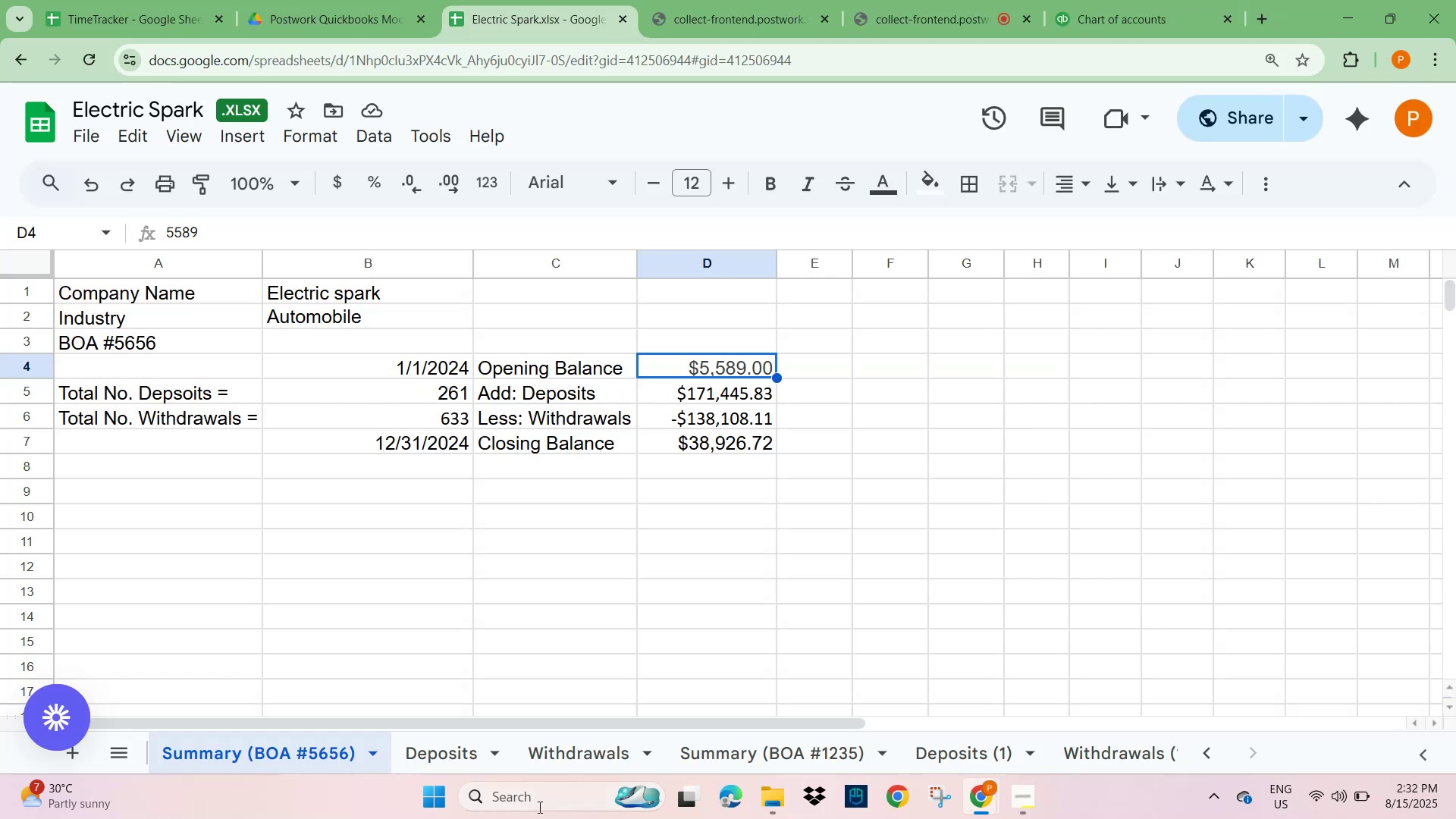 
left_click([522, 797])
 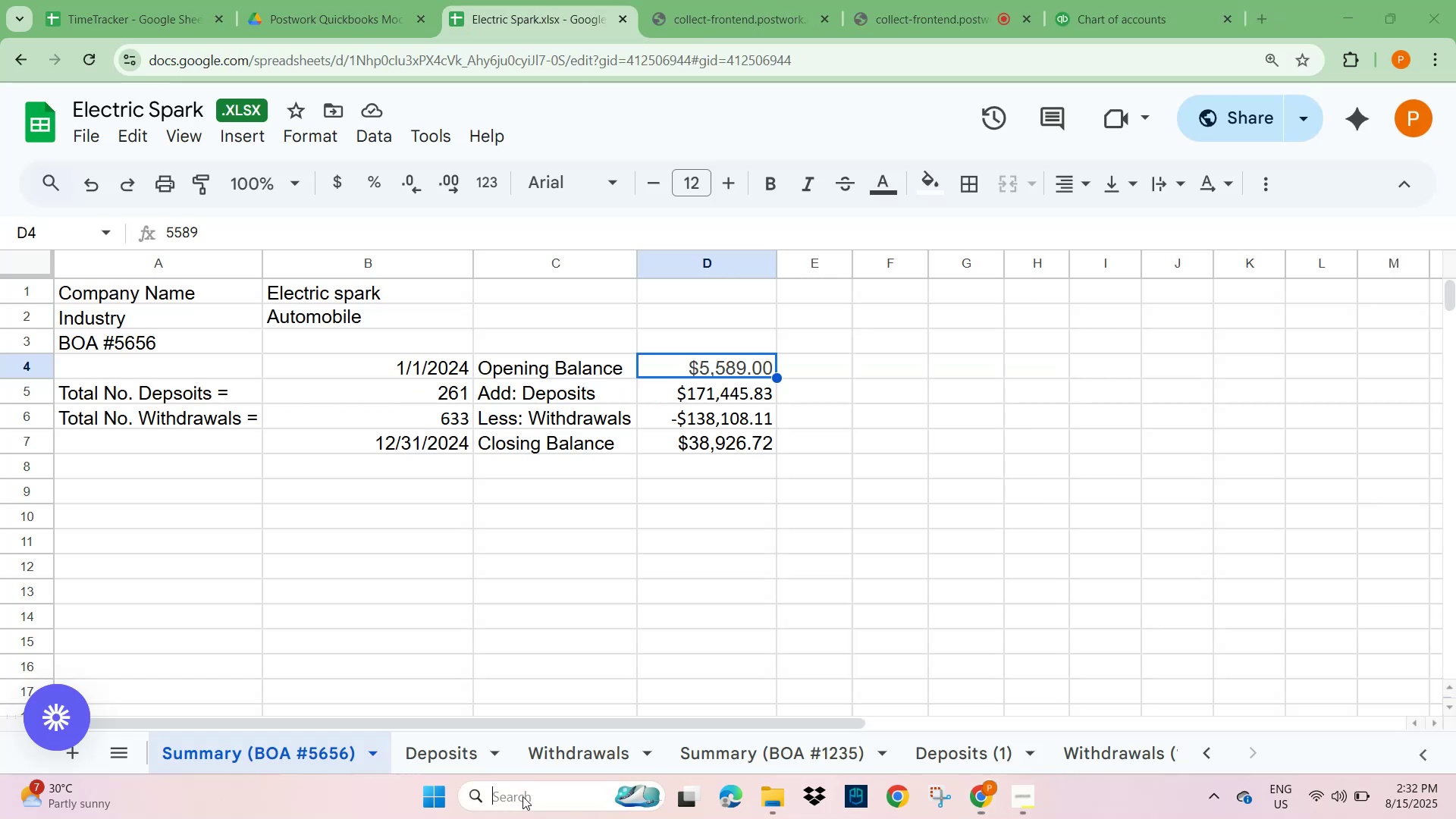 
type(w)
key(Backspace)
key(Backspace)
key(Backspace)
type(ece)
 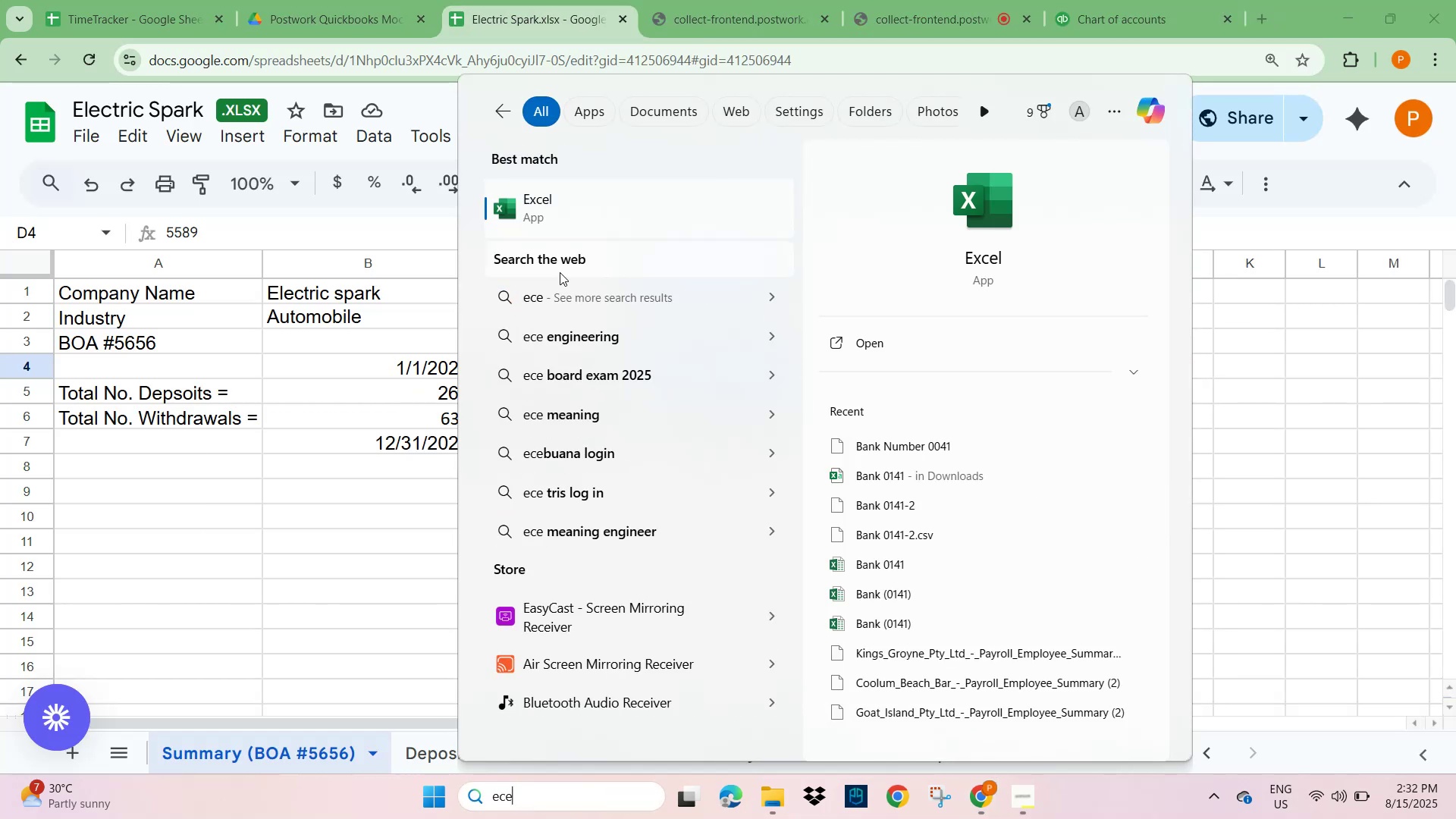 
left_click([610, 218])
 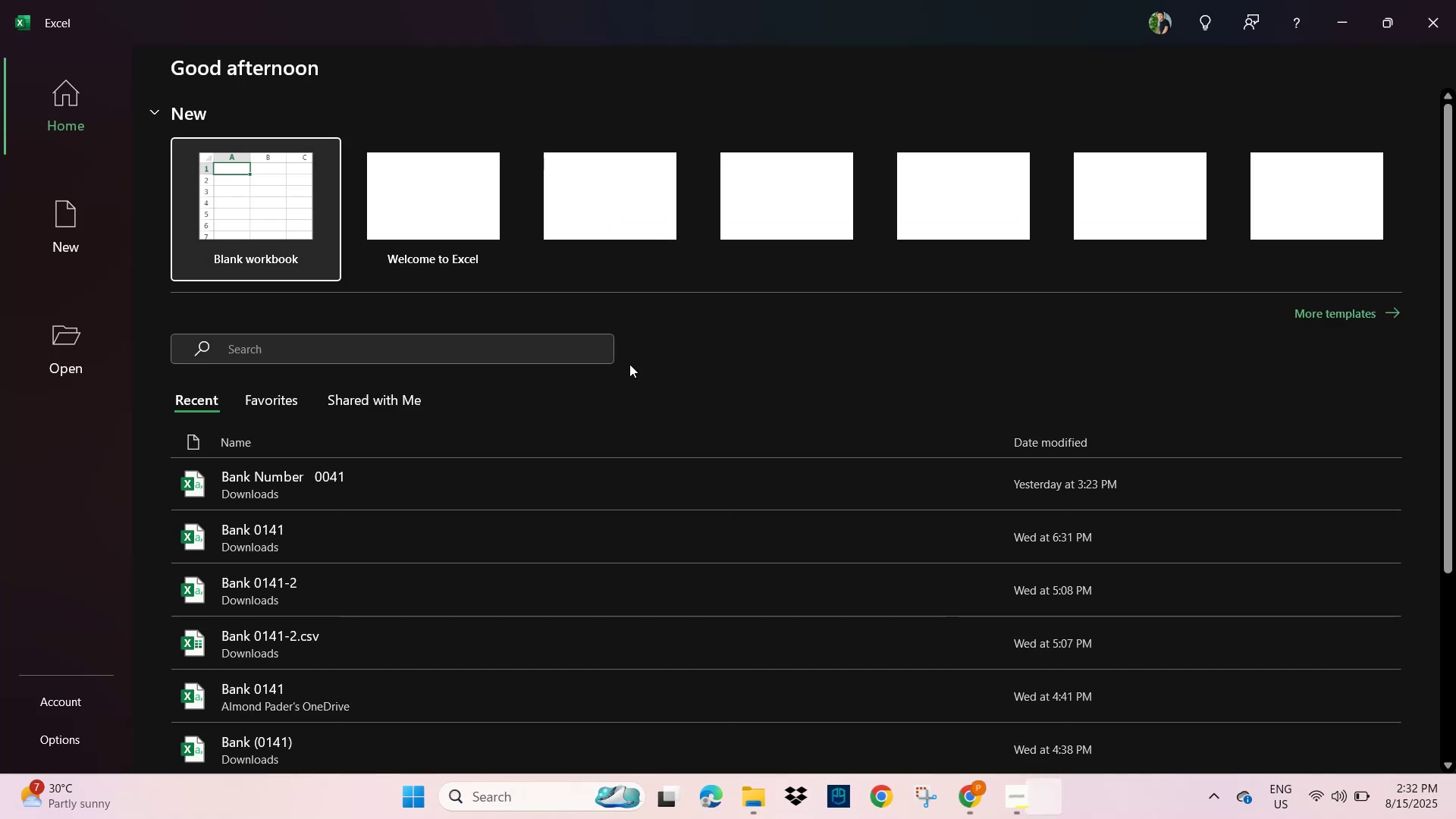 
left_click([312, 187])
 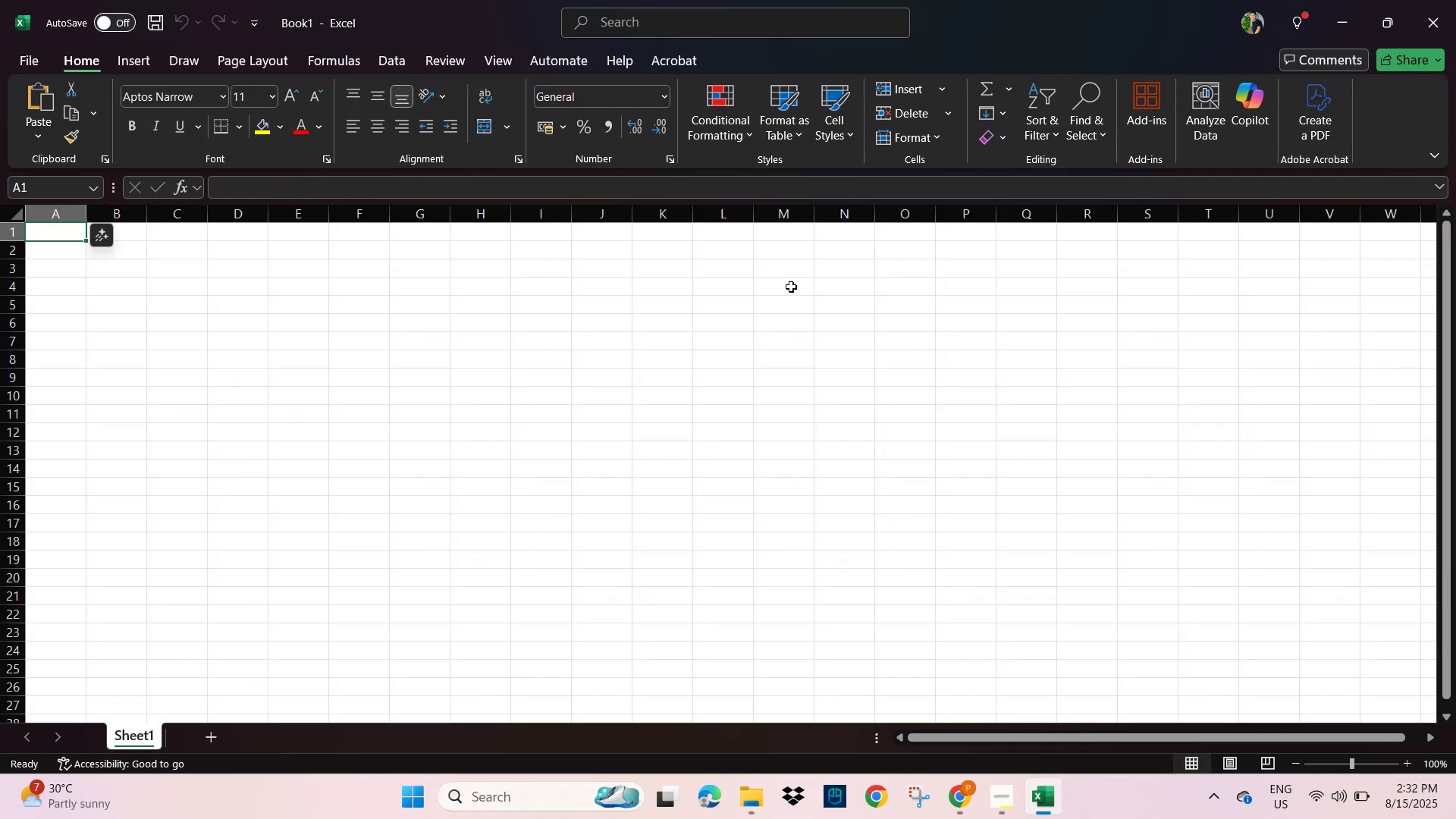 
key(Alt+AltLeft)
 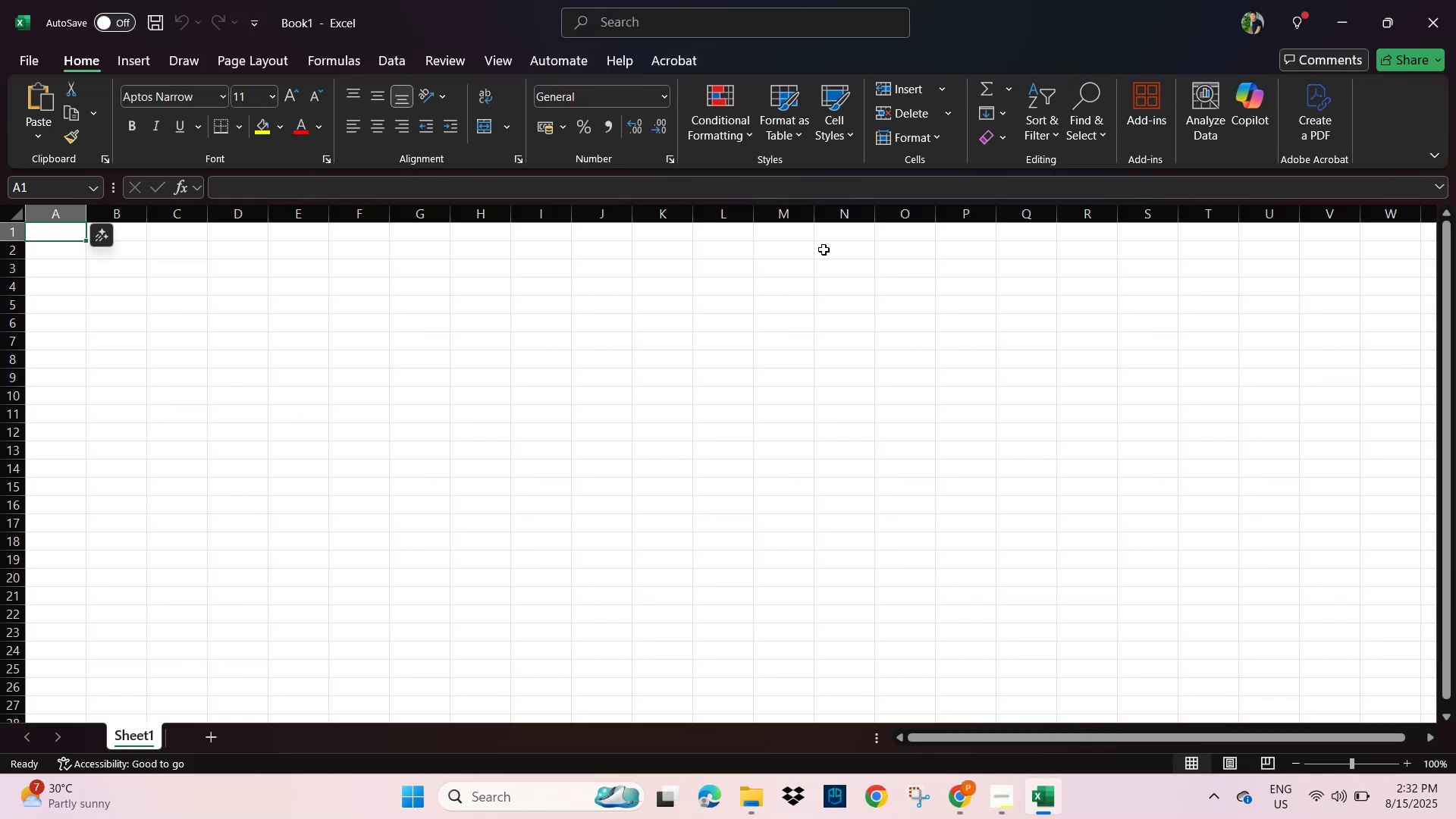 
key(Alt+Tab)
 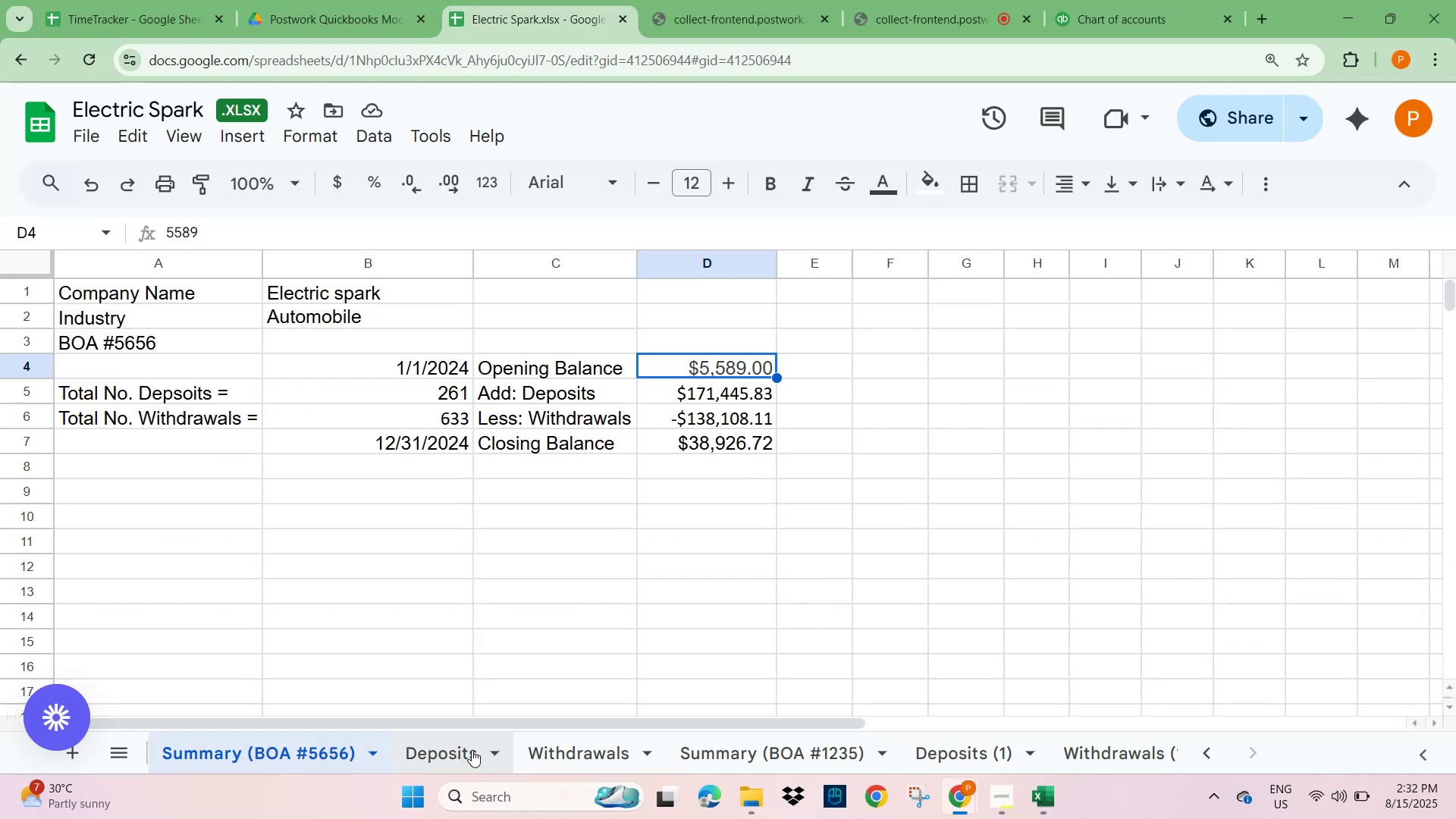 
left_click([455, 751])
 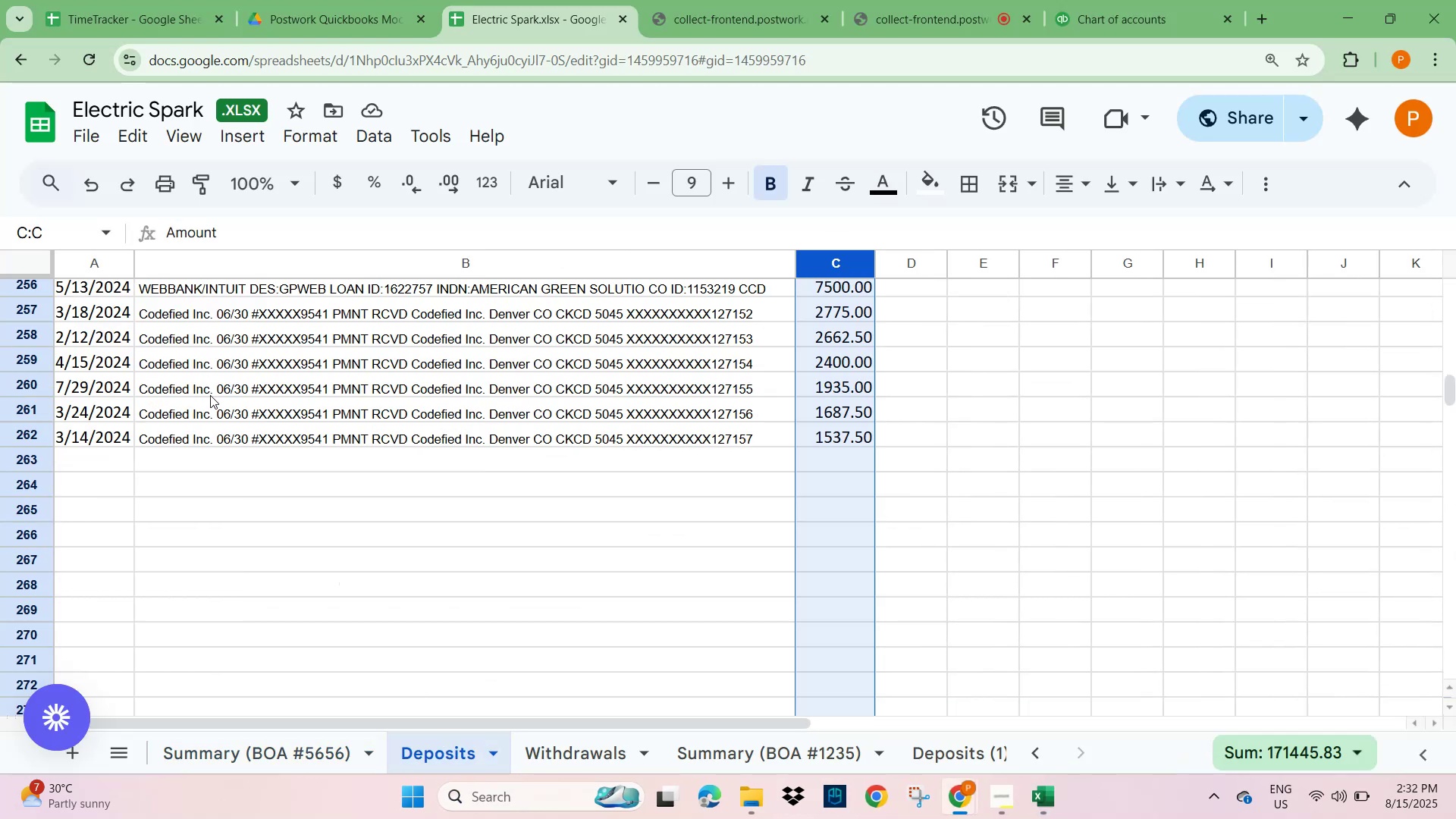 
scroll: coordinate [196, 377], scroll_direction: up, amount: 54.0
 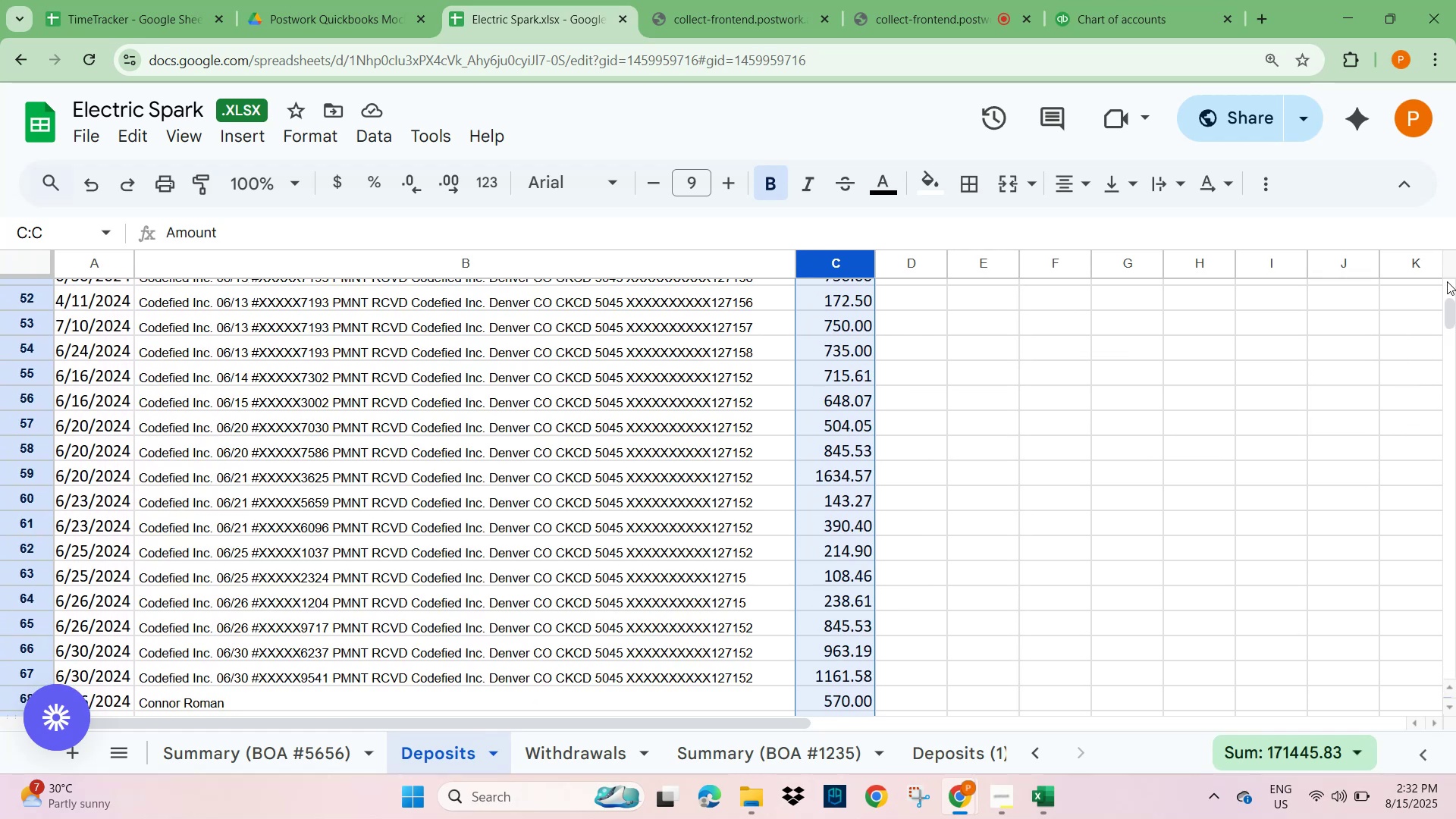 
left_click_drag(start_coordinate=[1445, 309], to_coordinate=[1434, 268])
 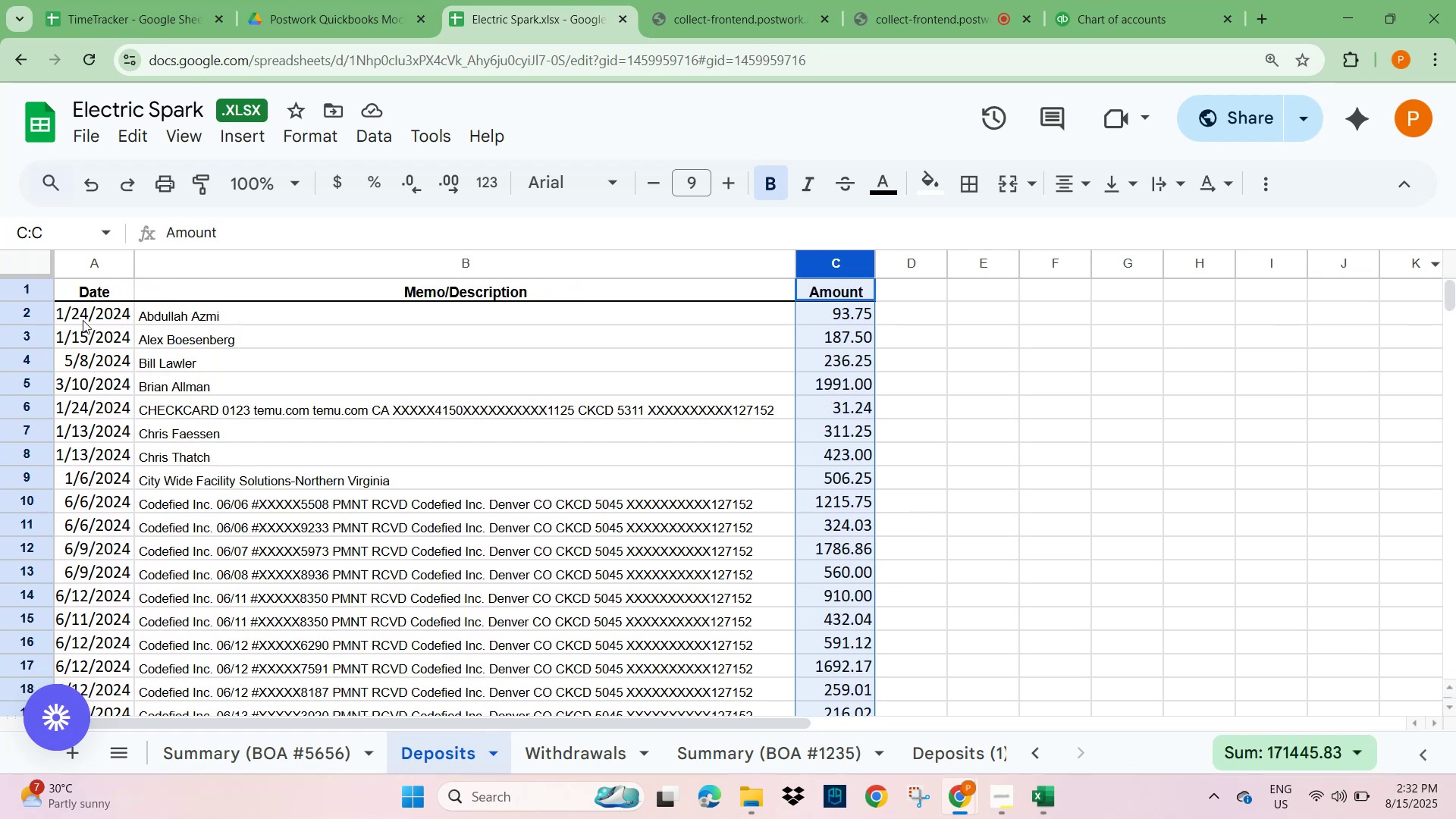 
left_click([93, 288])
 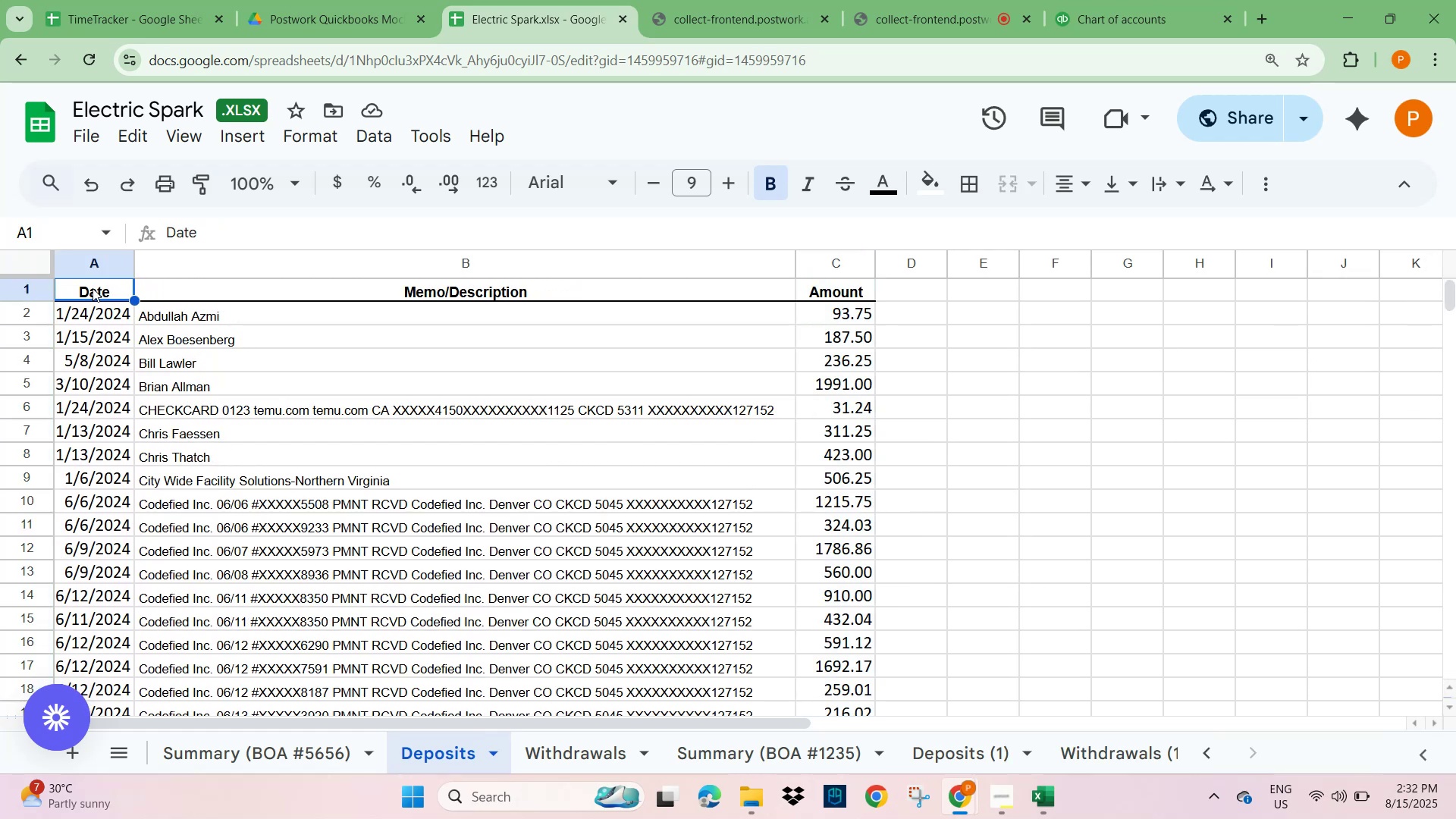 
key(Control+A)
 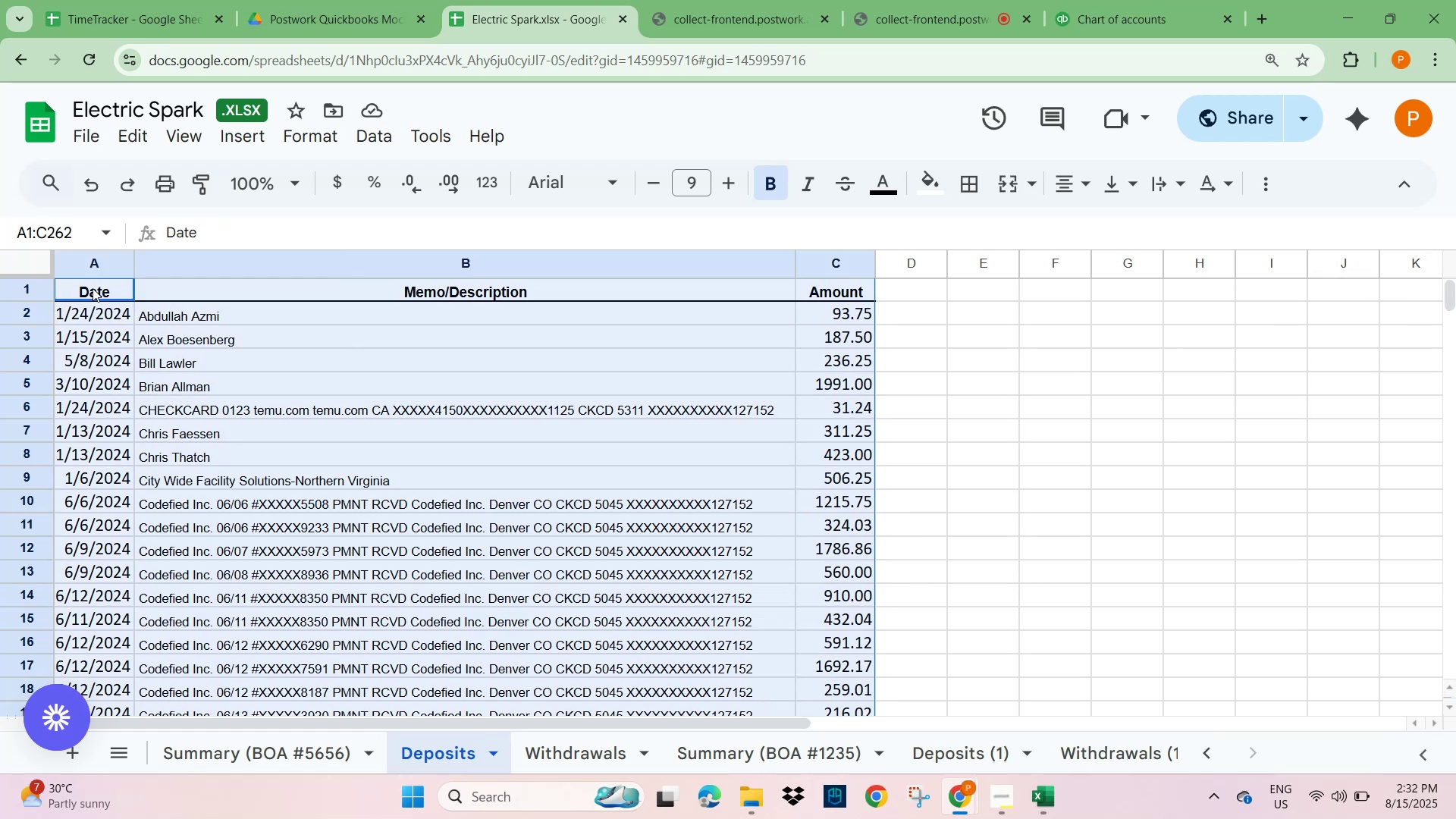 
key(Control+C)
 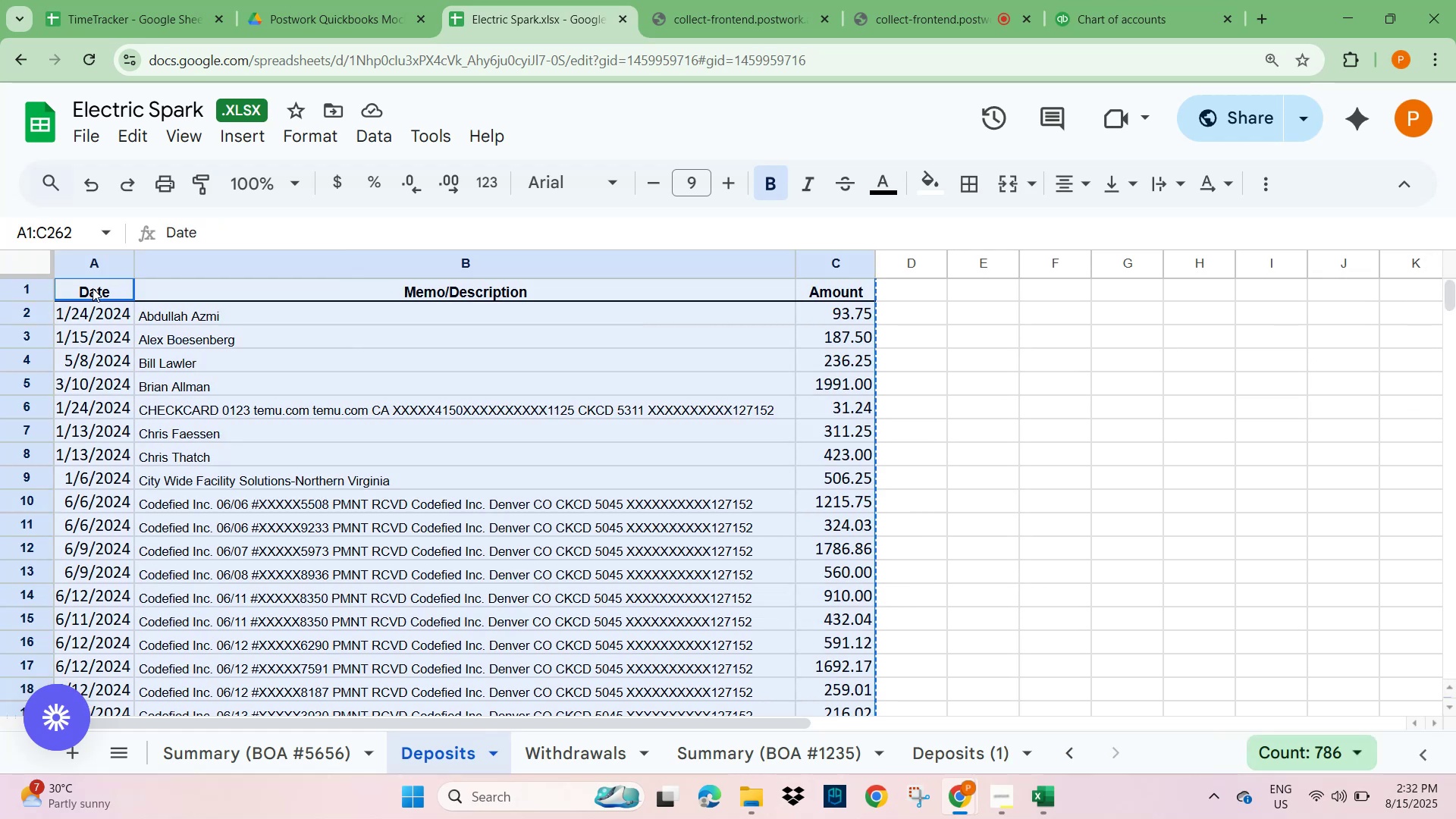 
key(Alt+AltLeft)
 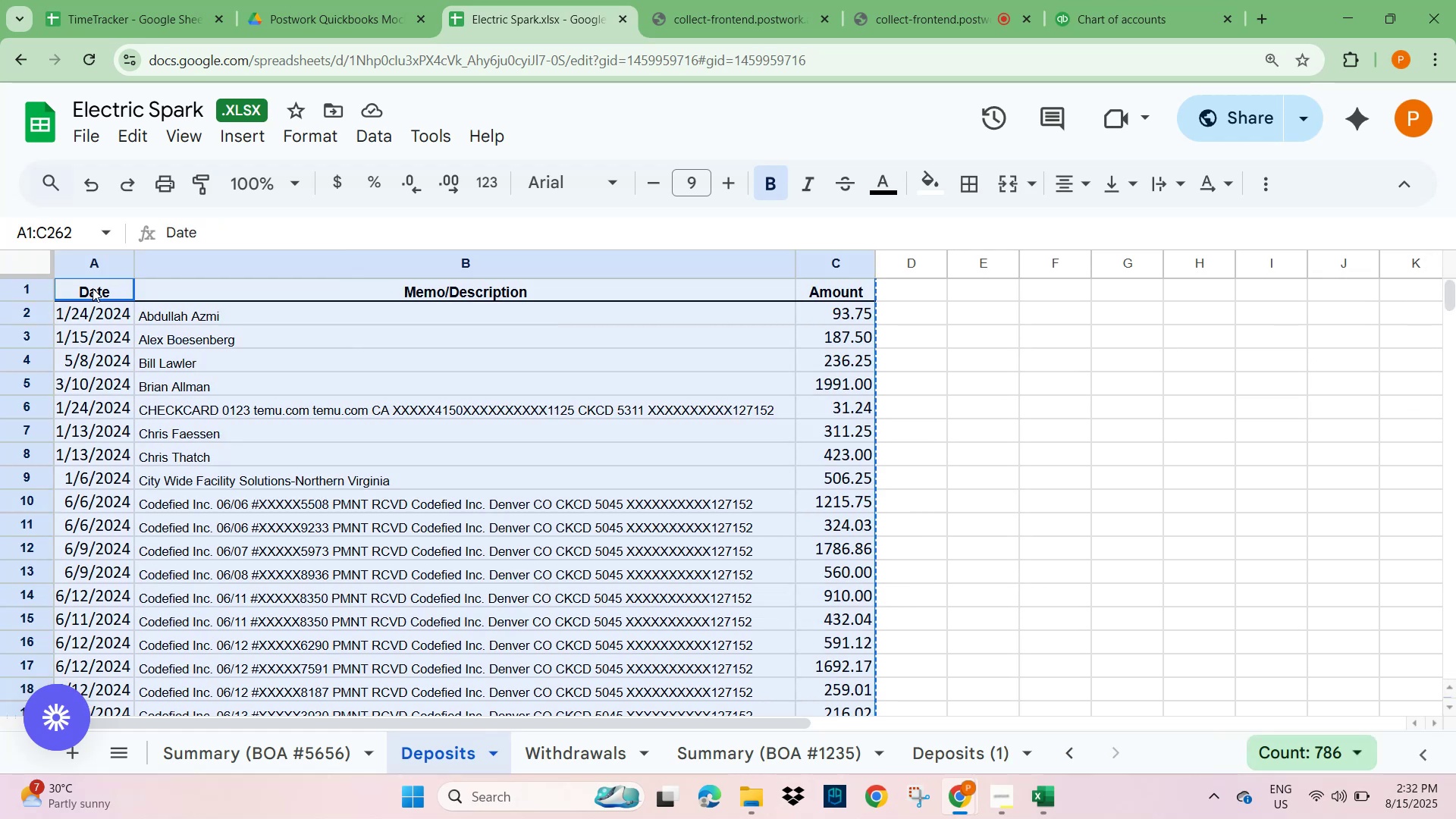 
key(Alt+Tab)
 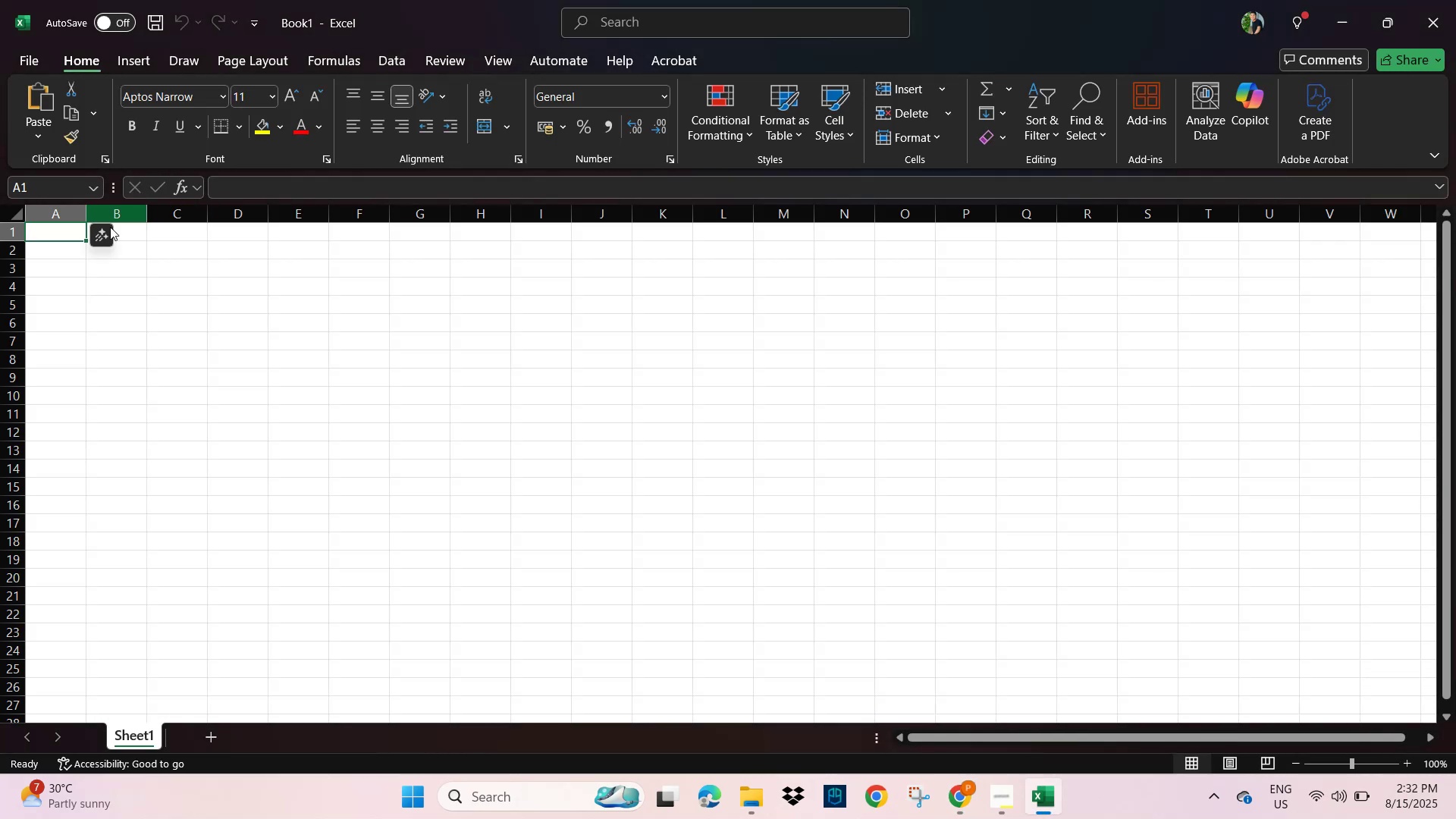 
key(Control+V)
 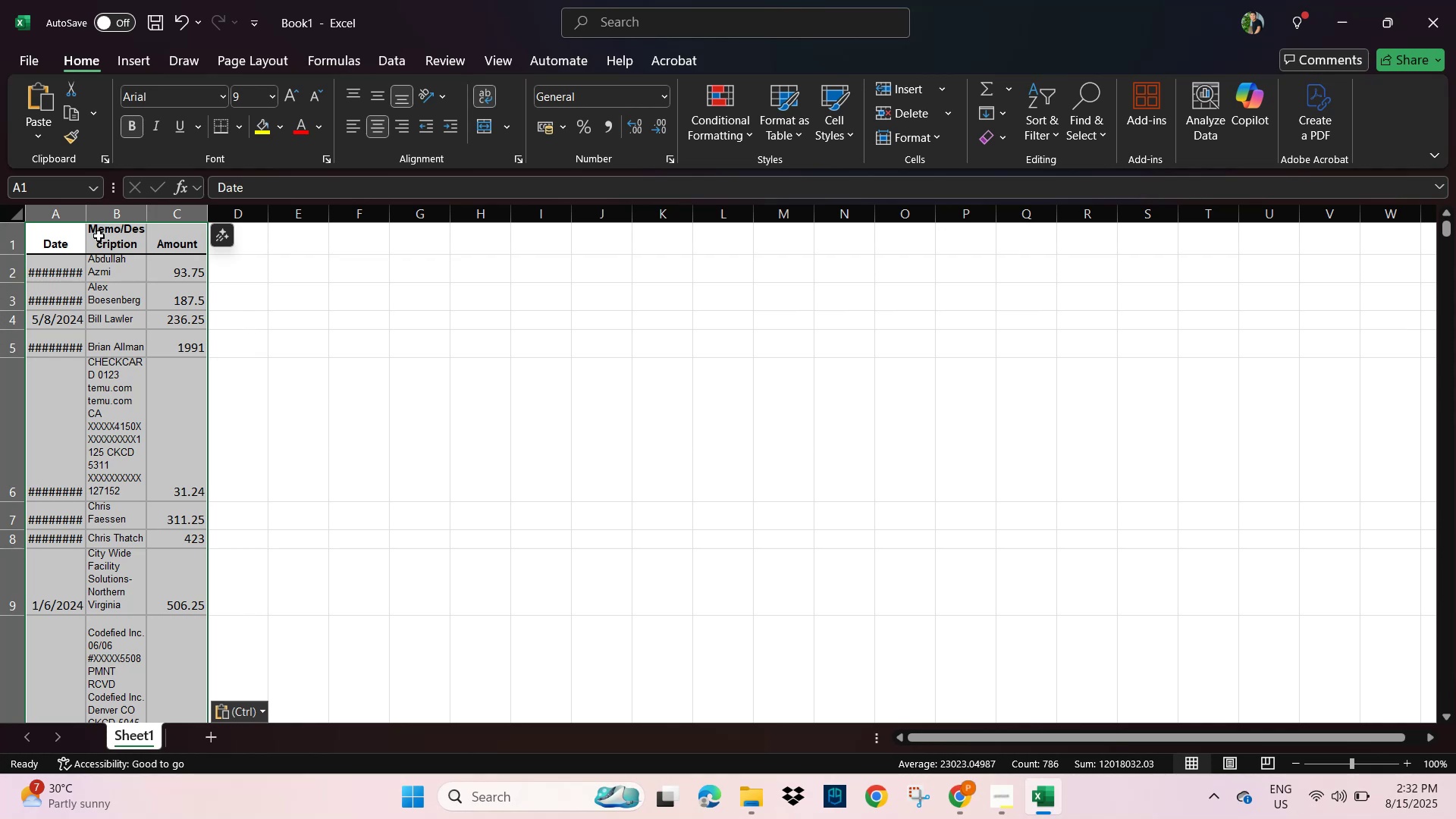 
key(Alt+AltLeft)
 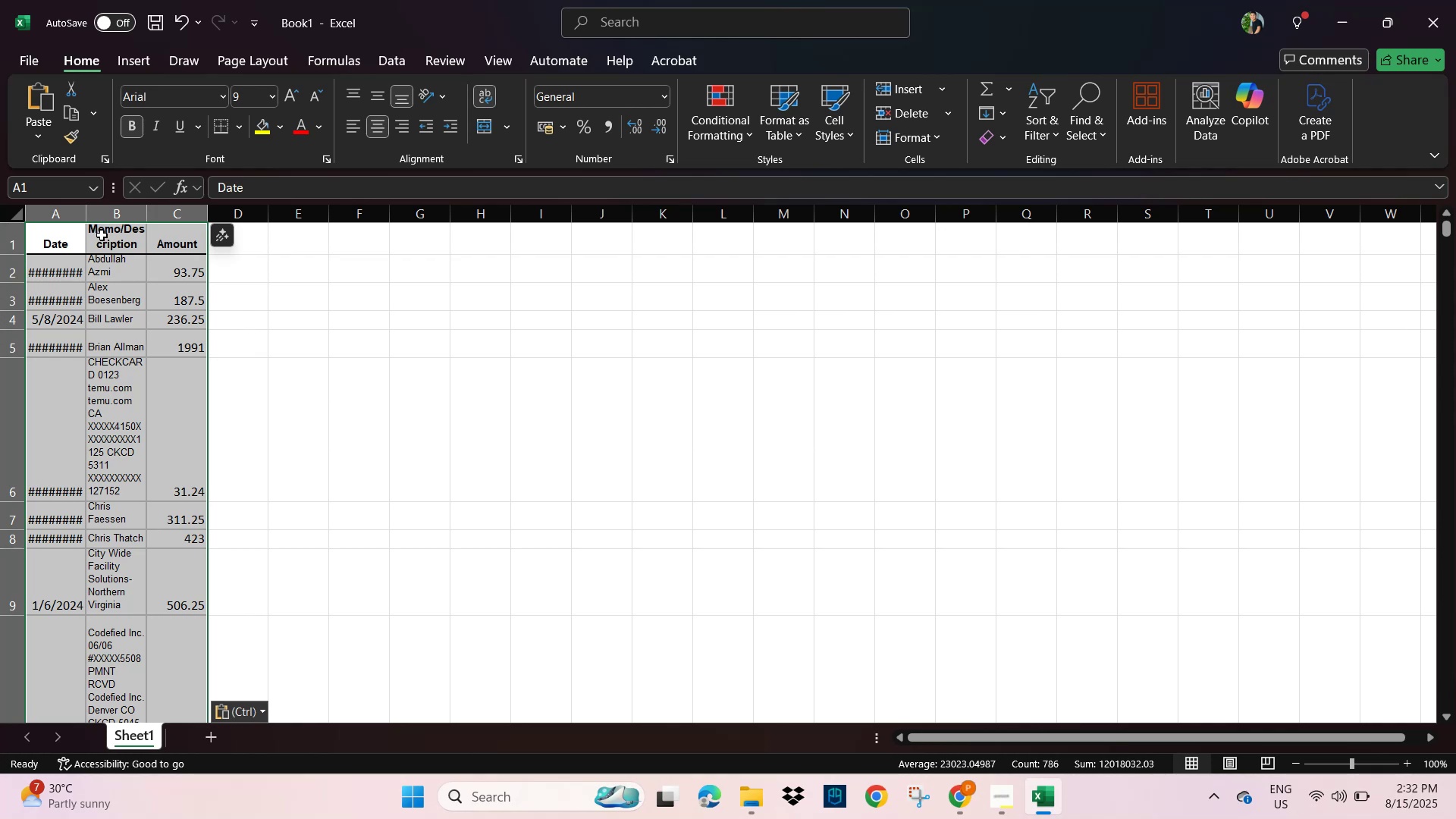 
key(Alt+Tab)
 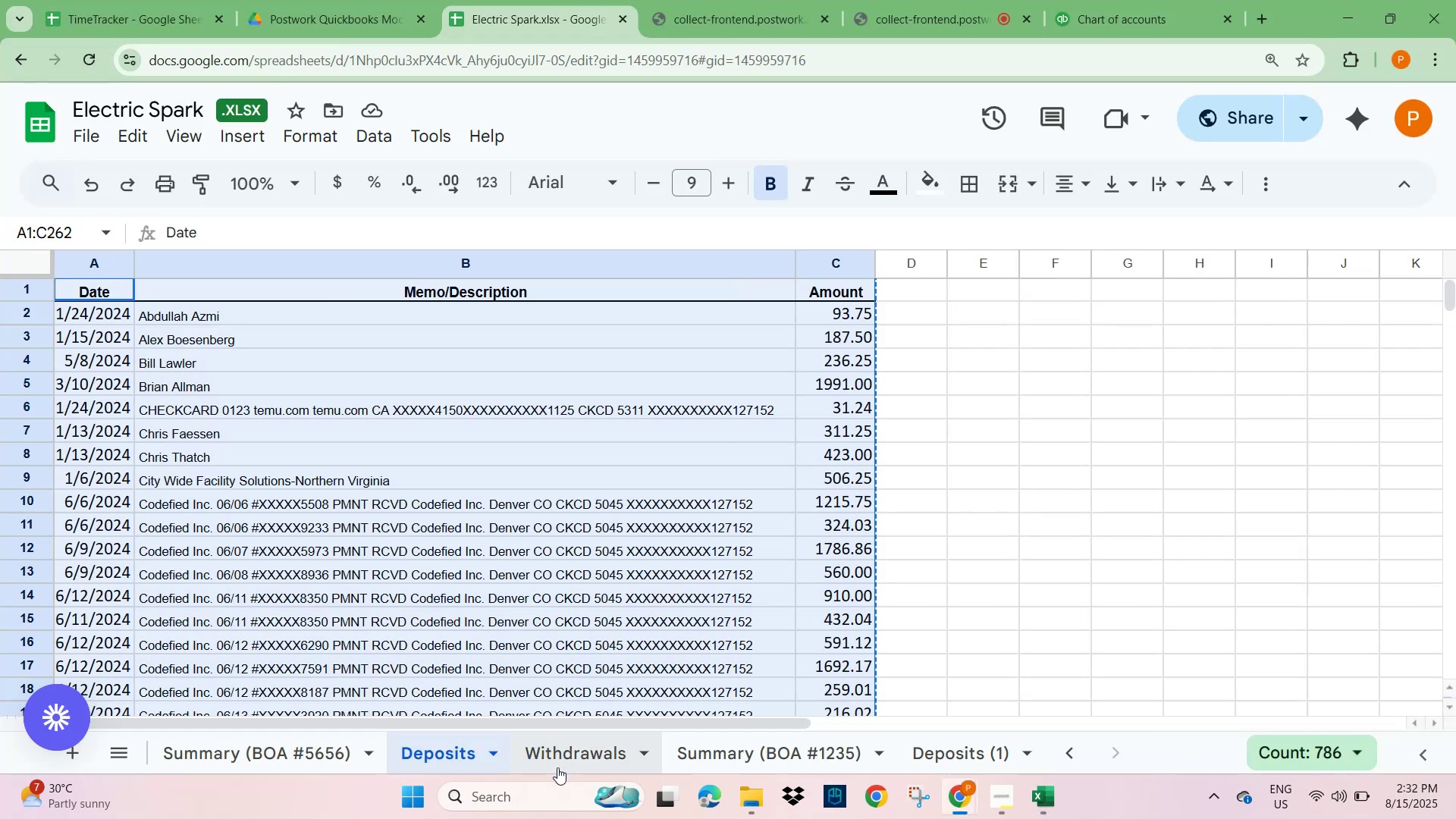 
left_click([556, 758])
 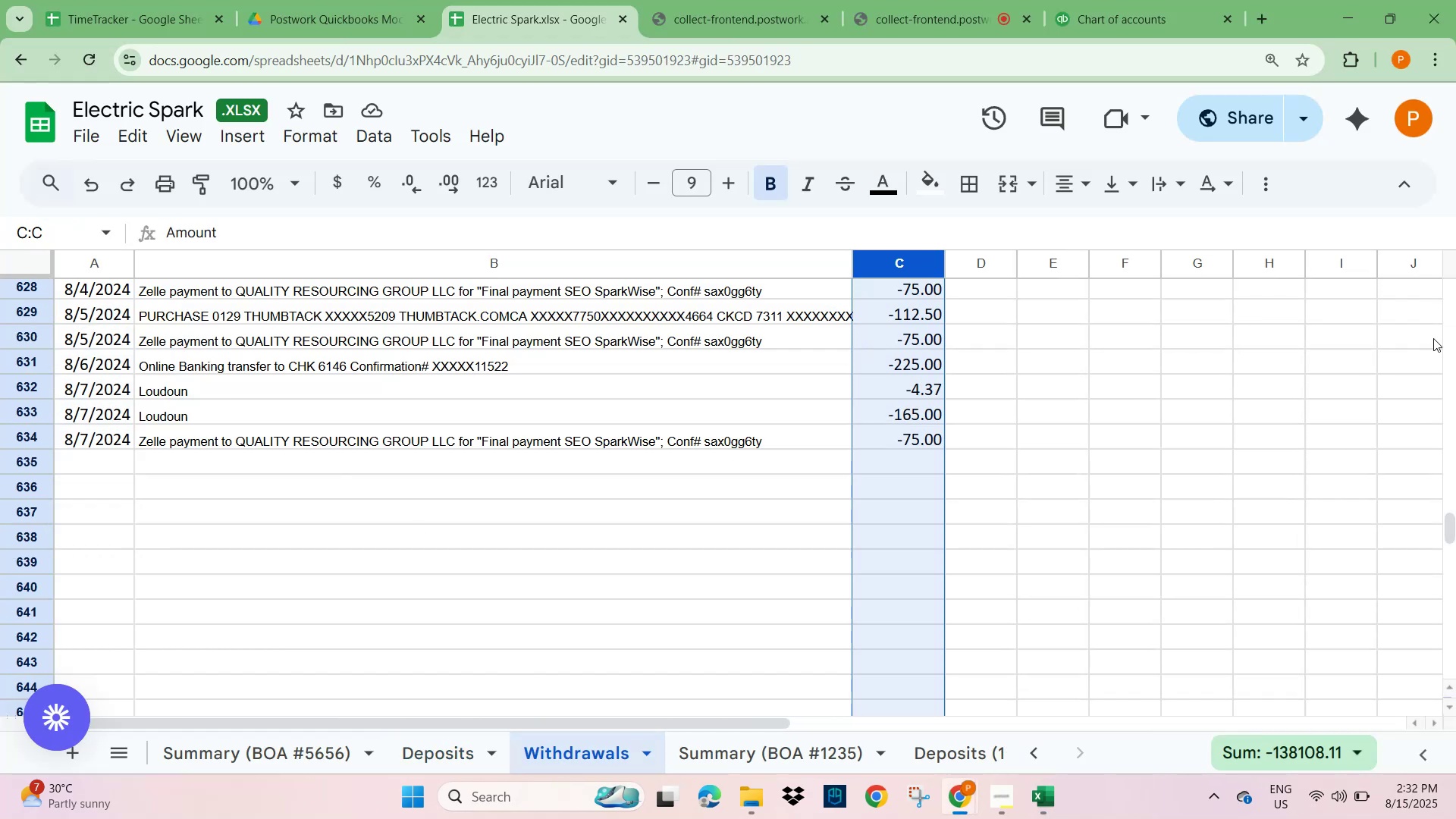 
left_click_drag(start_coordinate=[1444, 528], to_coordinate=[1398, 199])
 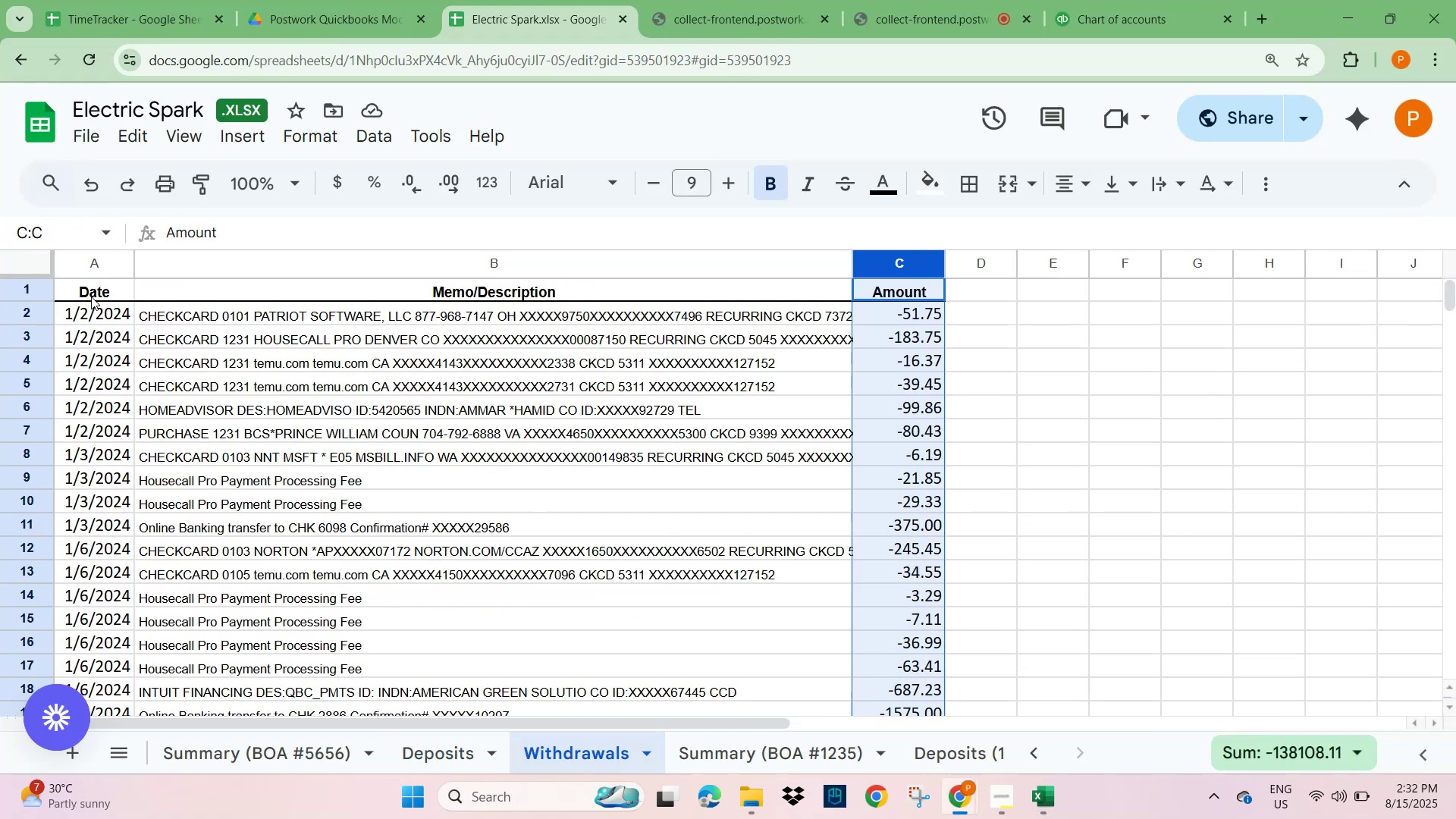 
left_click([91, 287])
 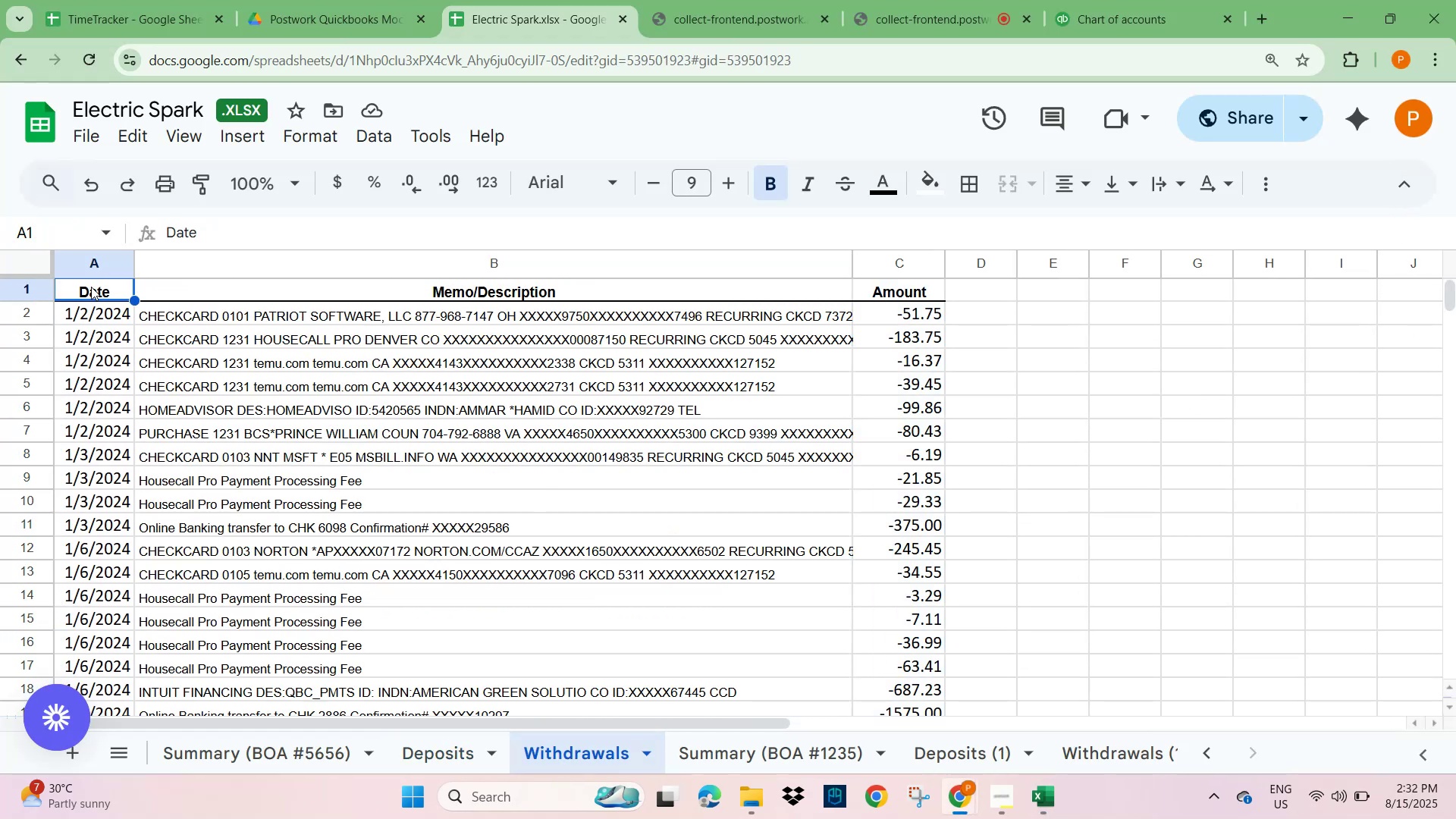 
key(Control+A)
 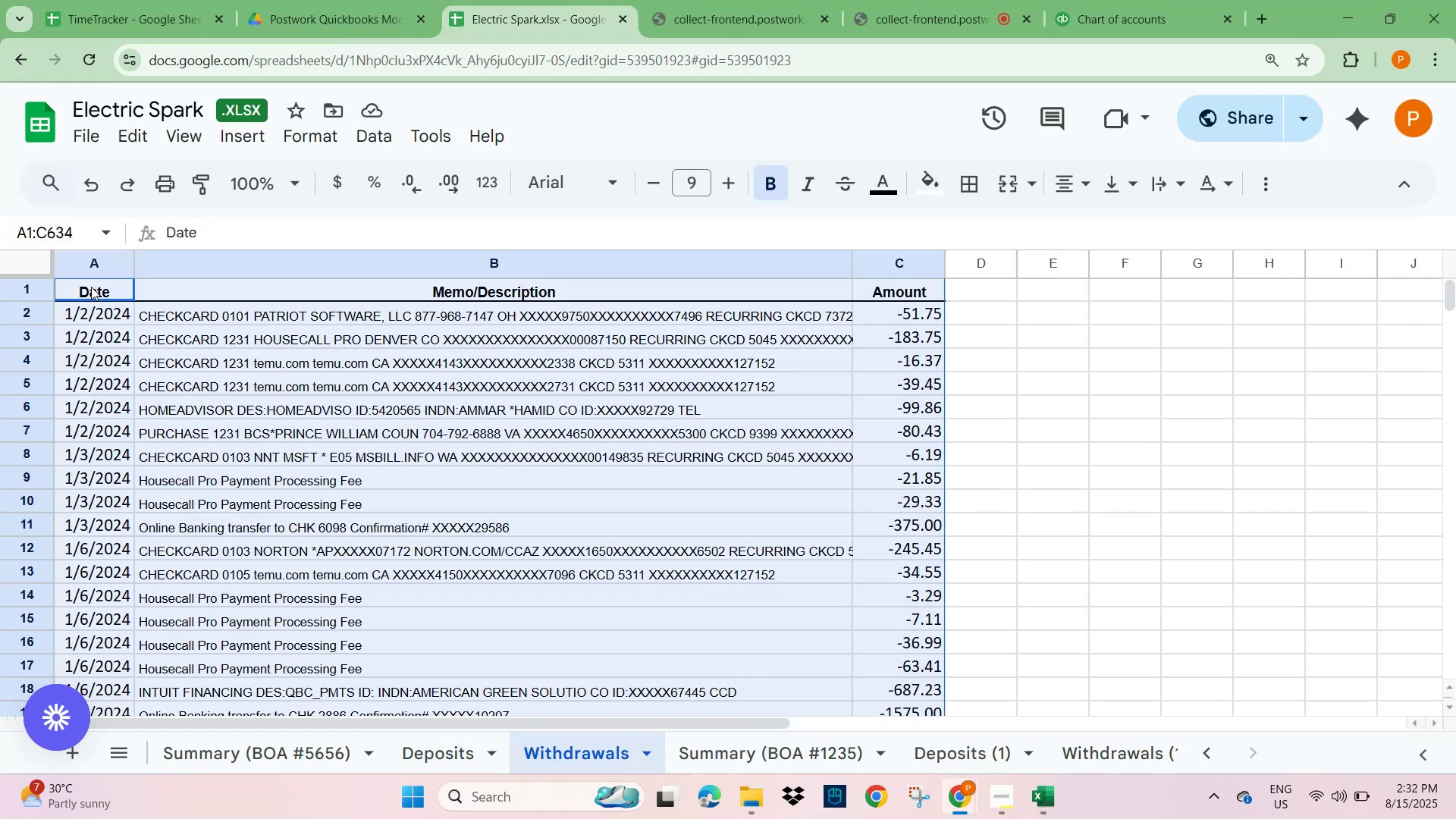 
key(Control+C)
 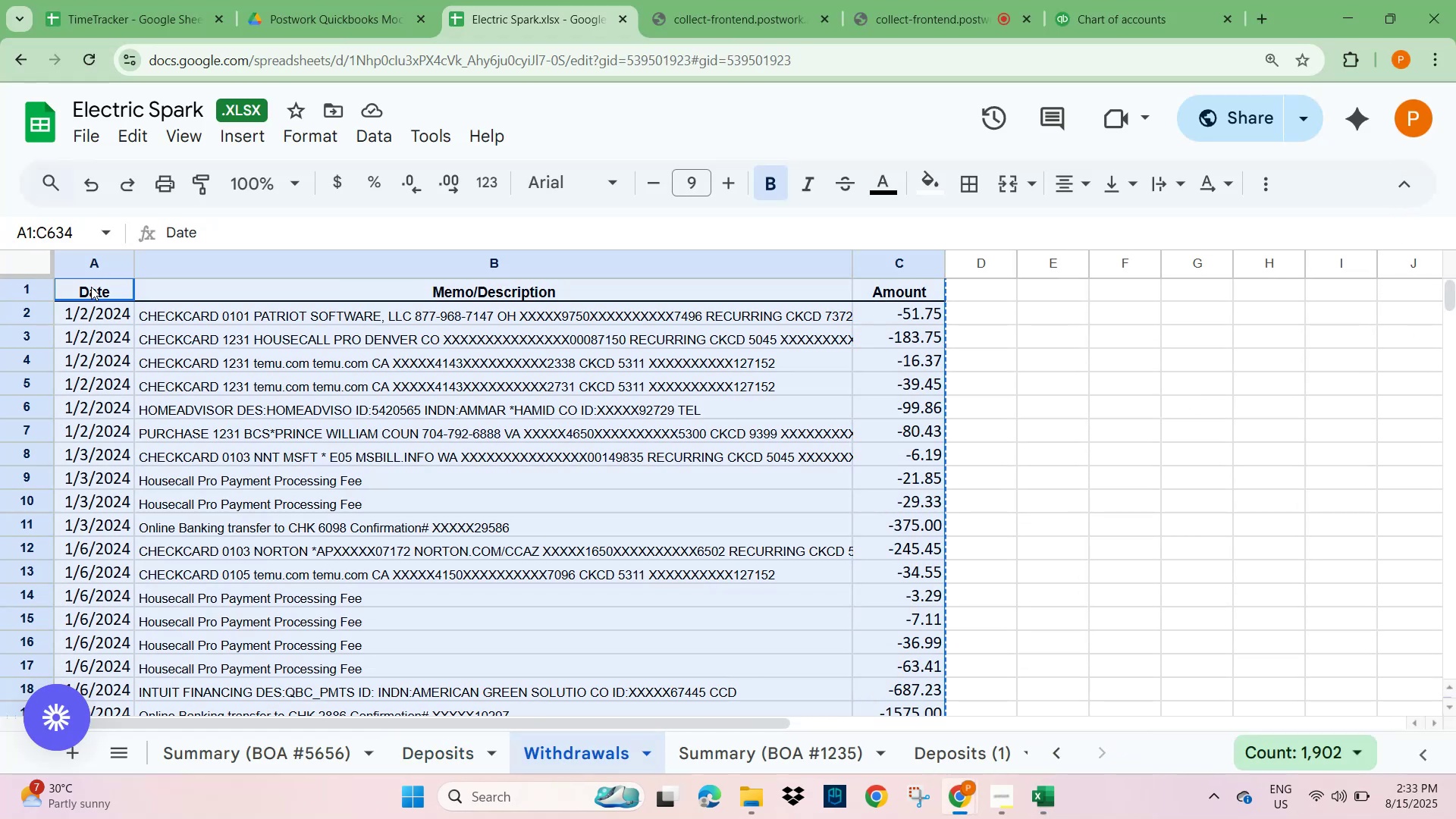 
key(Alt+AltLeft)
 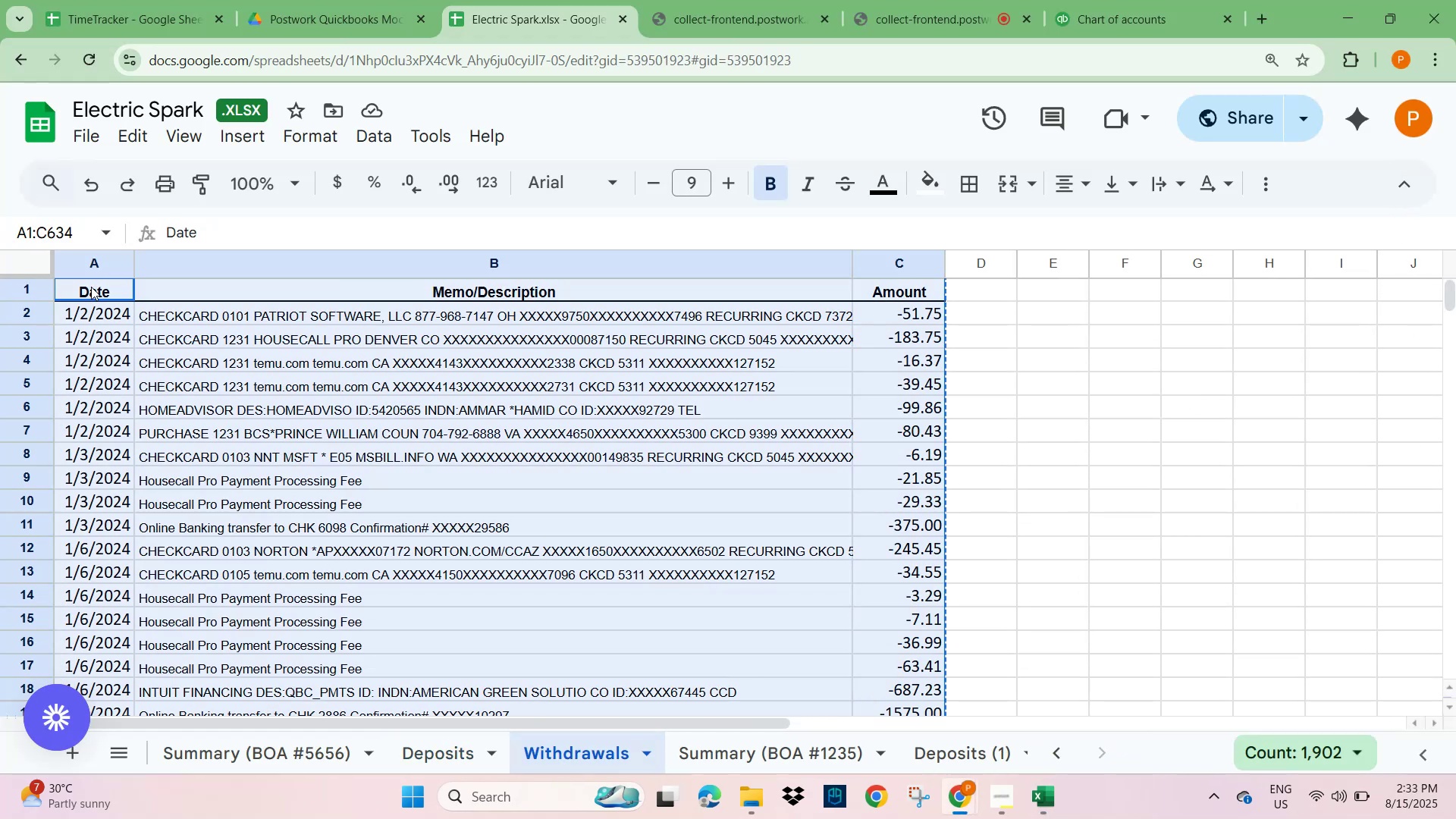 
key(Alt+Tab)
 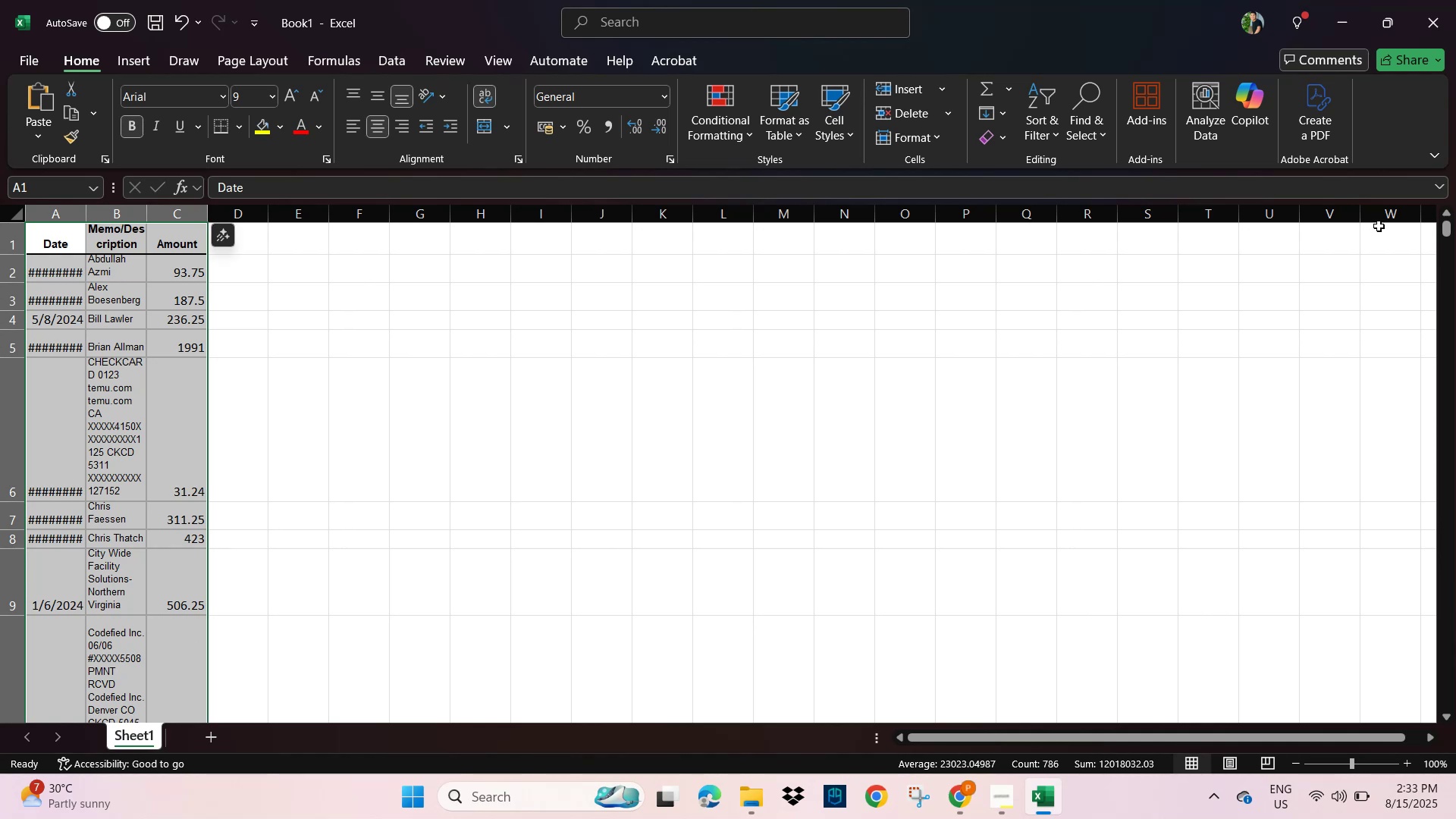 
left_click_drag(start_coordinate=[1444, 230], to_coordinate=[1399, 724])
 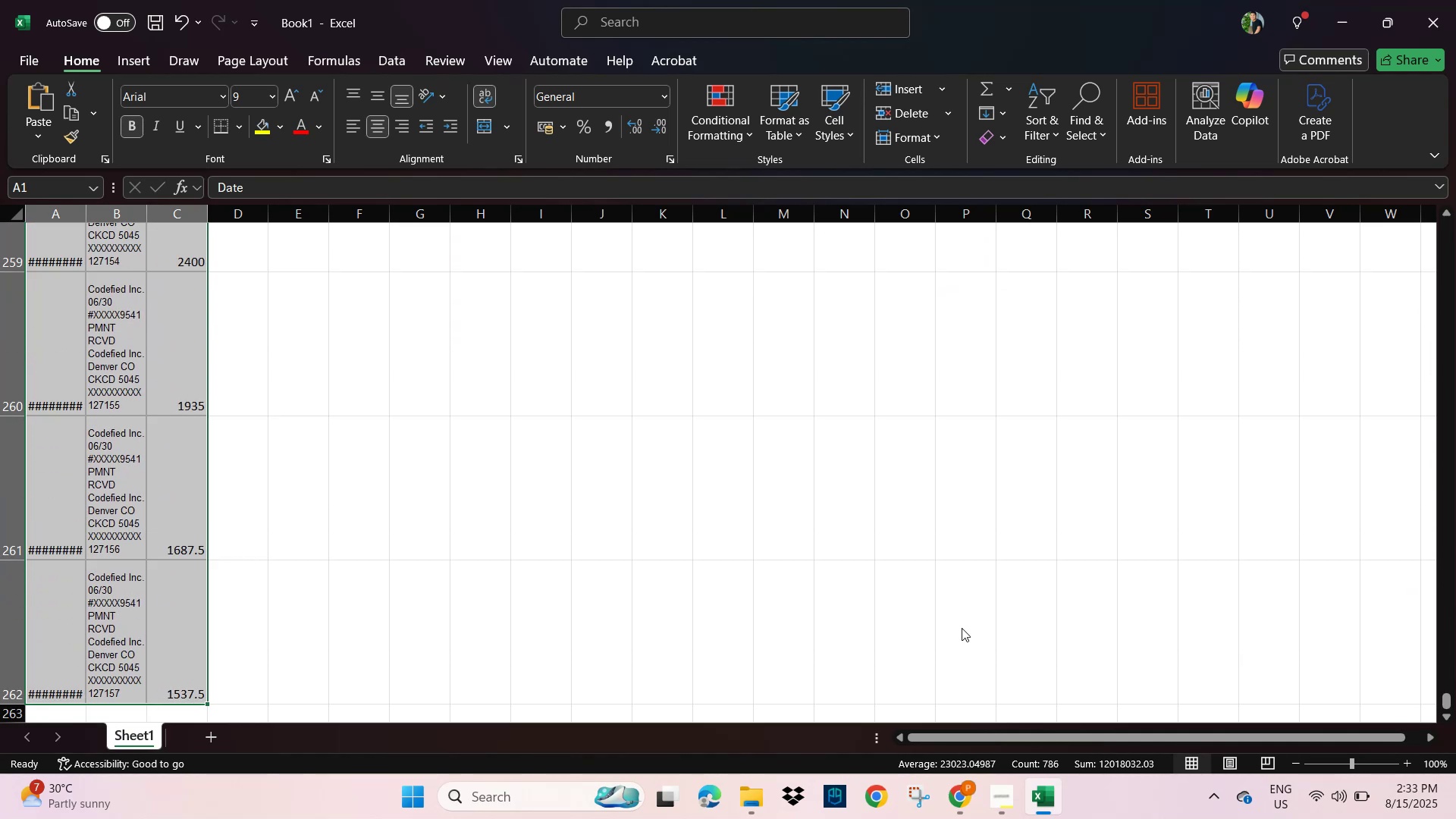 
scroll: coordinate [311, 550], scroll_direction: down, amount: 3.0
 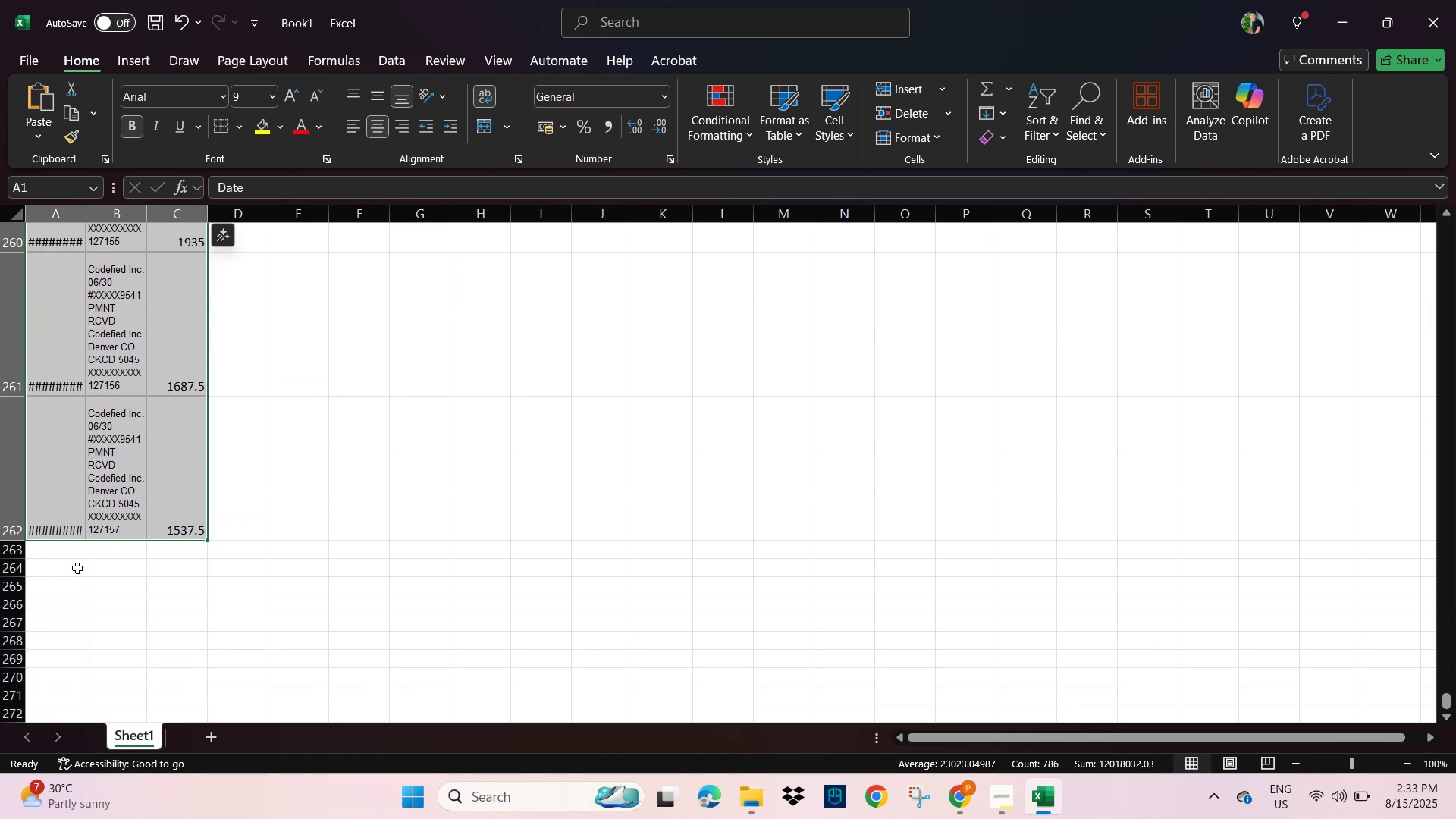 
left_click([67, 555])
 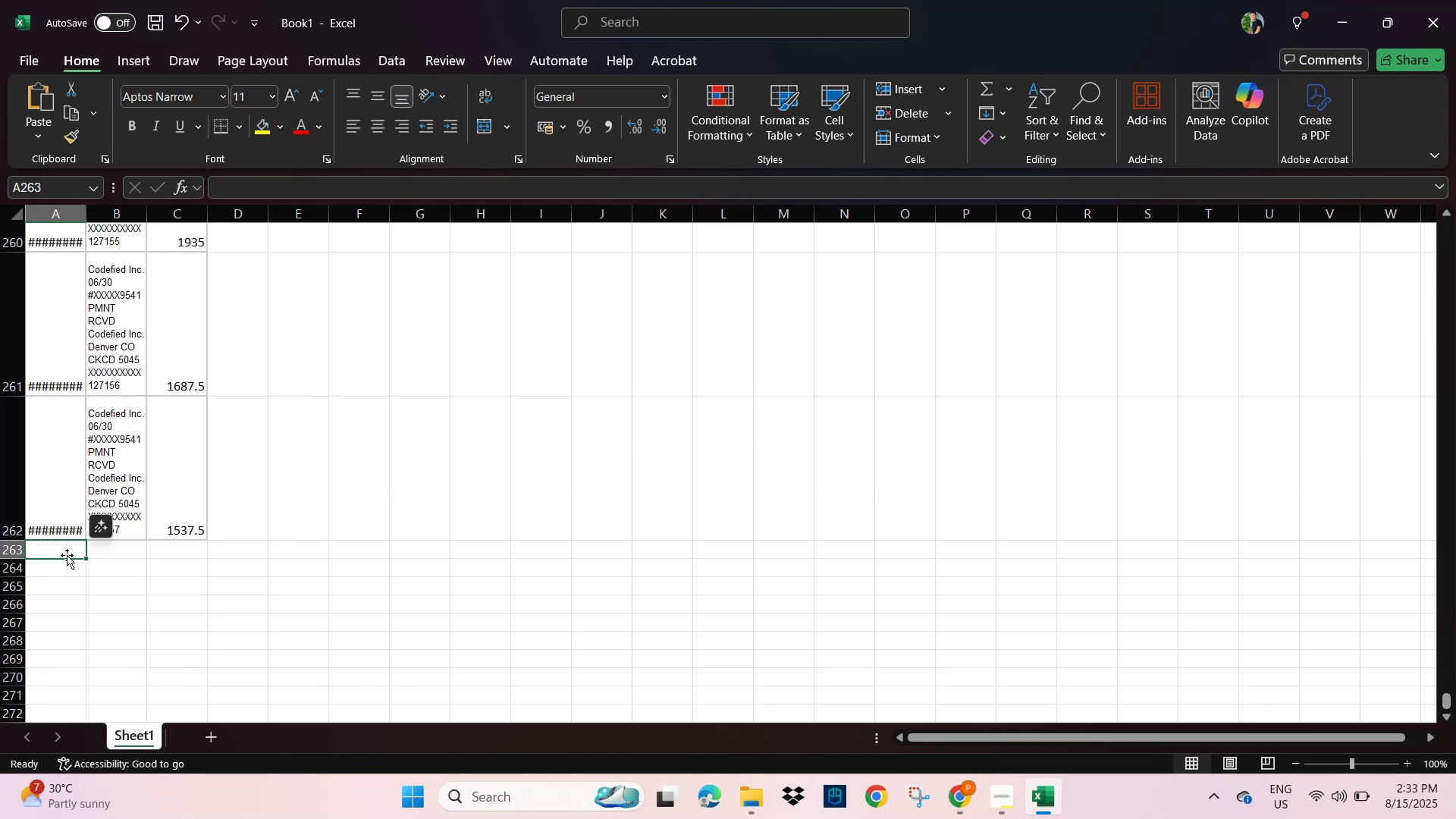 
key(Control+V)
 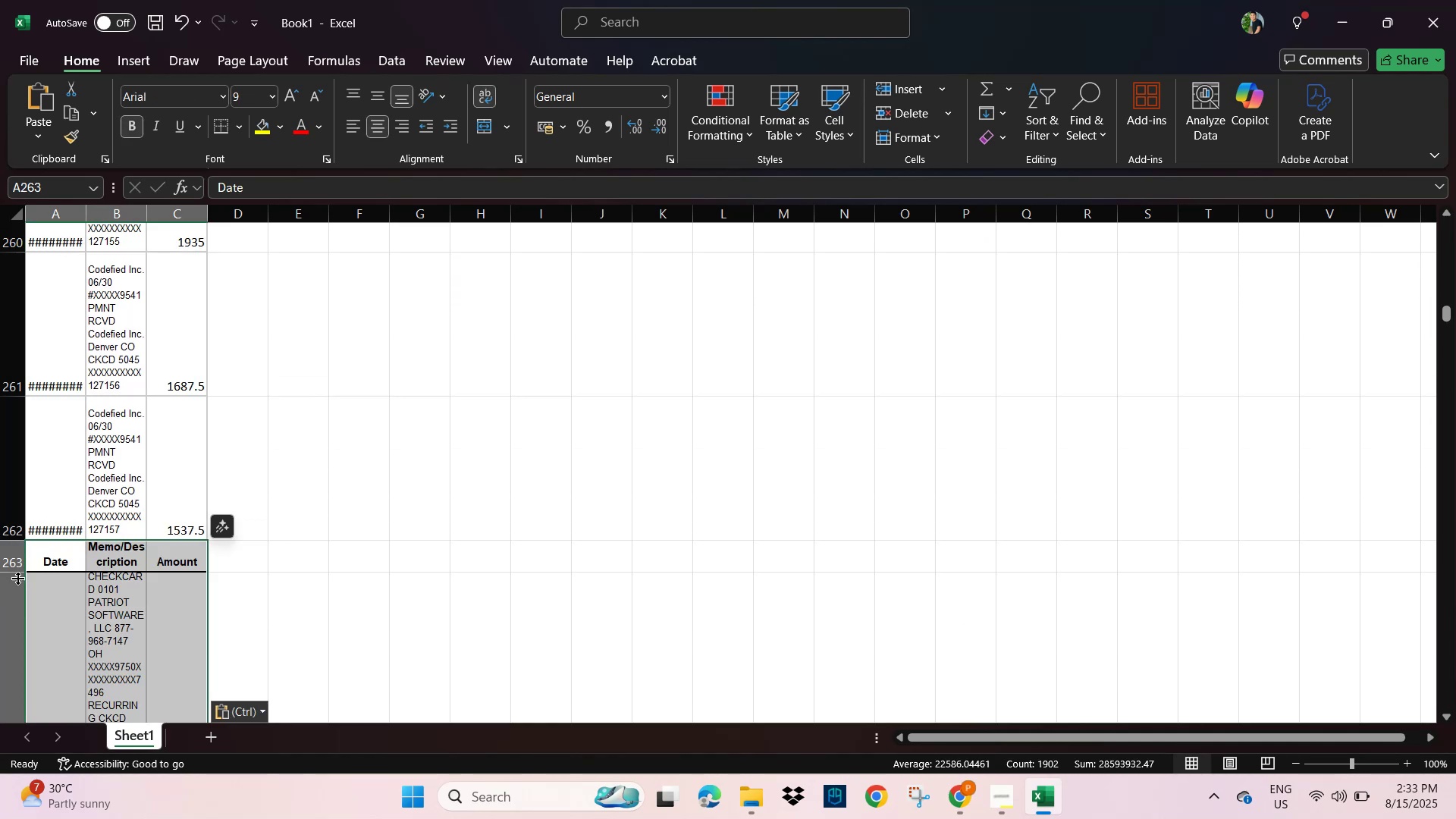 
left_click([17, 555])
 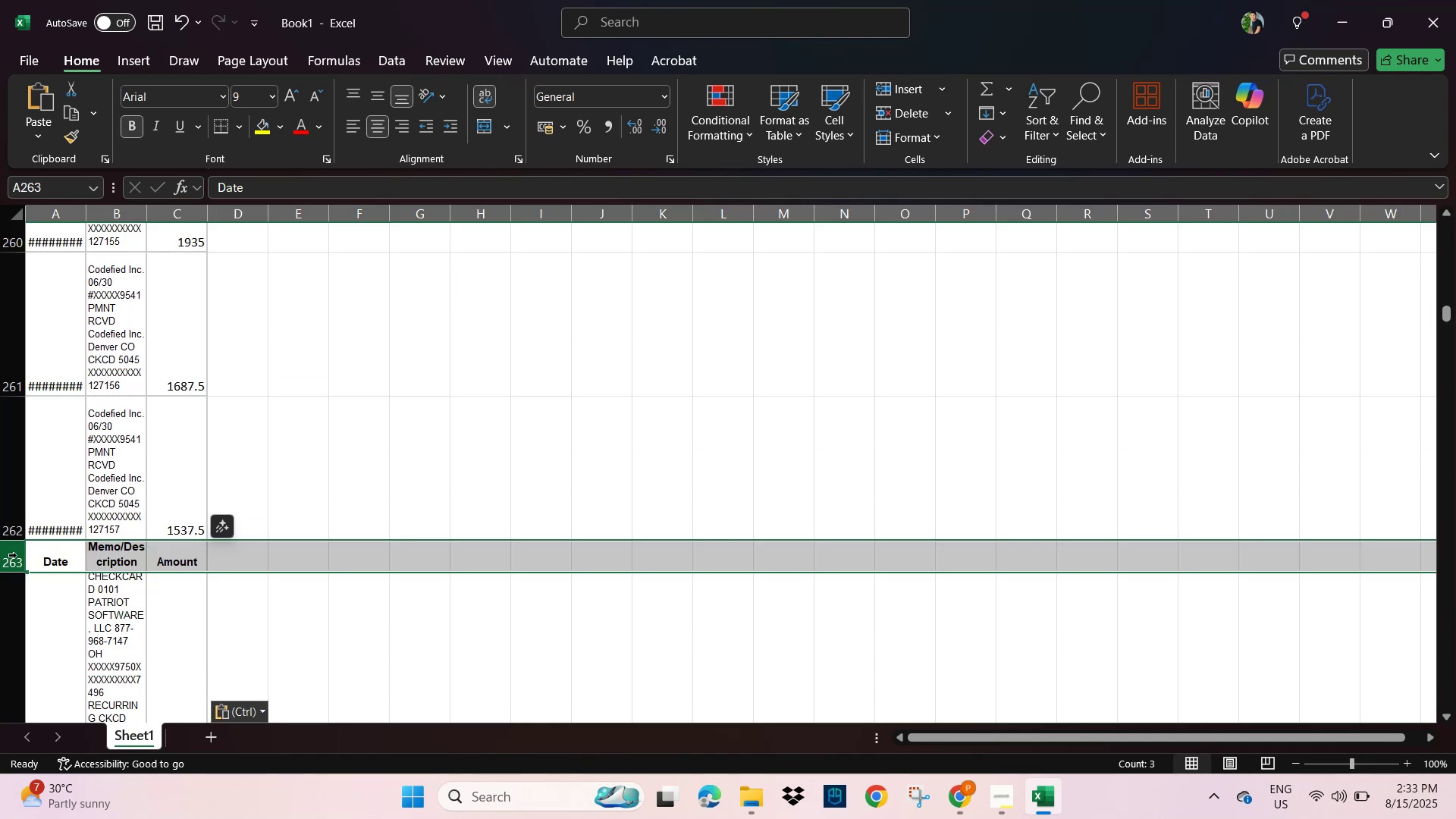 
right_click([17, 555])
 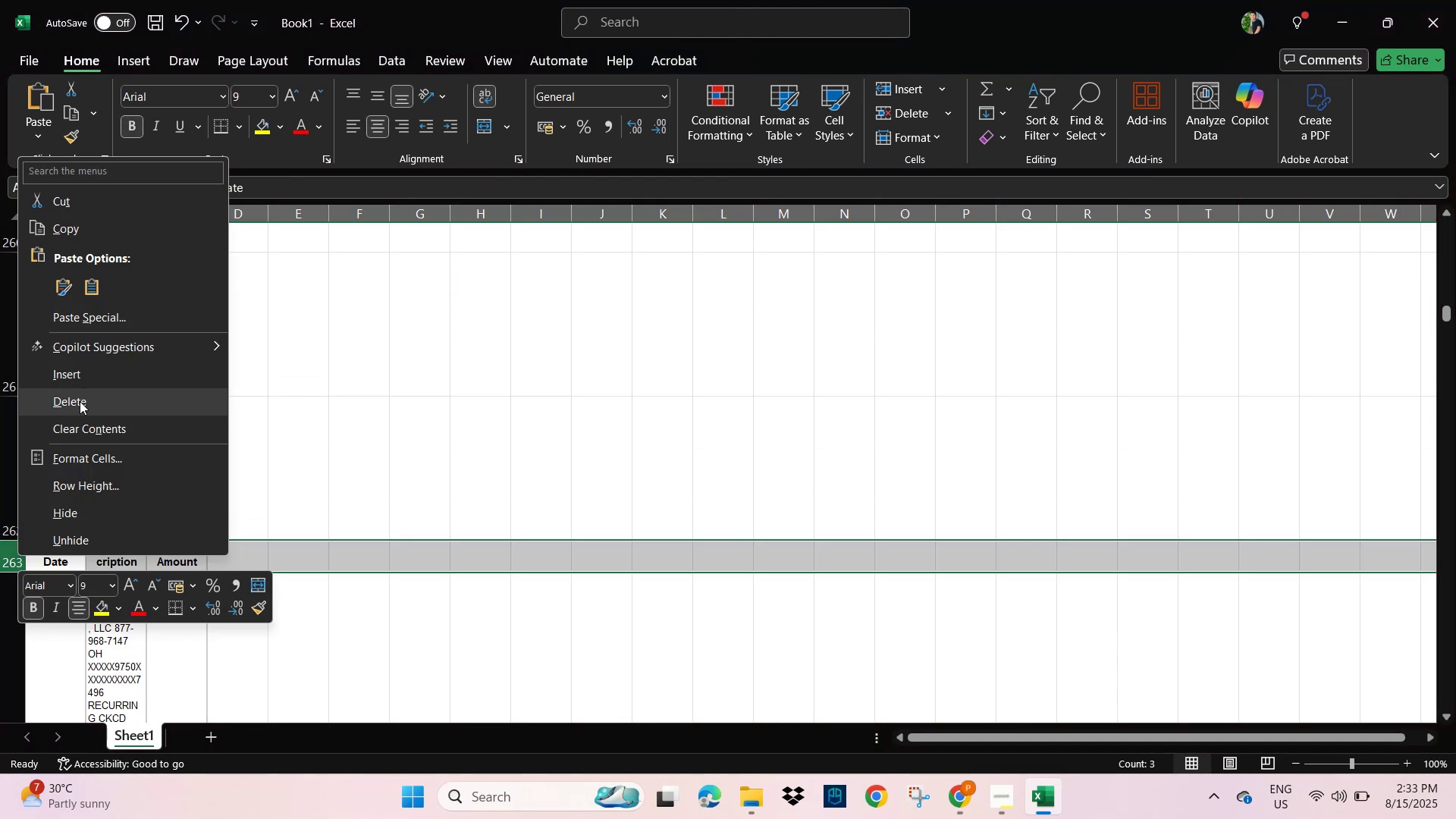 
double_click([739, 350])
 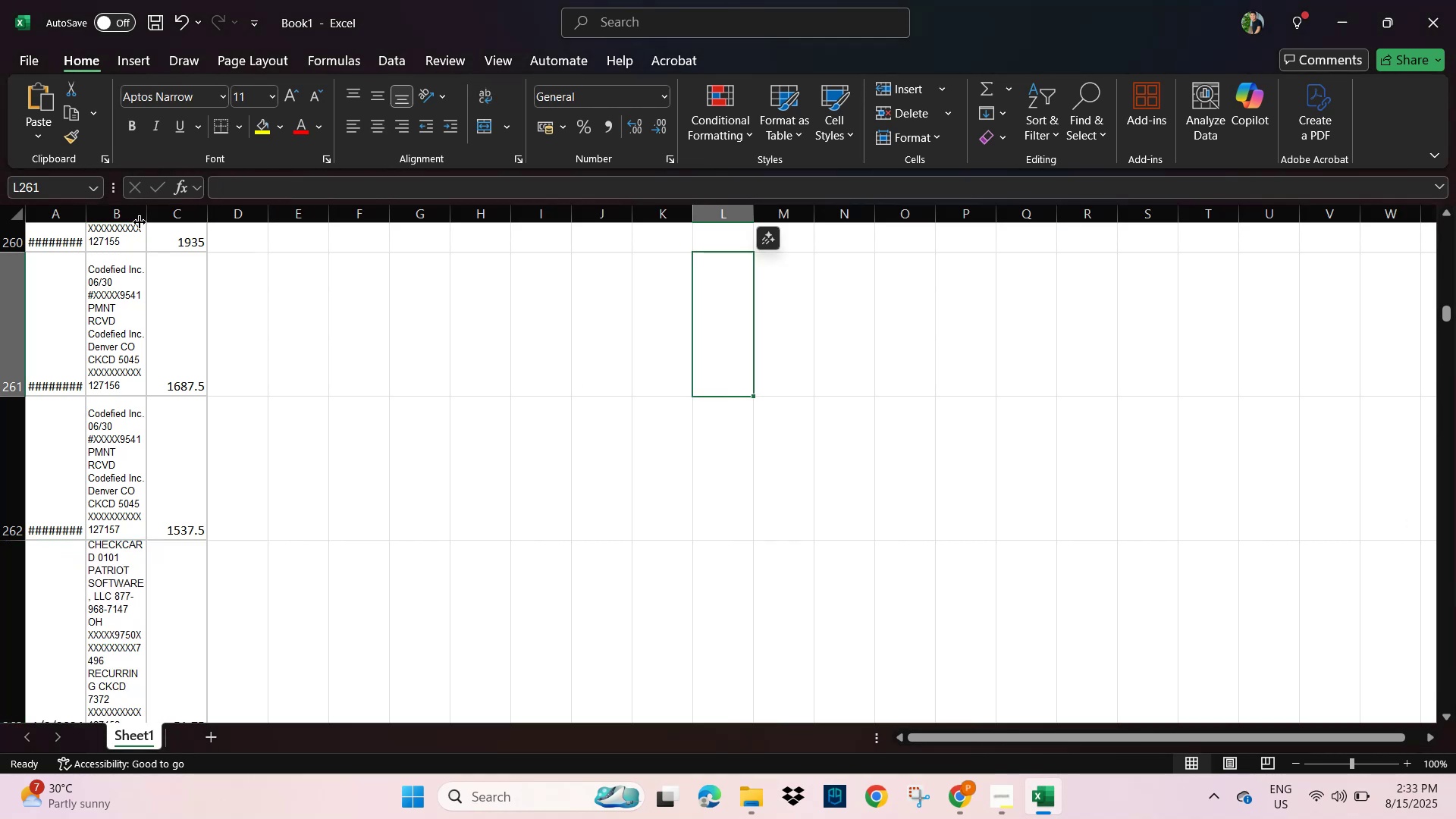 
left_click_drag(start_coordinate=[146, 219], to_coordinate=[356, 253])
 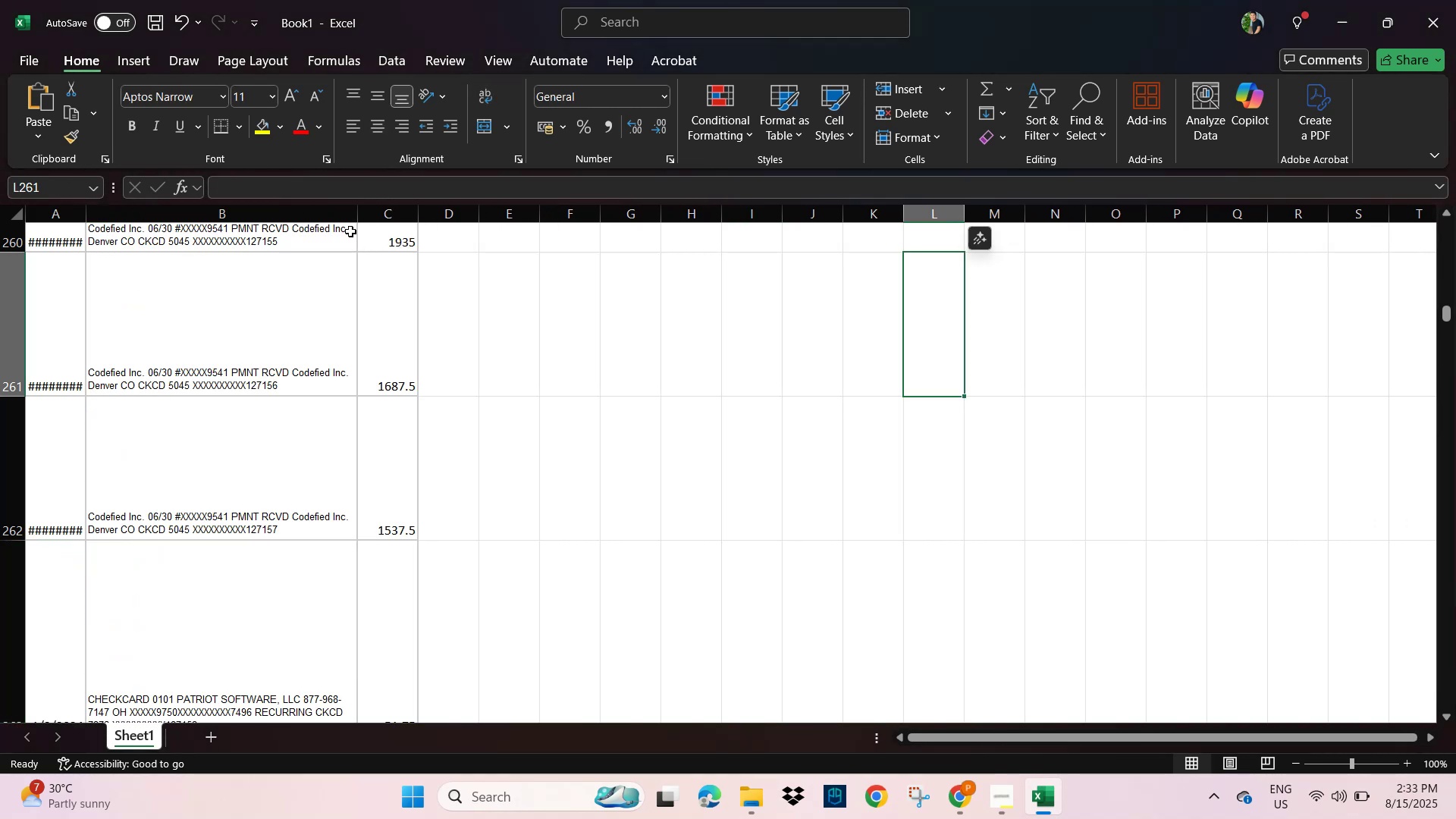 
left_click_drag(start_coordinate=[355, 218], to_coordinate=[438, 244])
 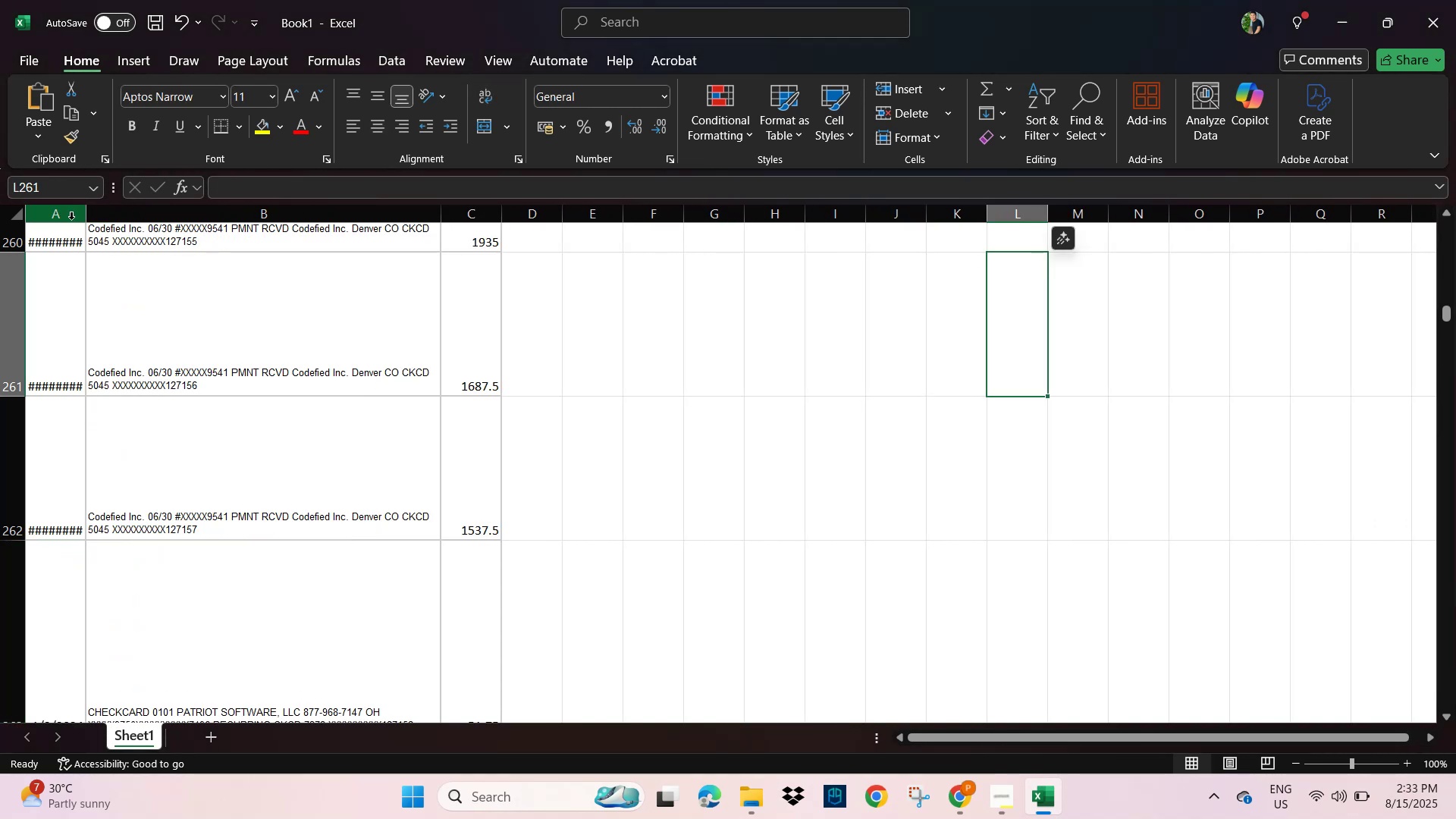 
left_click_drag(start_coordinate=[86, 212], to_coordinate=[102, 222])
 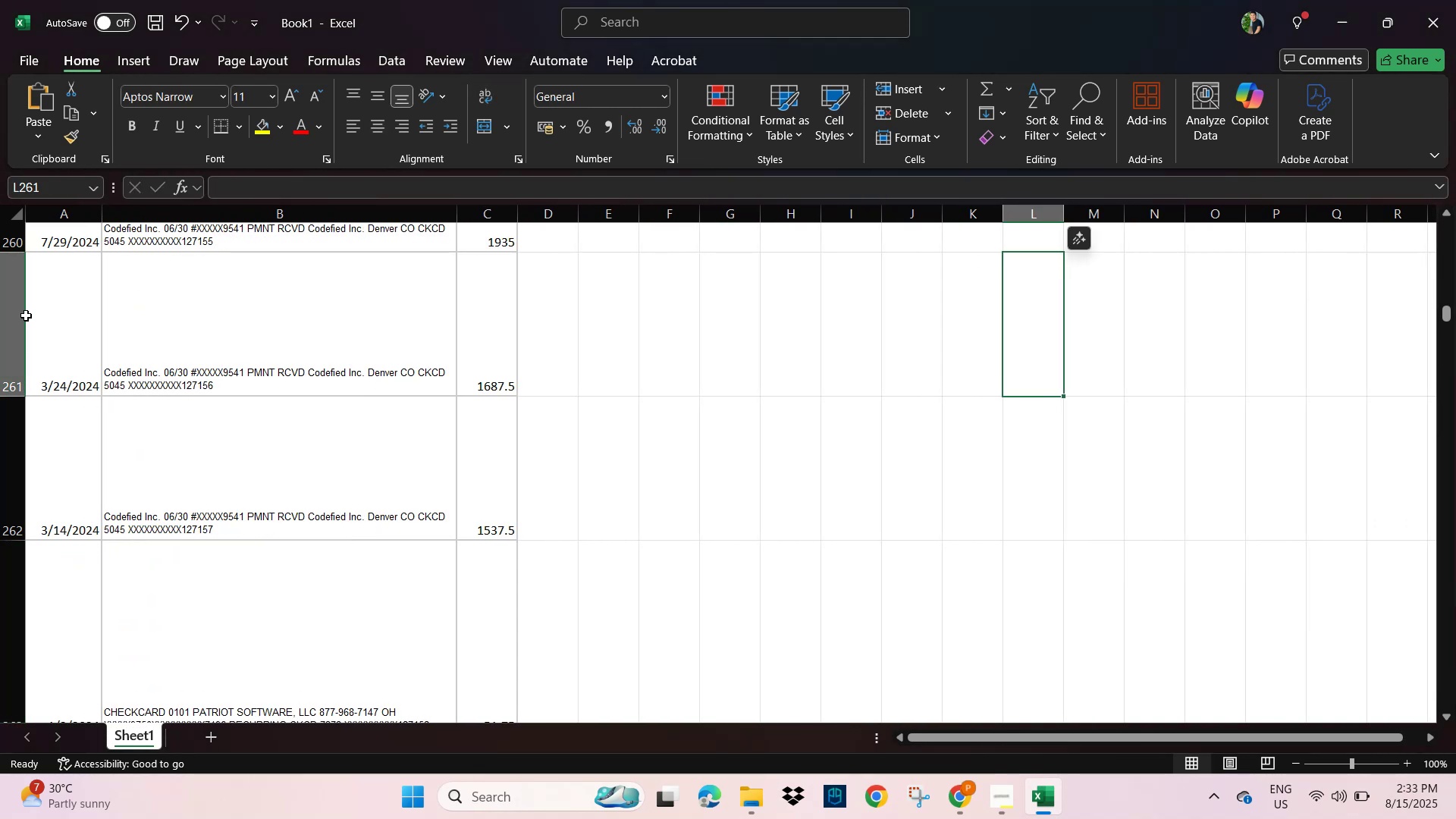 
key(Control+A)
 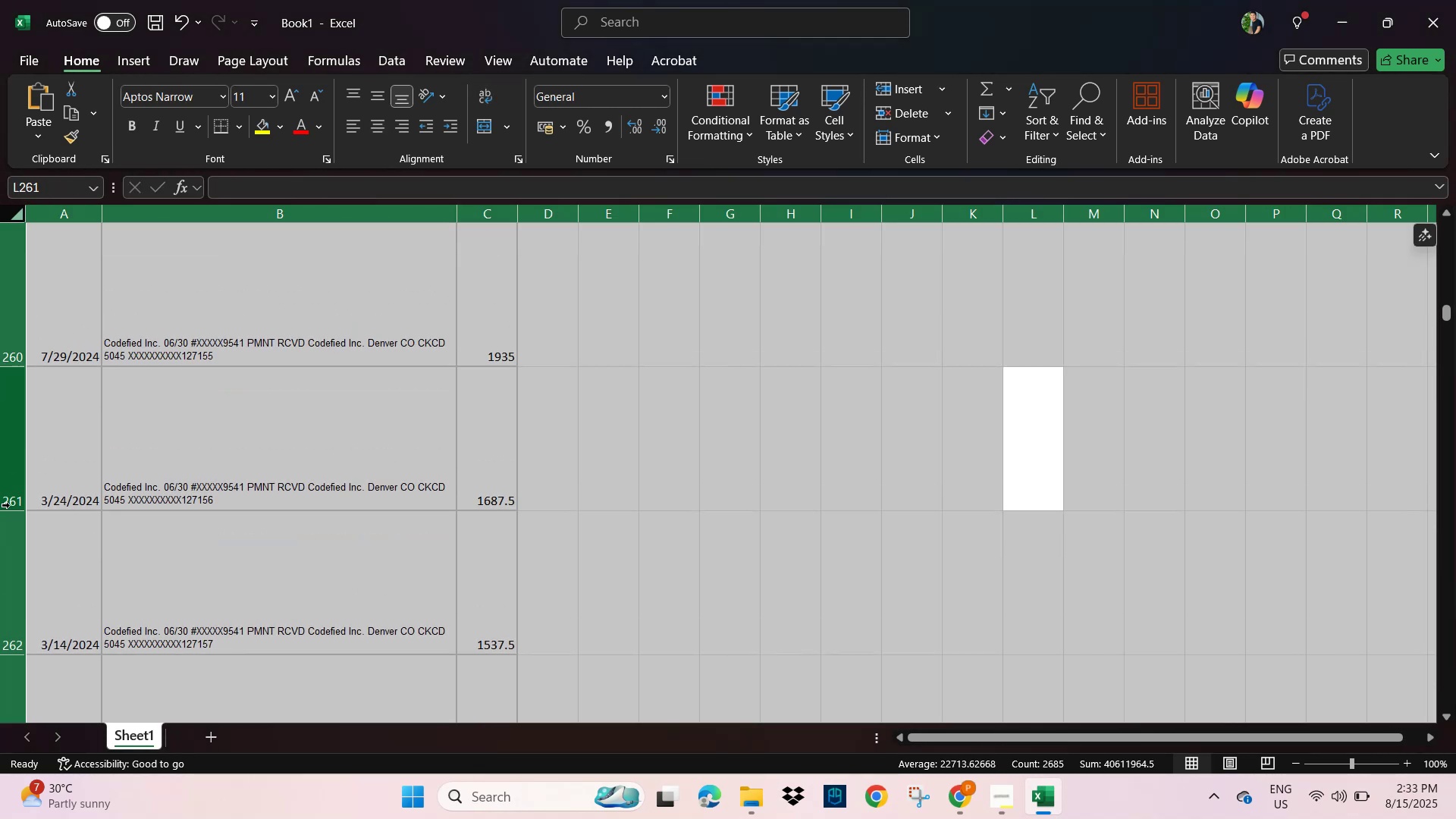 
left_click_drag(start_coordinate=[13, 509], to_coordinate=[14, 400])
 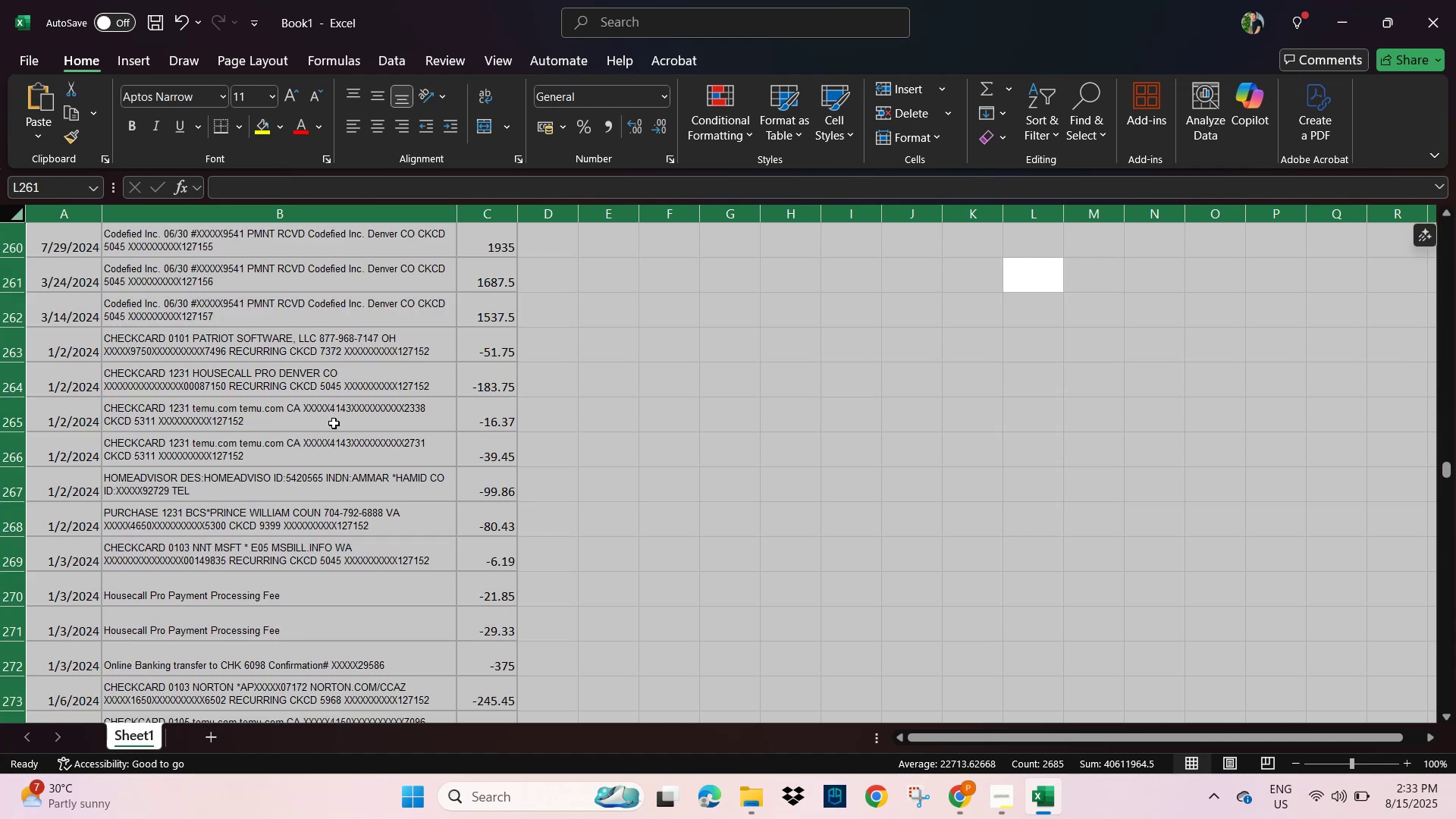 
left_click([789, 406])
 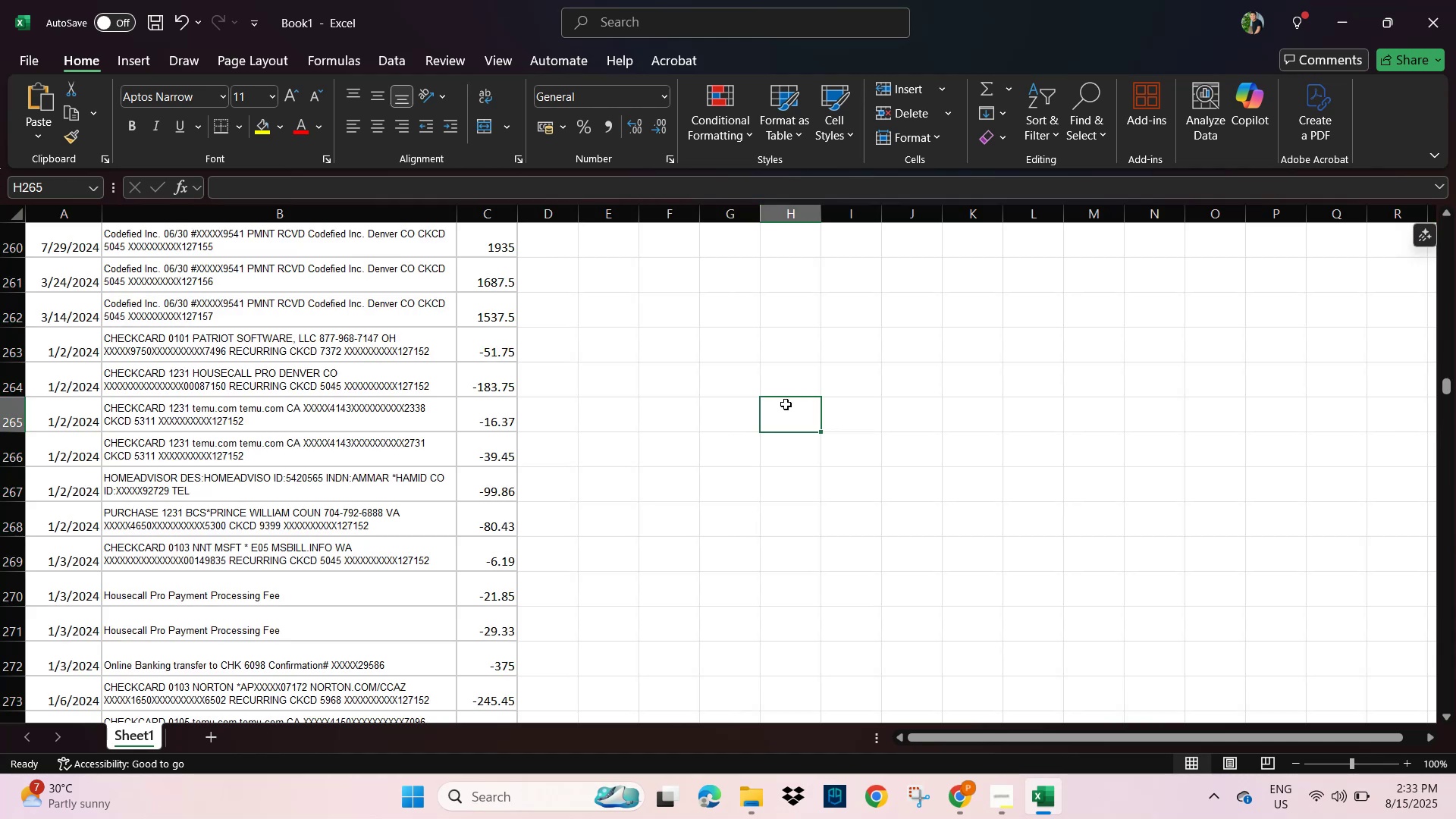 
scroll: coordinate [575, 410], scroll_direction: up, amount: 26.0
 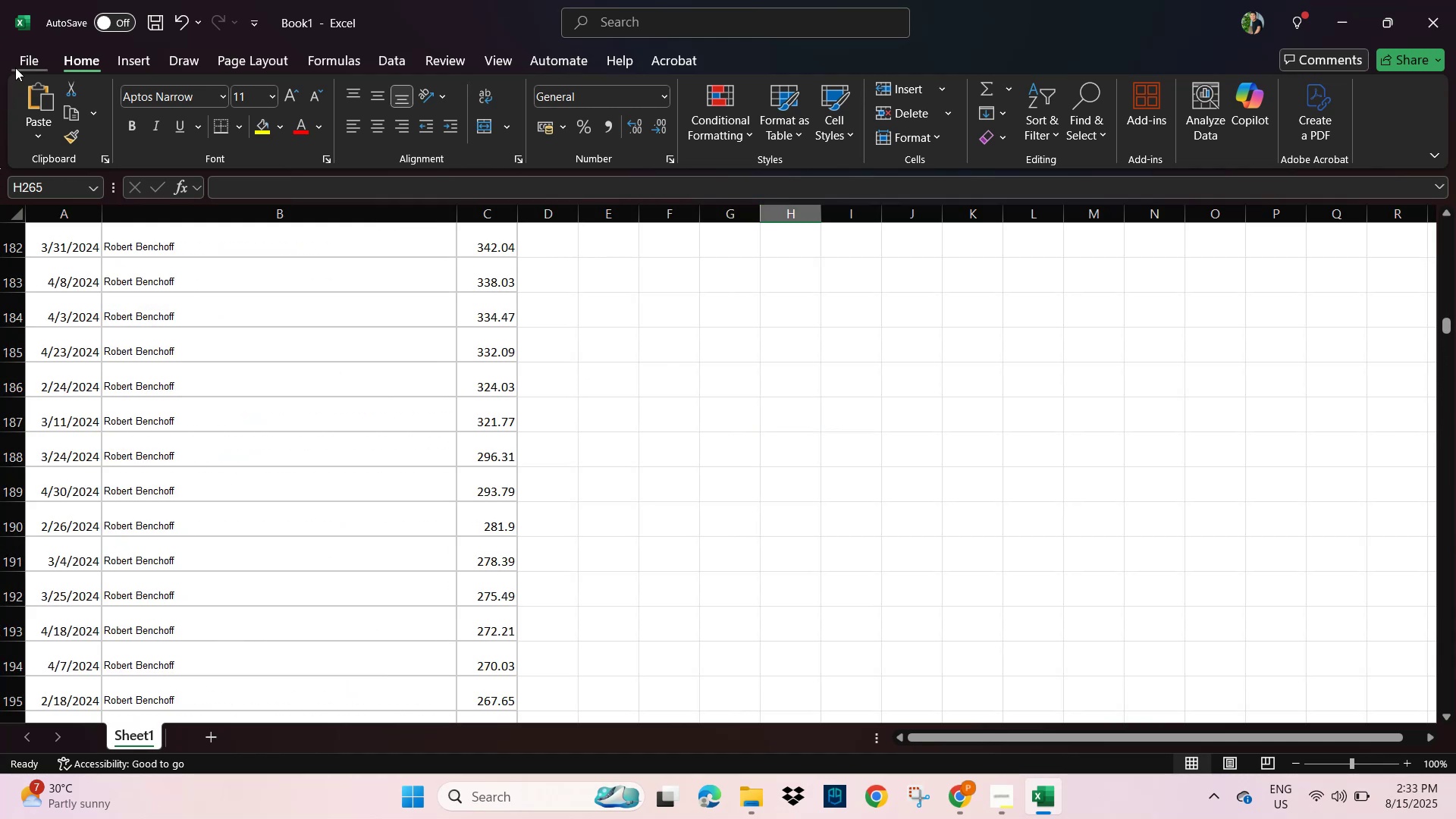 
key(Alt+AltLeft)
 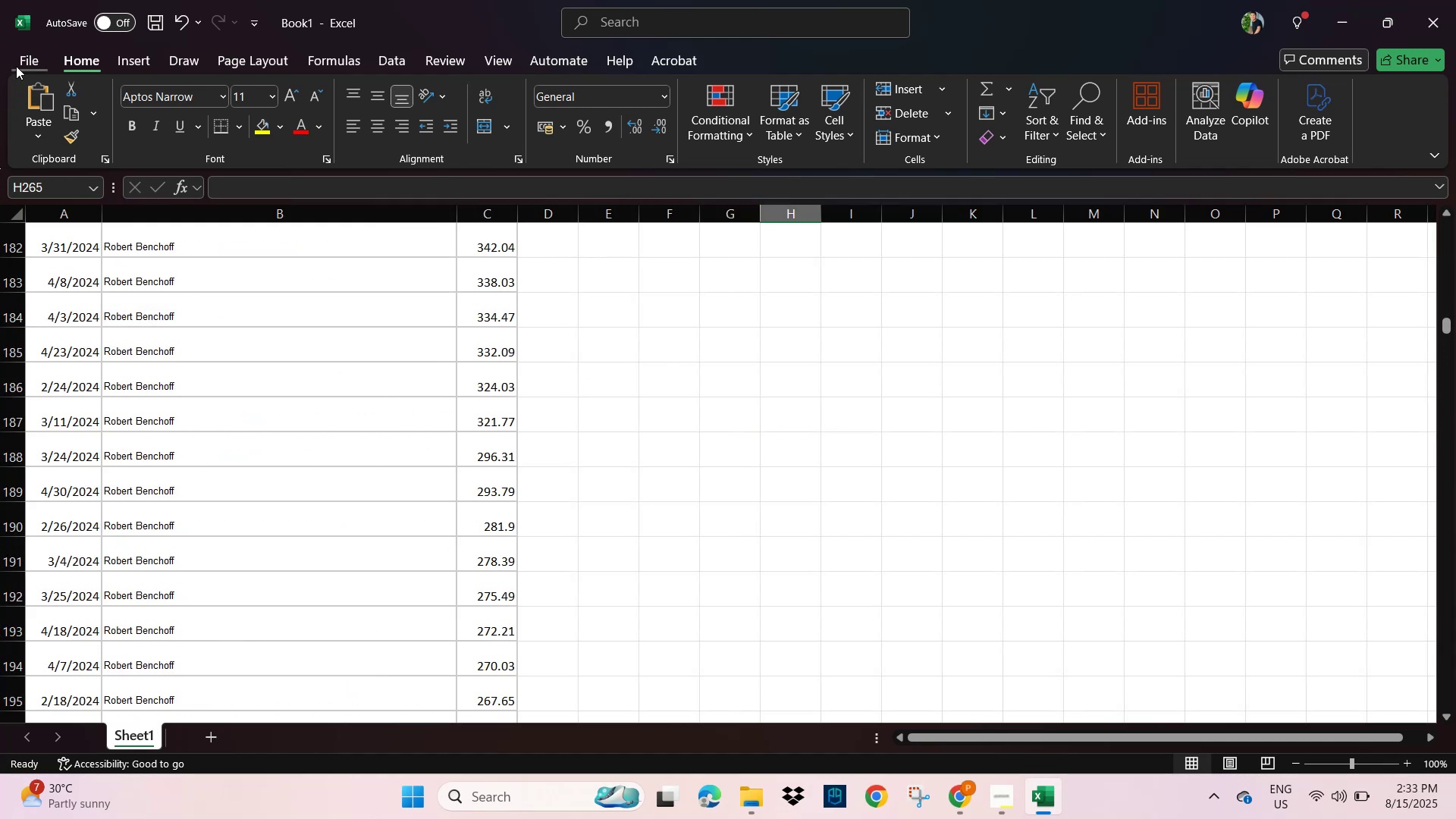 
key(Alt+Tab)
 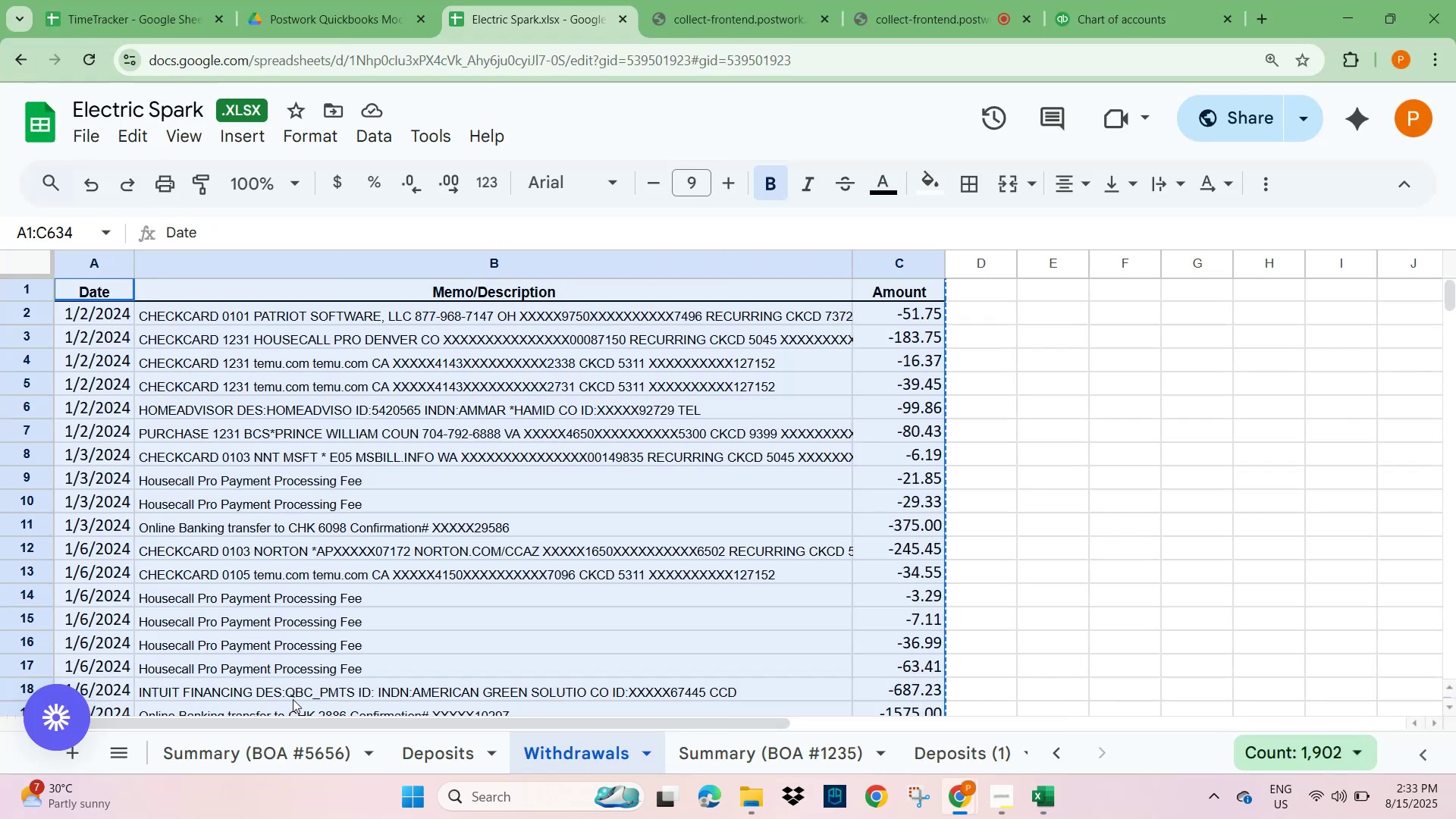 
left_click([251, 752])
 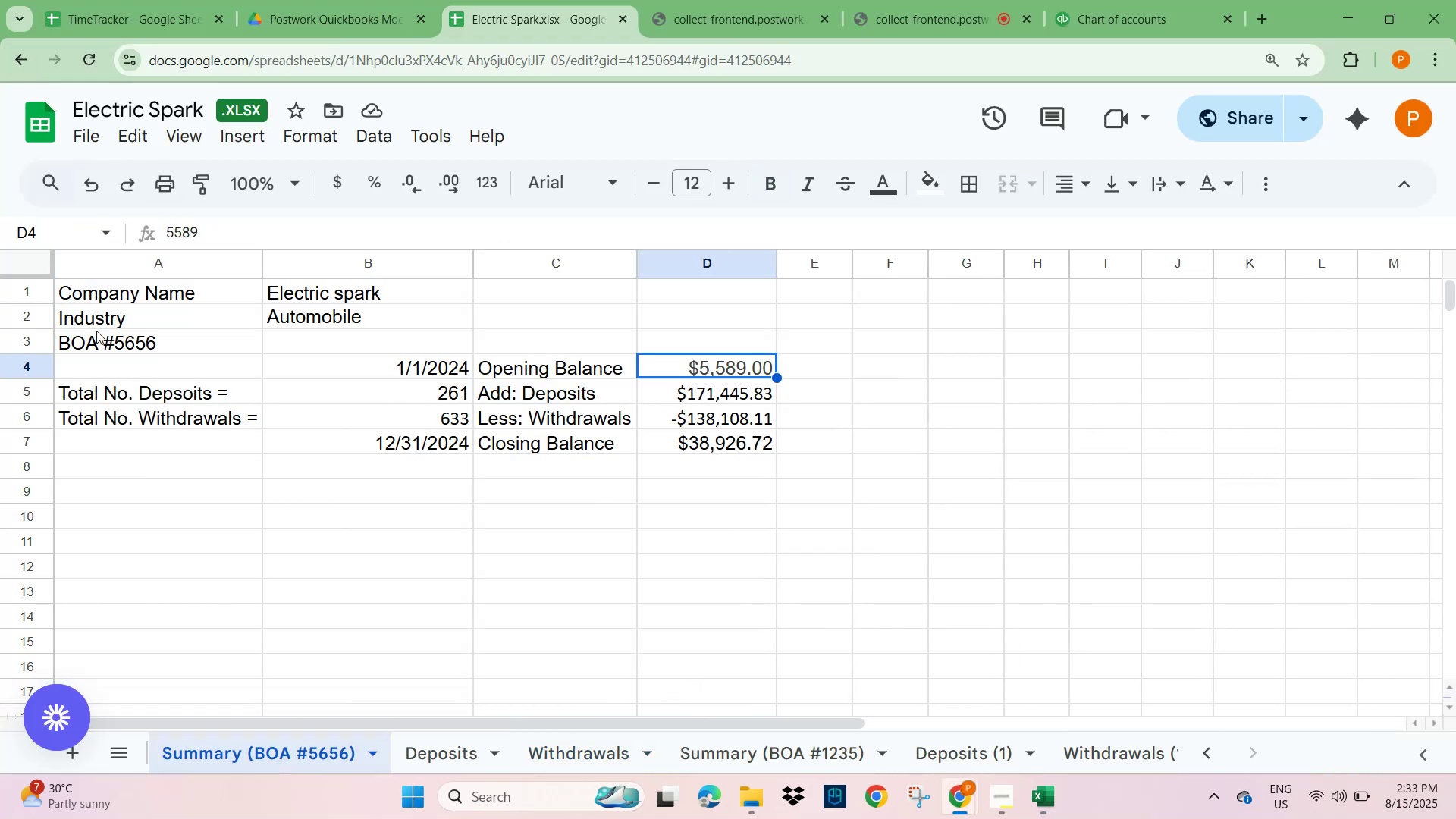 
left_click([96, 334])
 